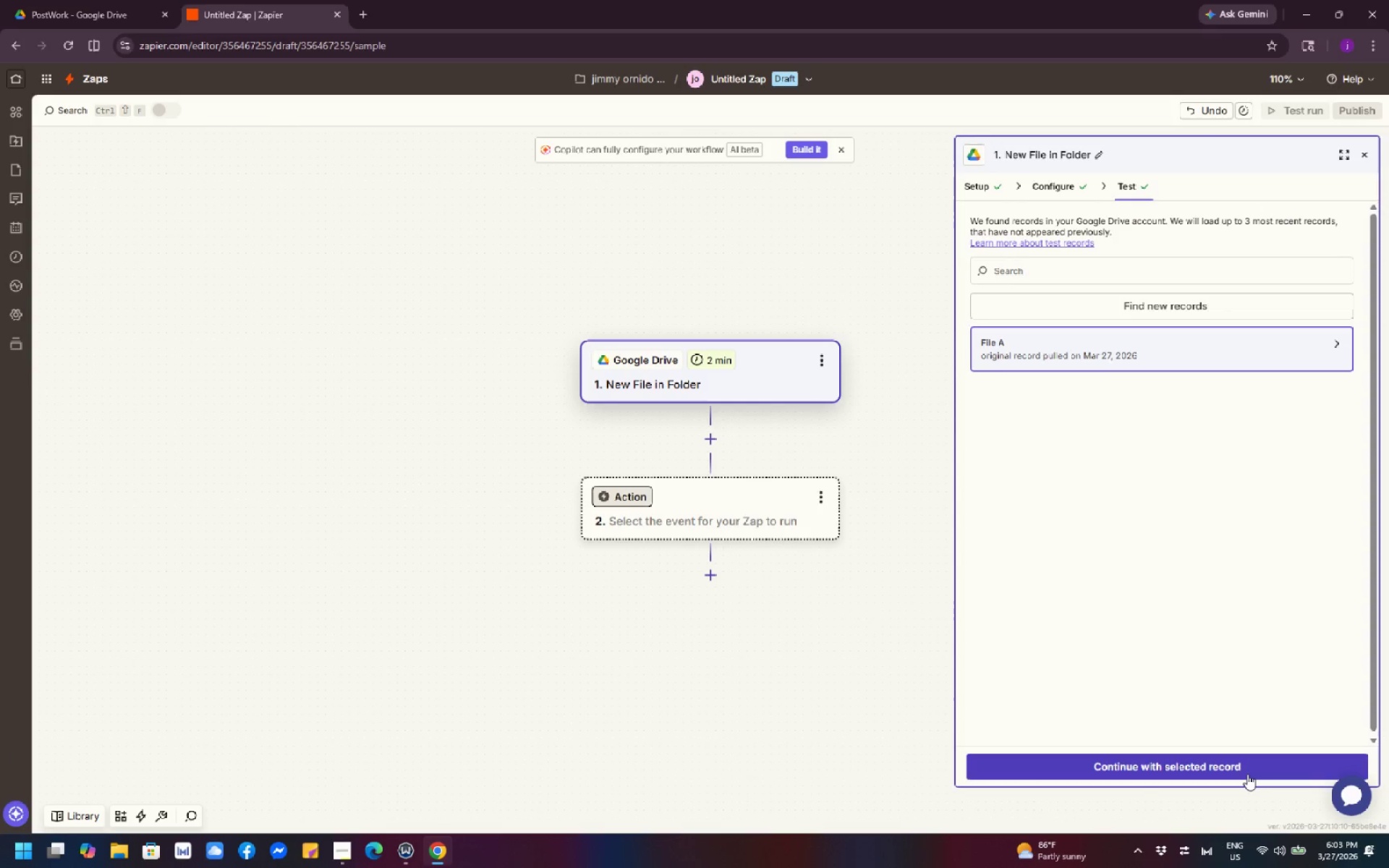 
left_click([1247, 774])
 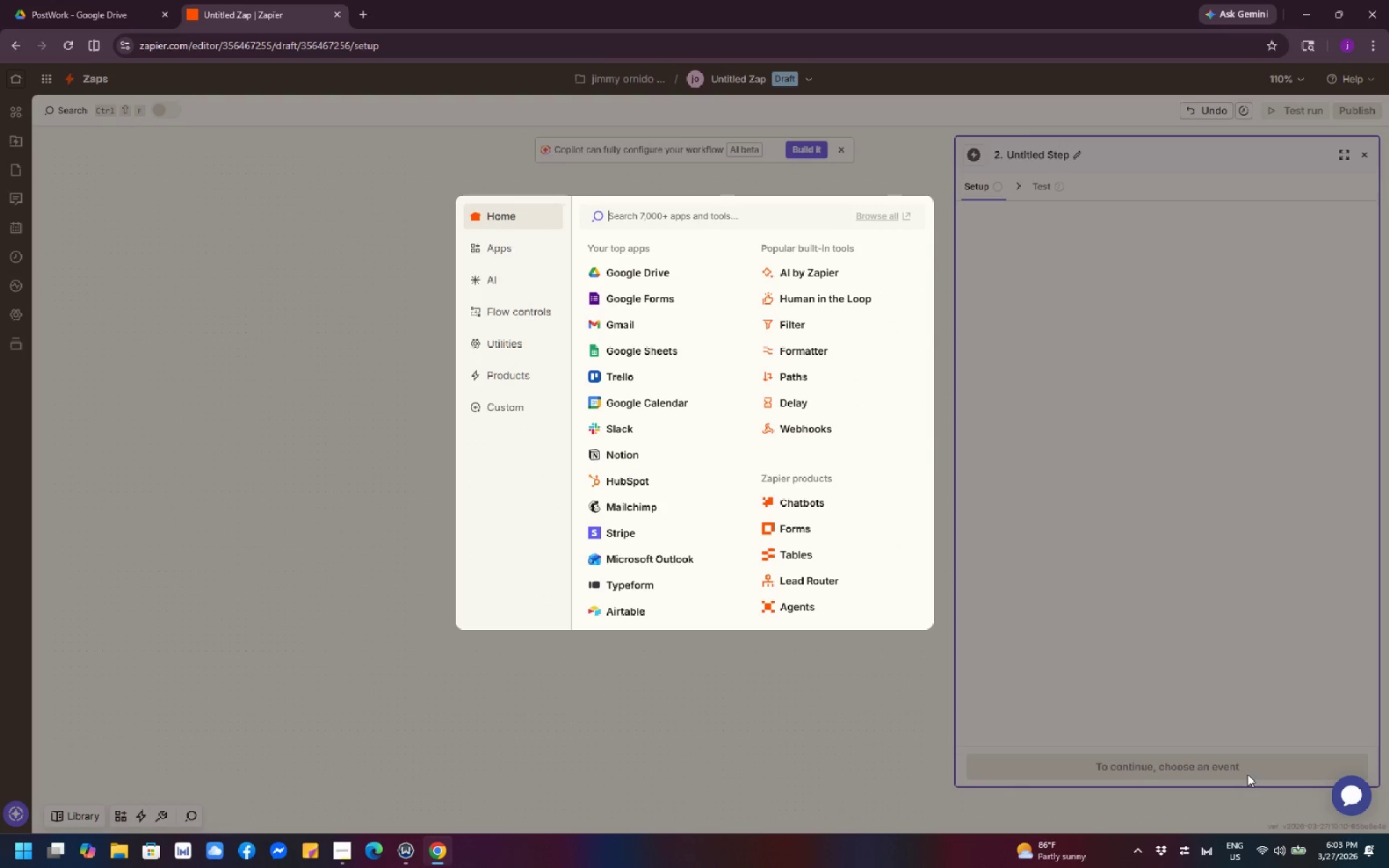 
wait(11.69)
 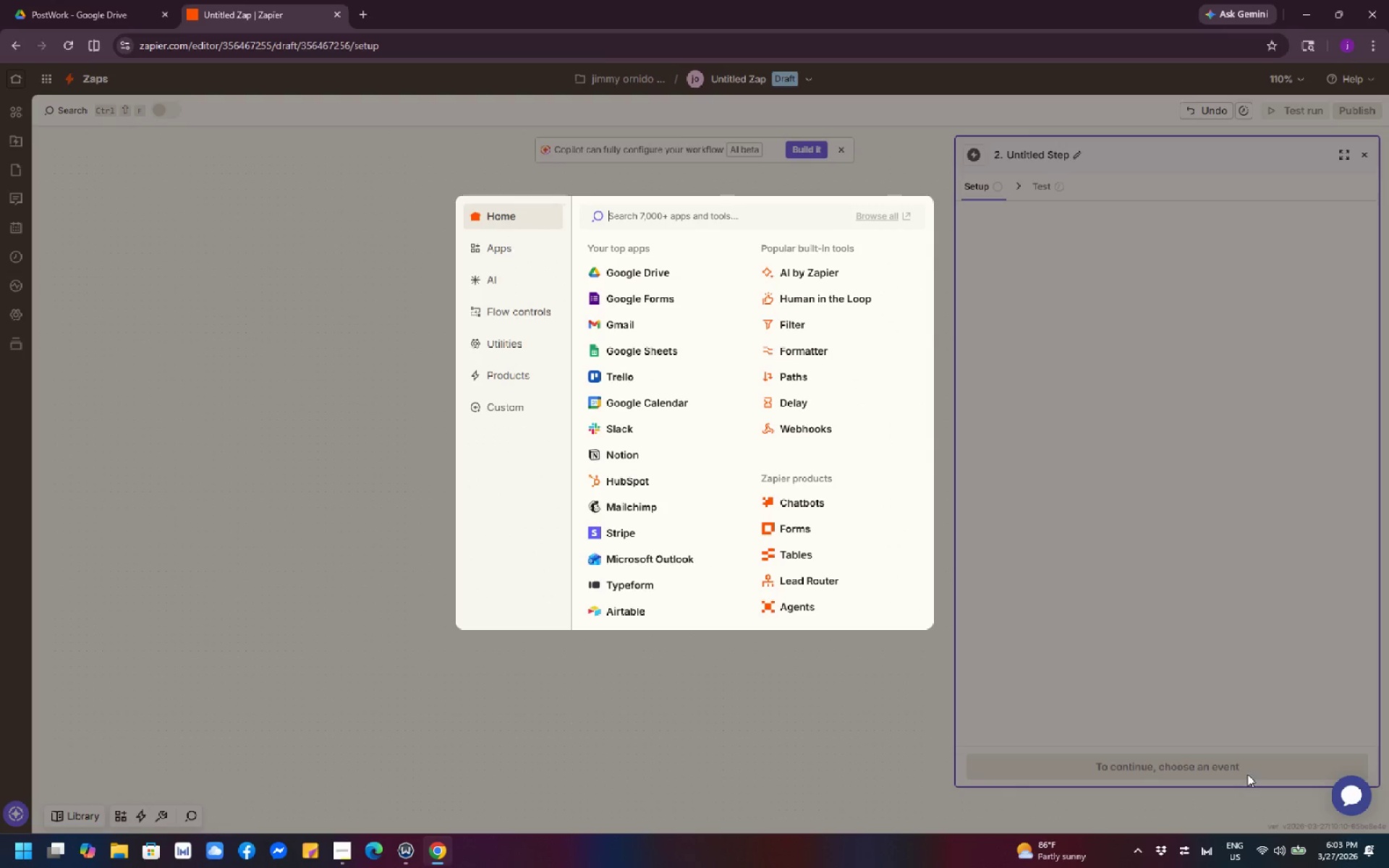 
left_click([833, 344])
 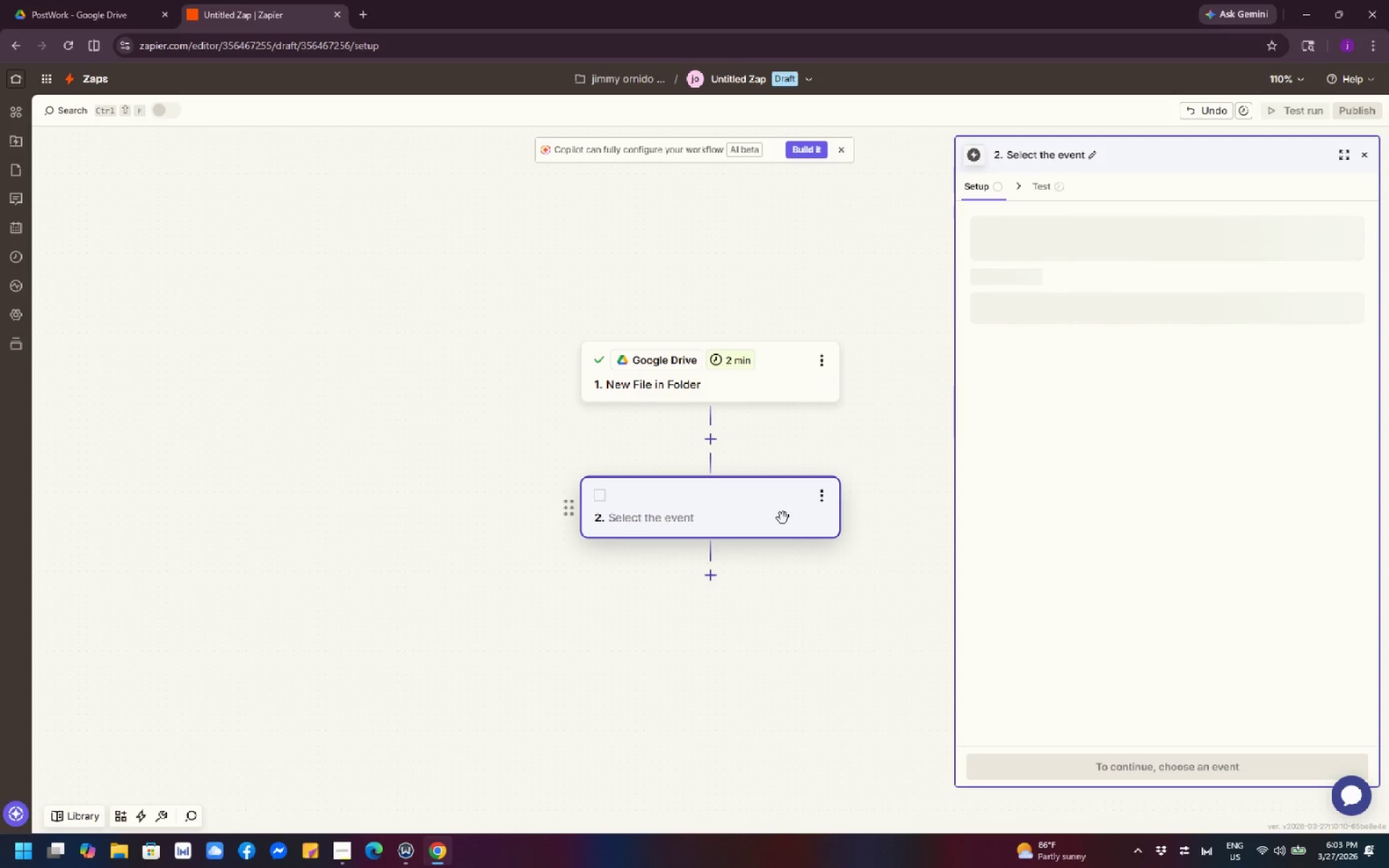 
mouse_move([802, 518])
 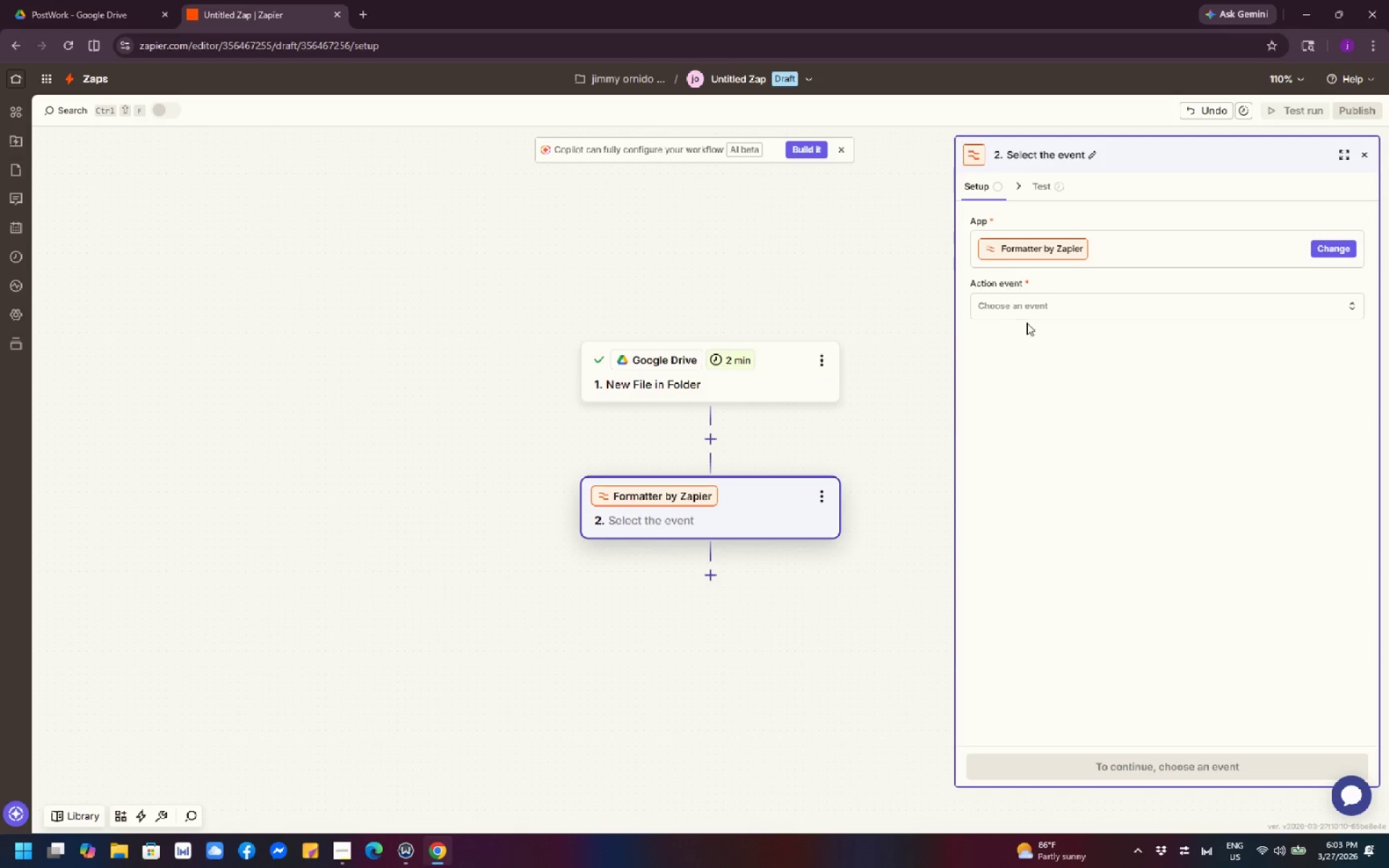 
left_click([1032, 312])
 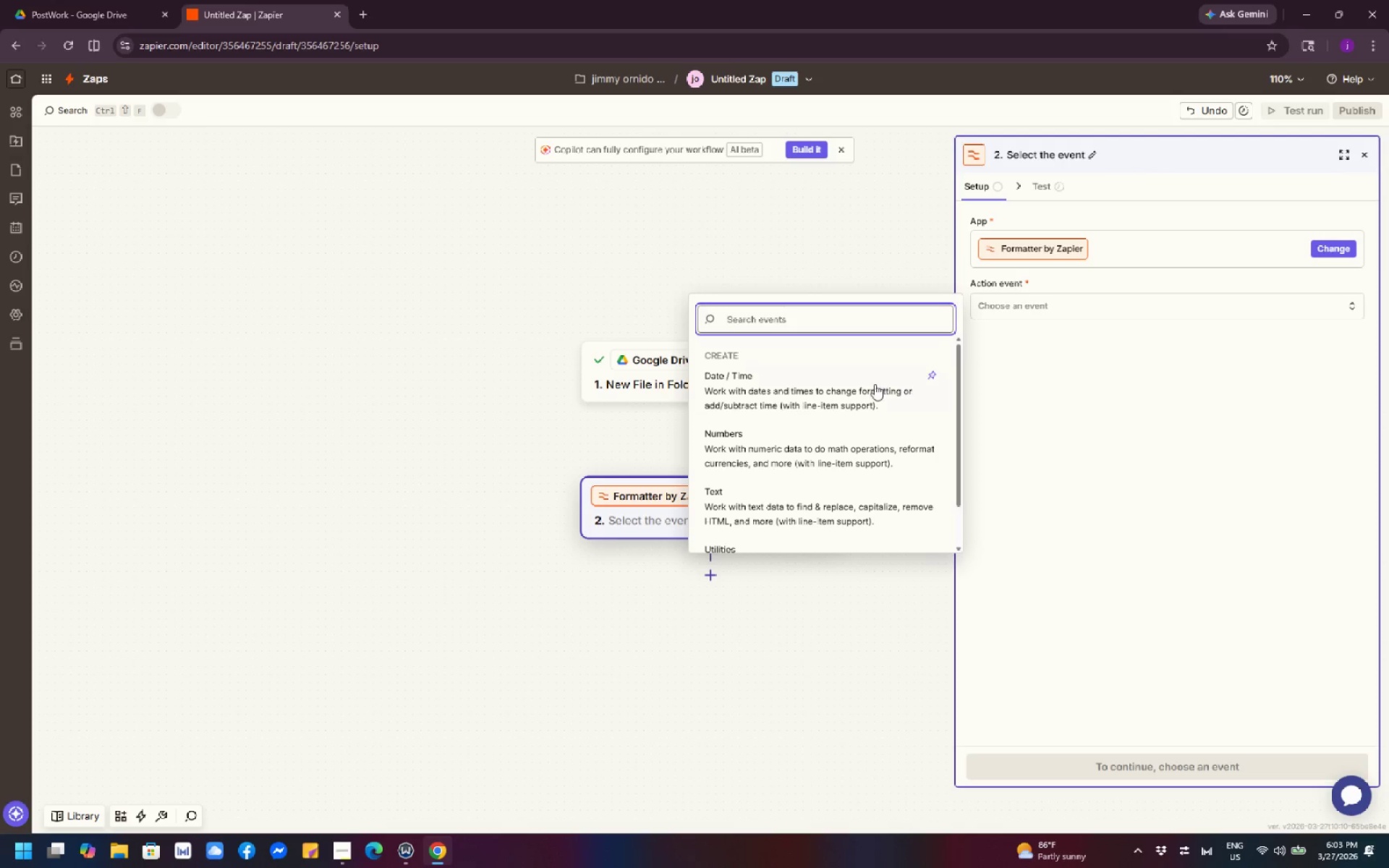 
left_click([848, 391])
 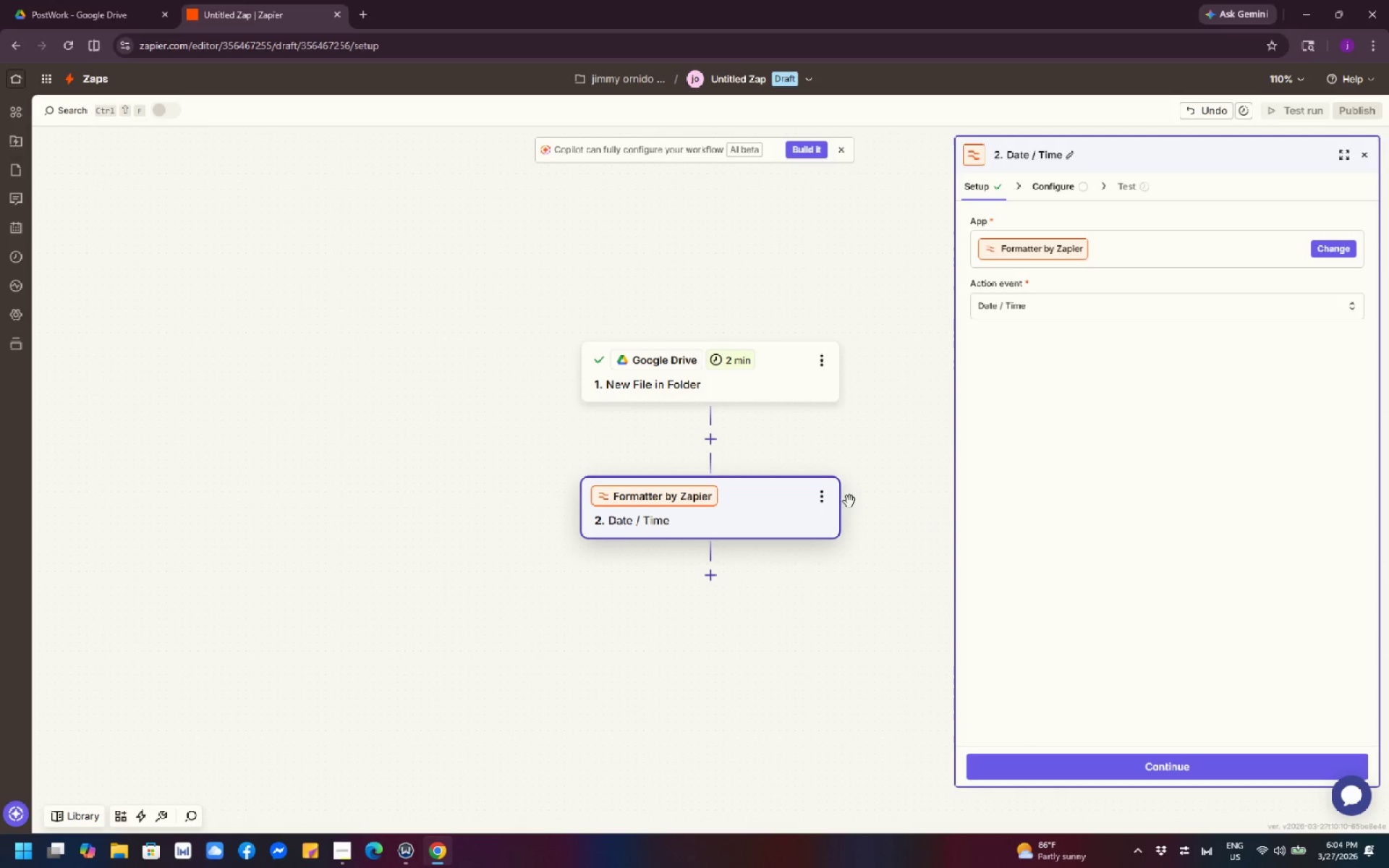 
wait(29.67)
 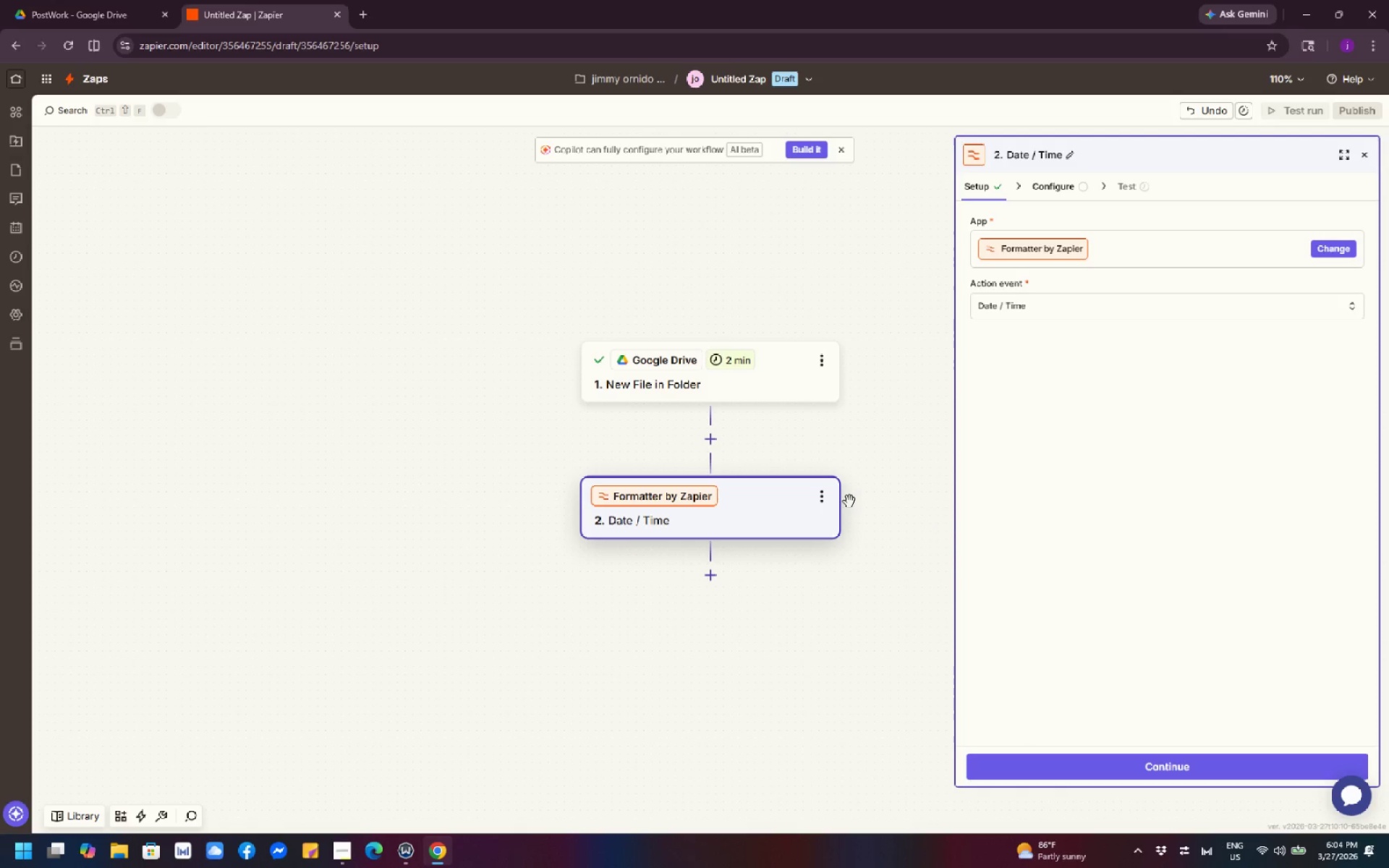 
left_click_drag(start_coordinate=[898, 625], to_coordinate=[893, 629])
 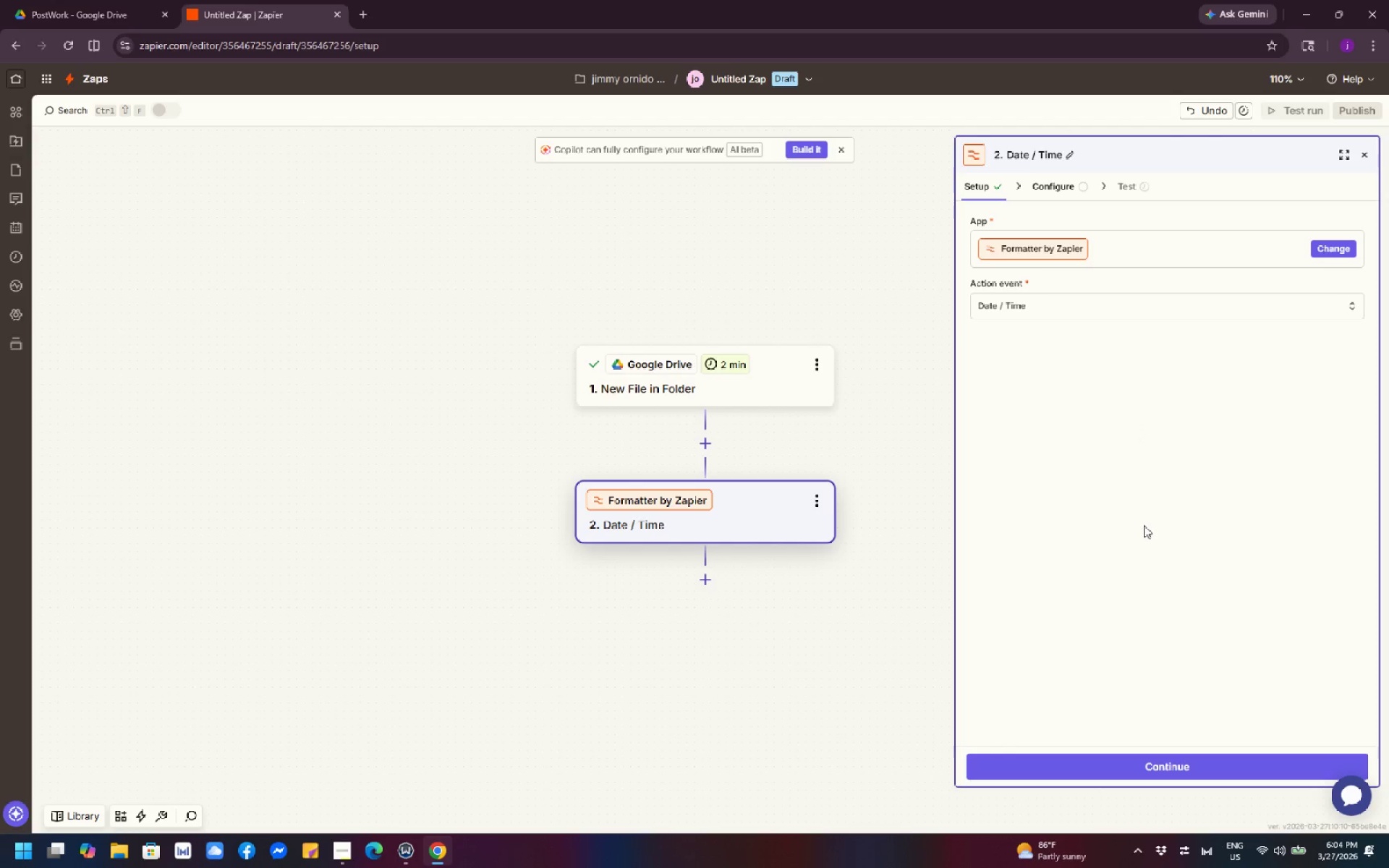 
scroll: coordinate [1134, 501], scroll_direction: up, amount: 4.0
 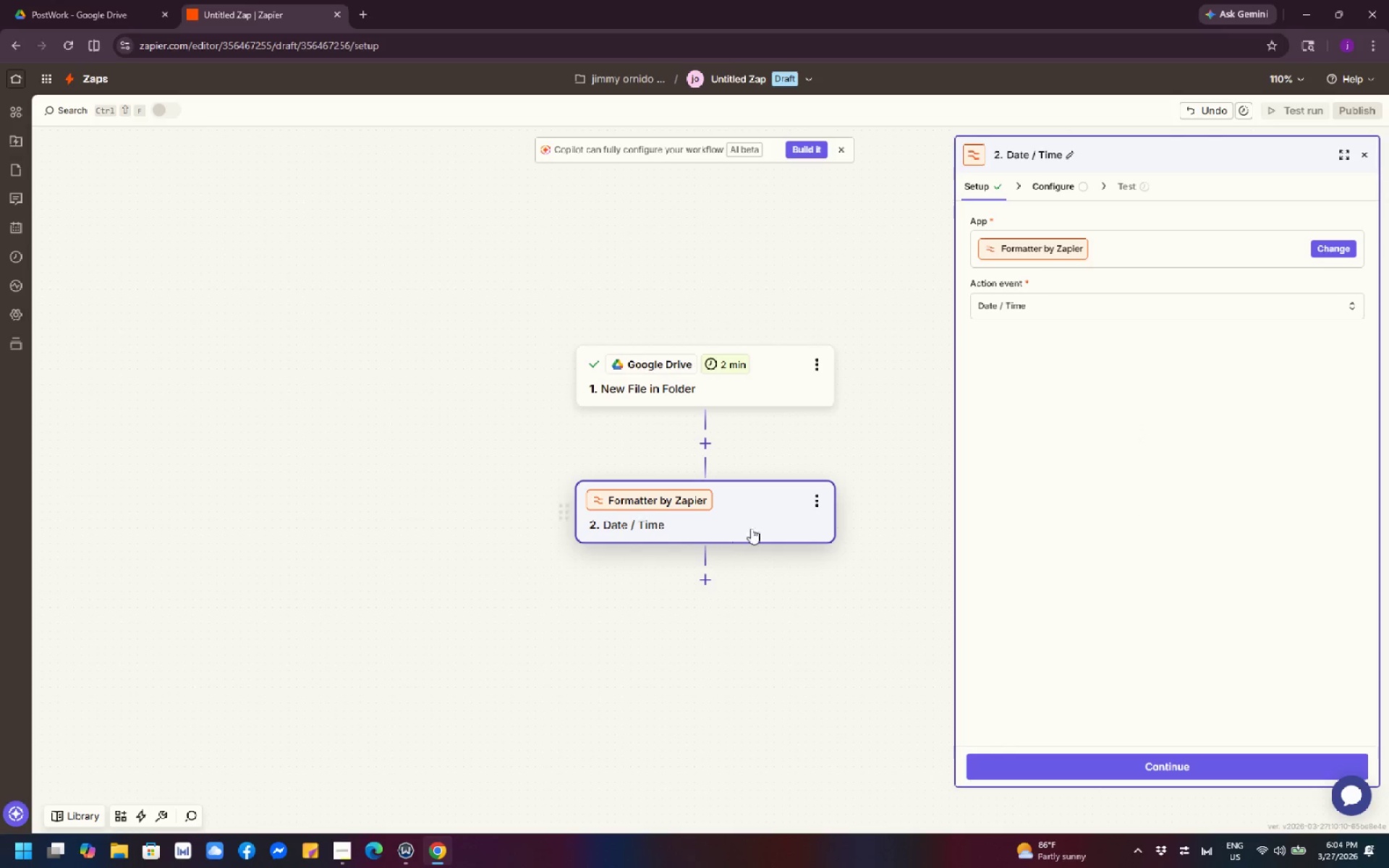 
left_click([753, 519])
 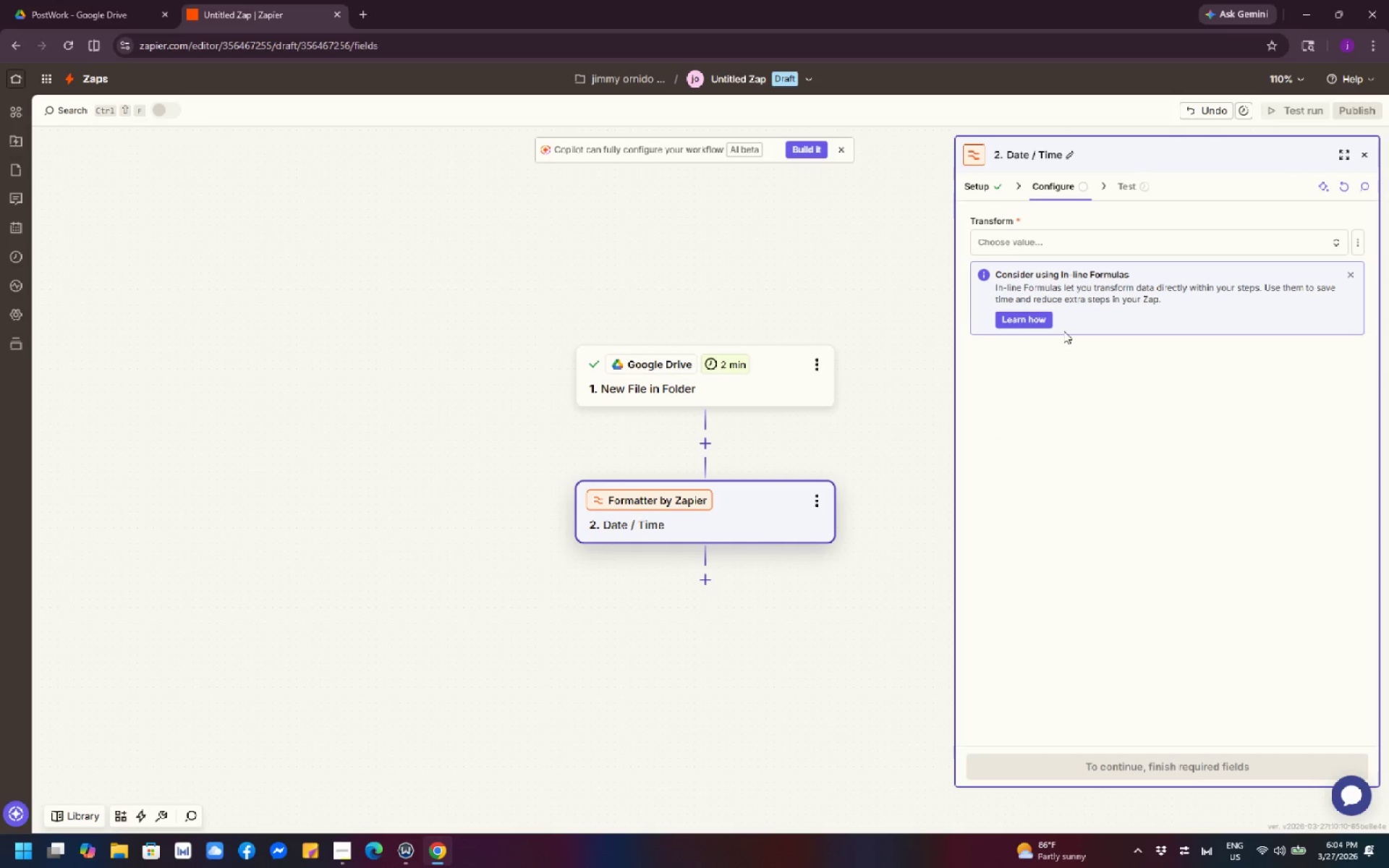 
left_click([1056, 243])
 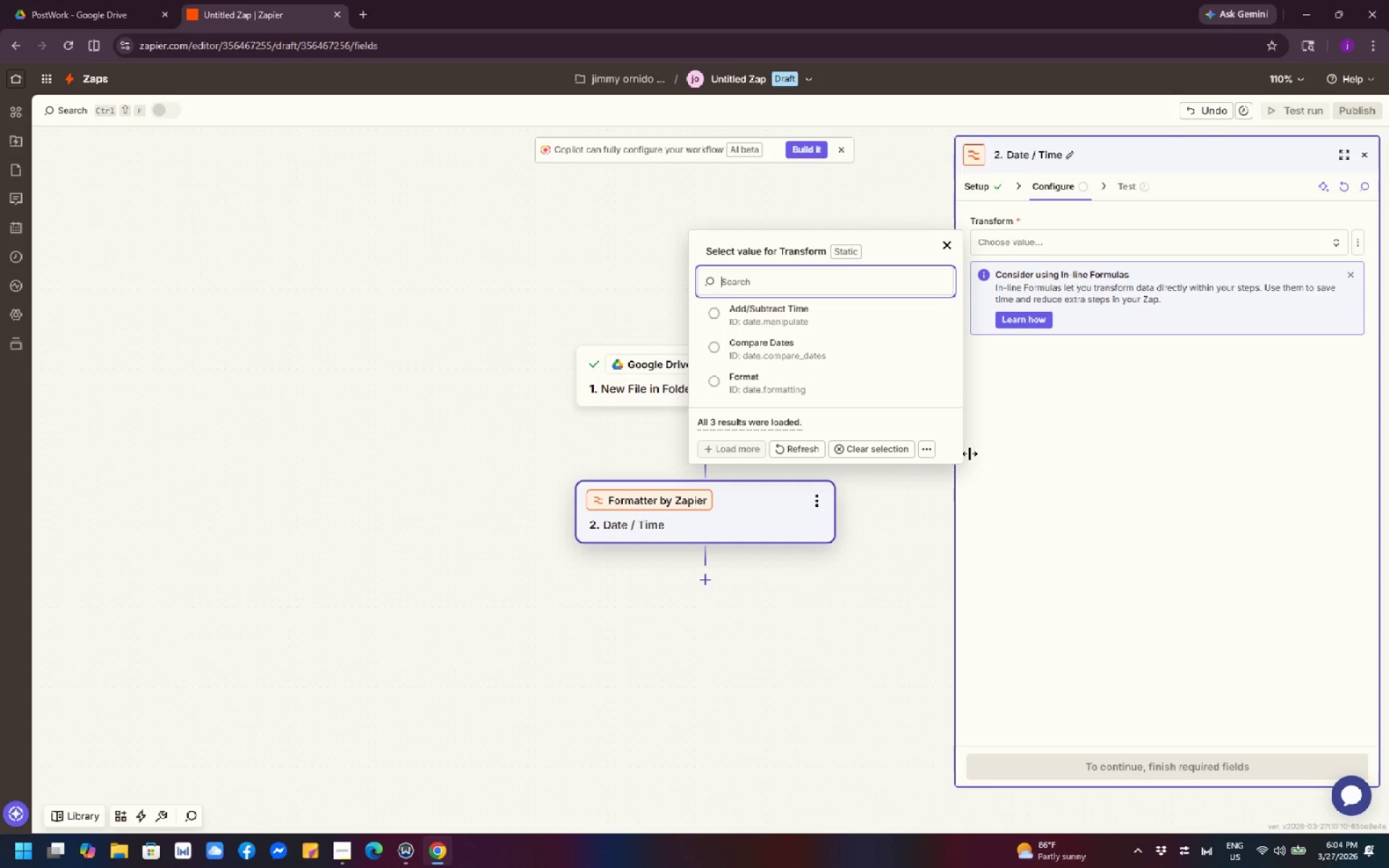 
wait(13.91)
 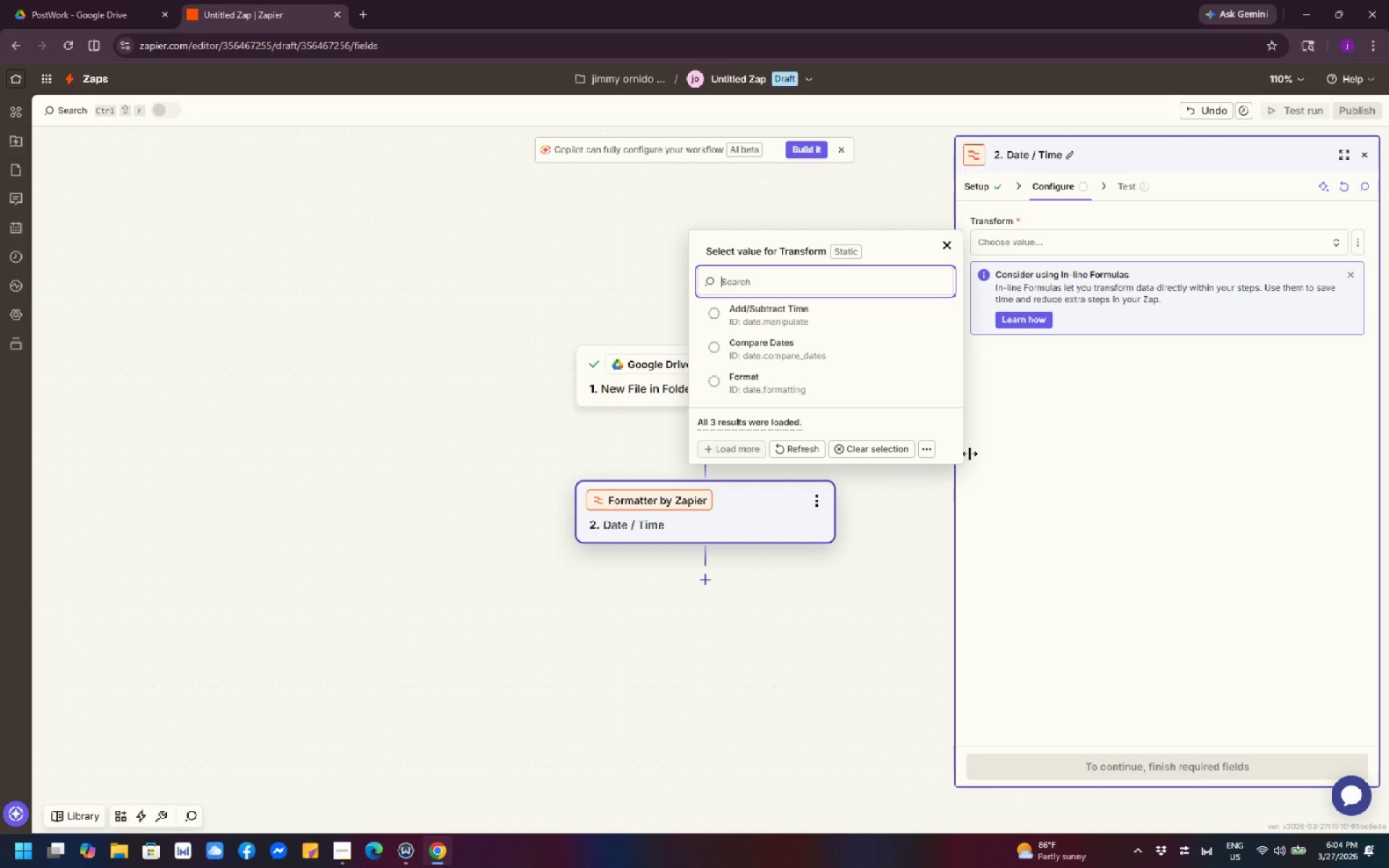 
left_click([843, 383])
 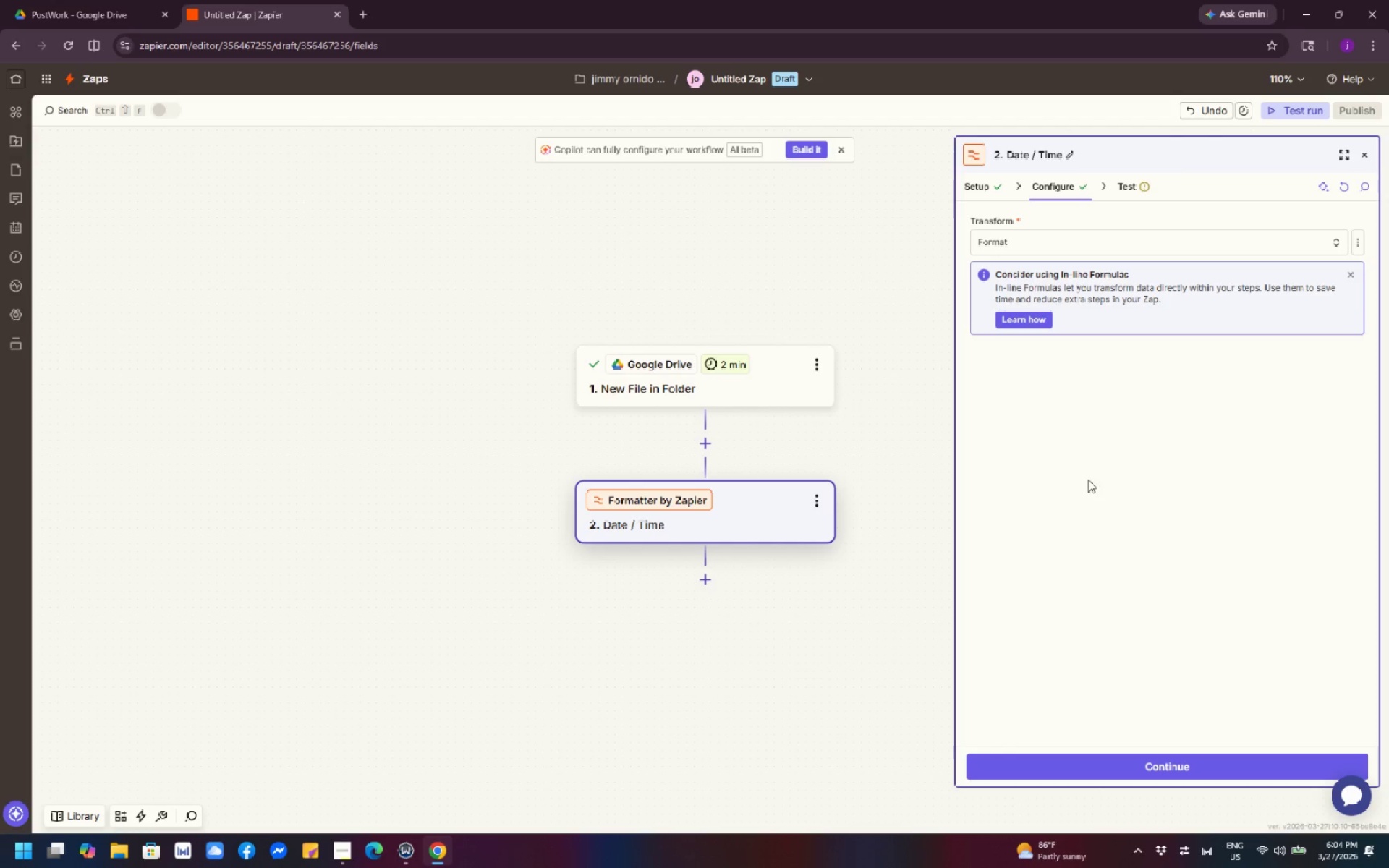 
scroll: coordinate [1150, 443], scroll_direction: down, amount: 3.0
 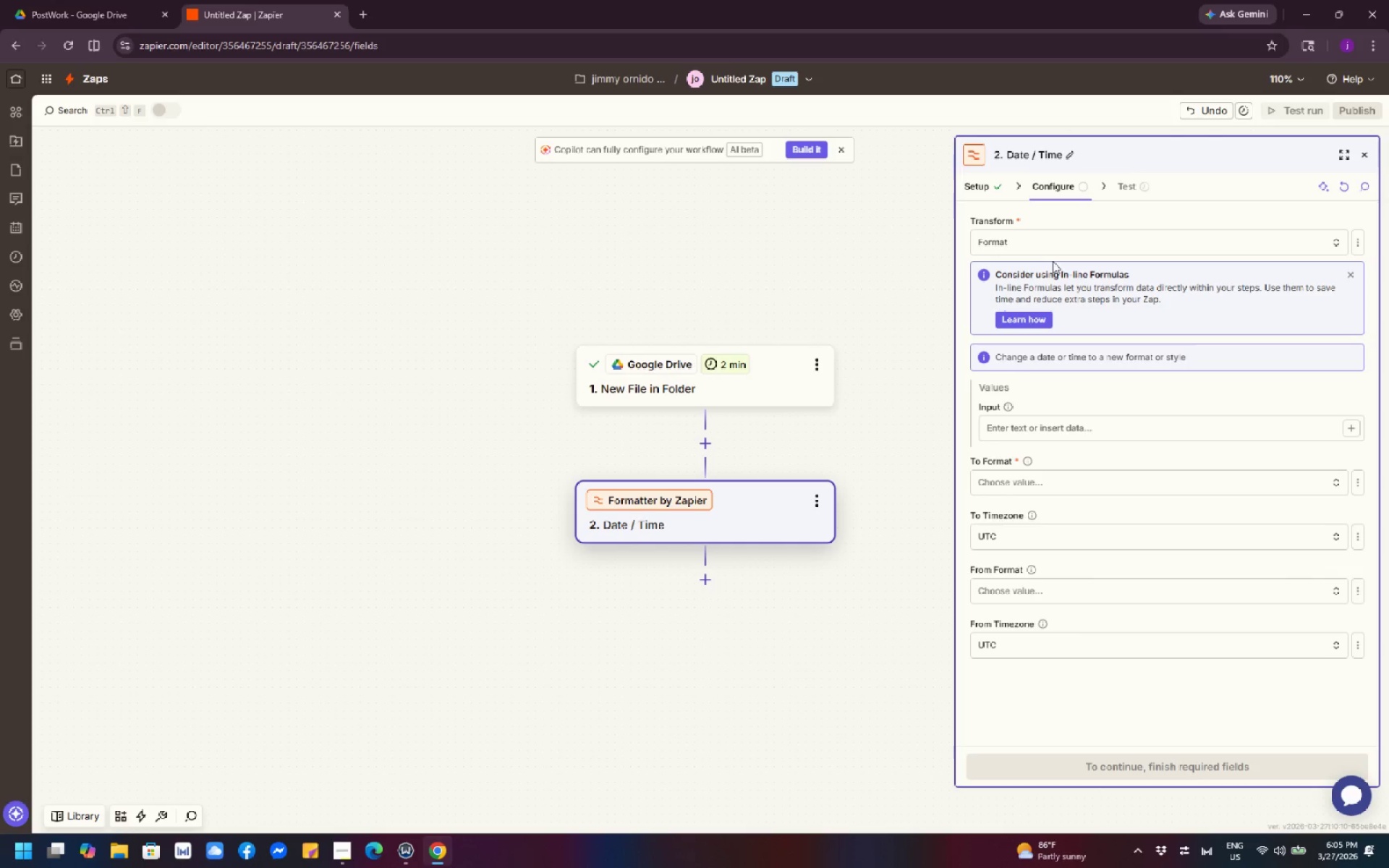 
wait(19.15)
 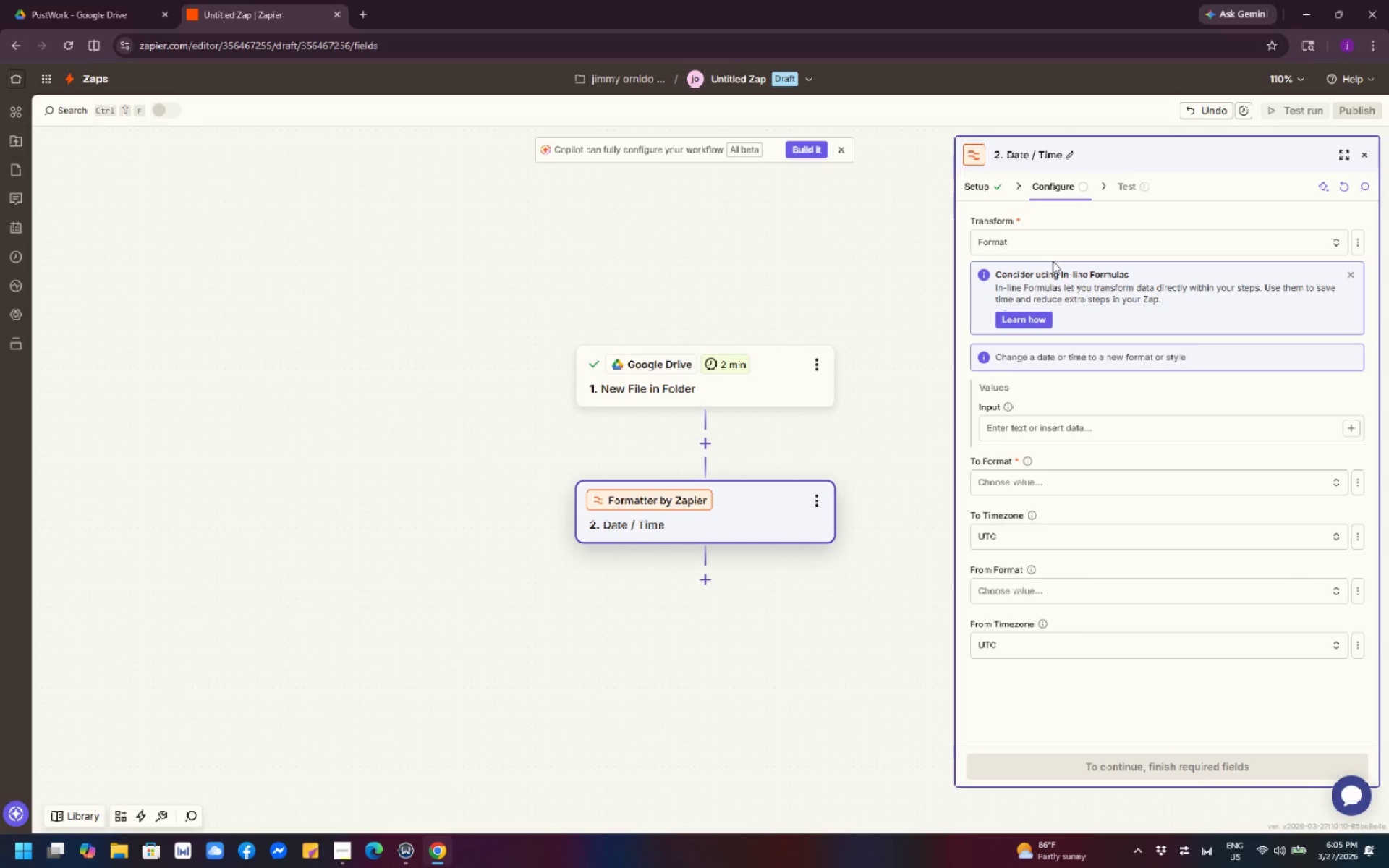 
left_click([1063, 236])
 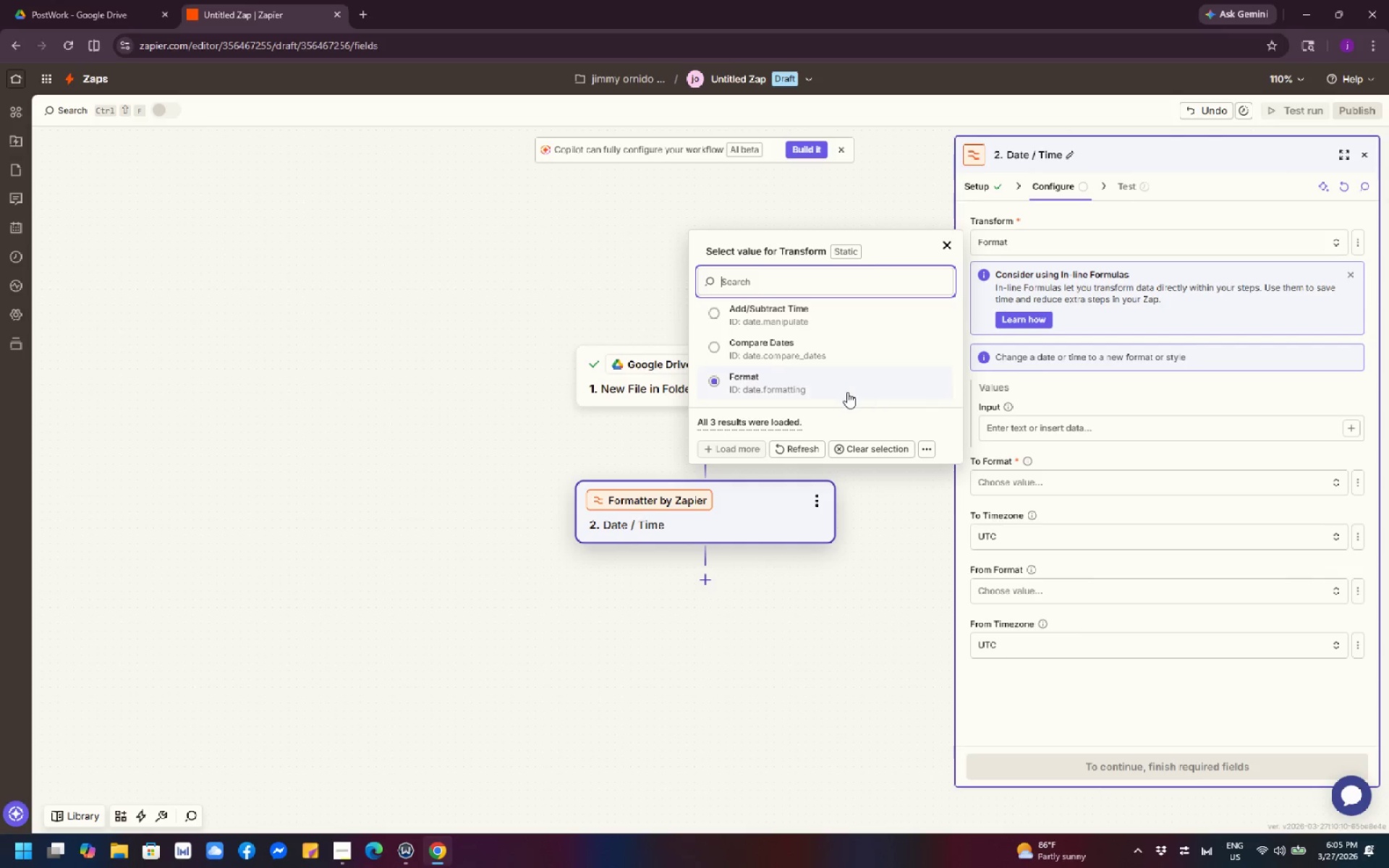 
left_click([864, 650])
 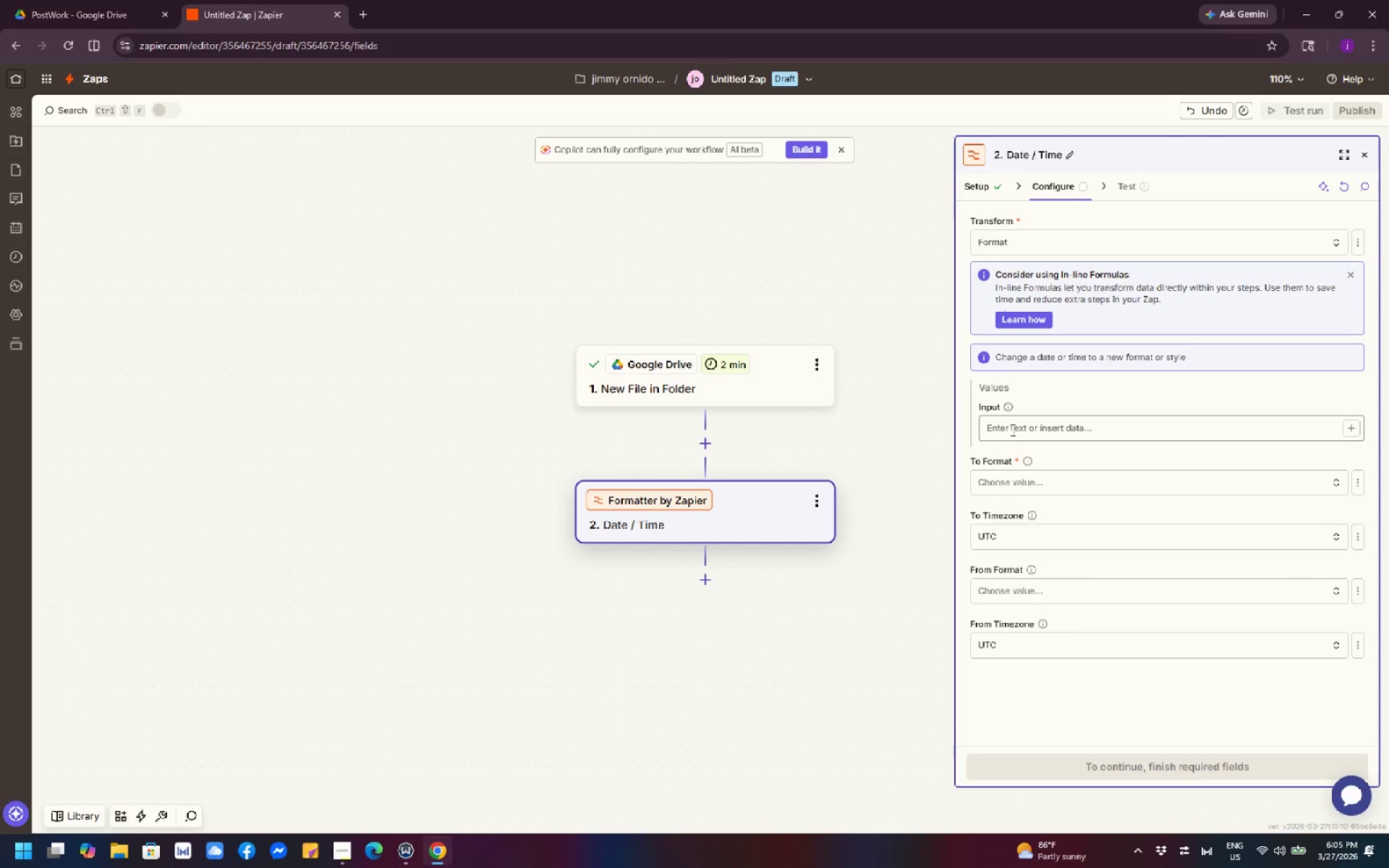 
wait(18.62)
 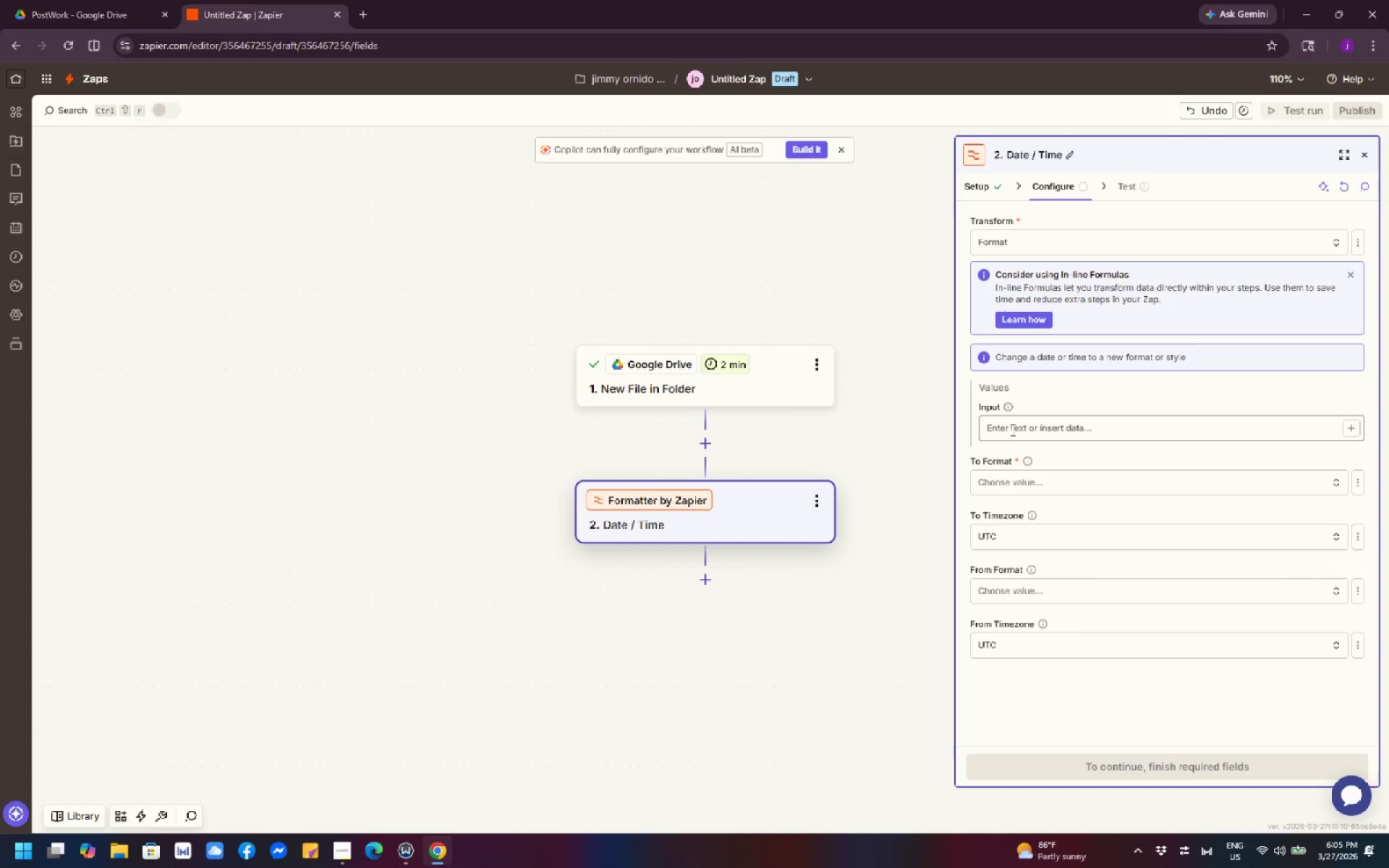 
left_click([974, 187])
 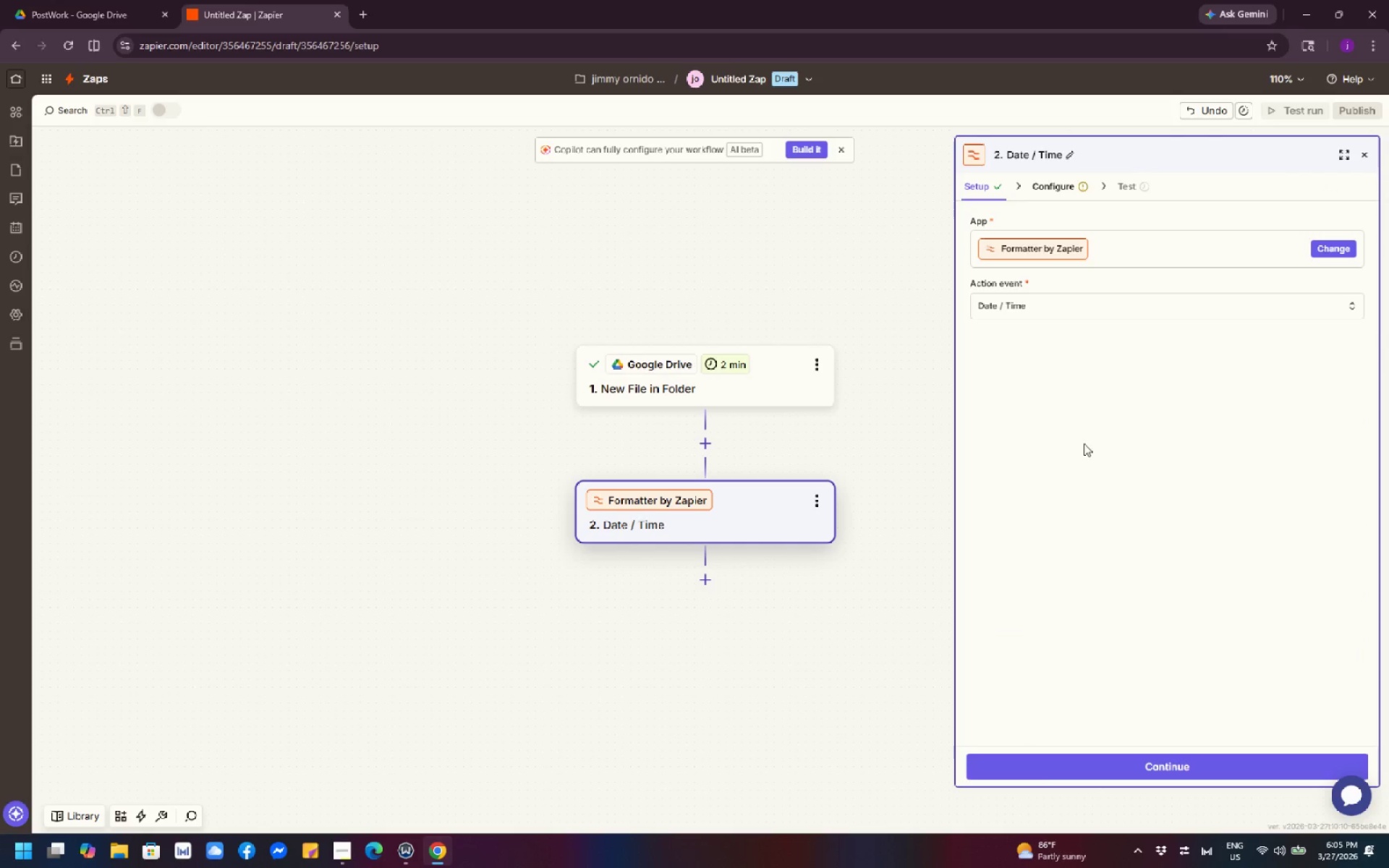 
wait(5.08)
 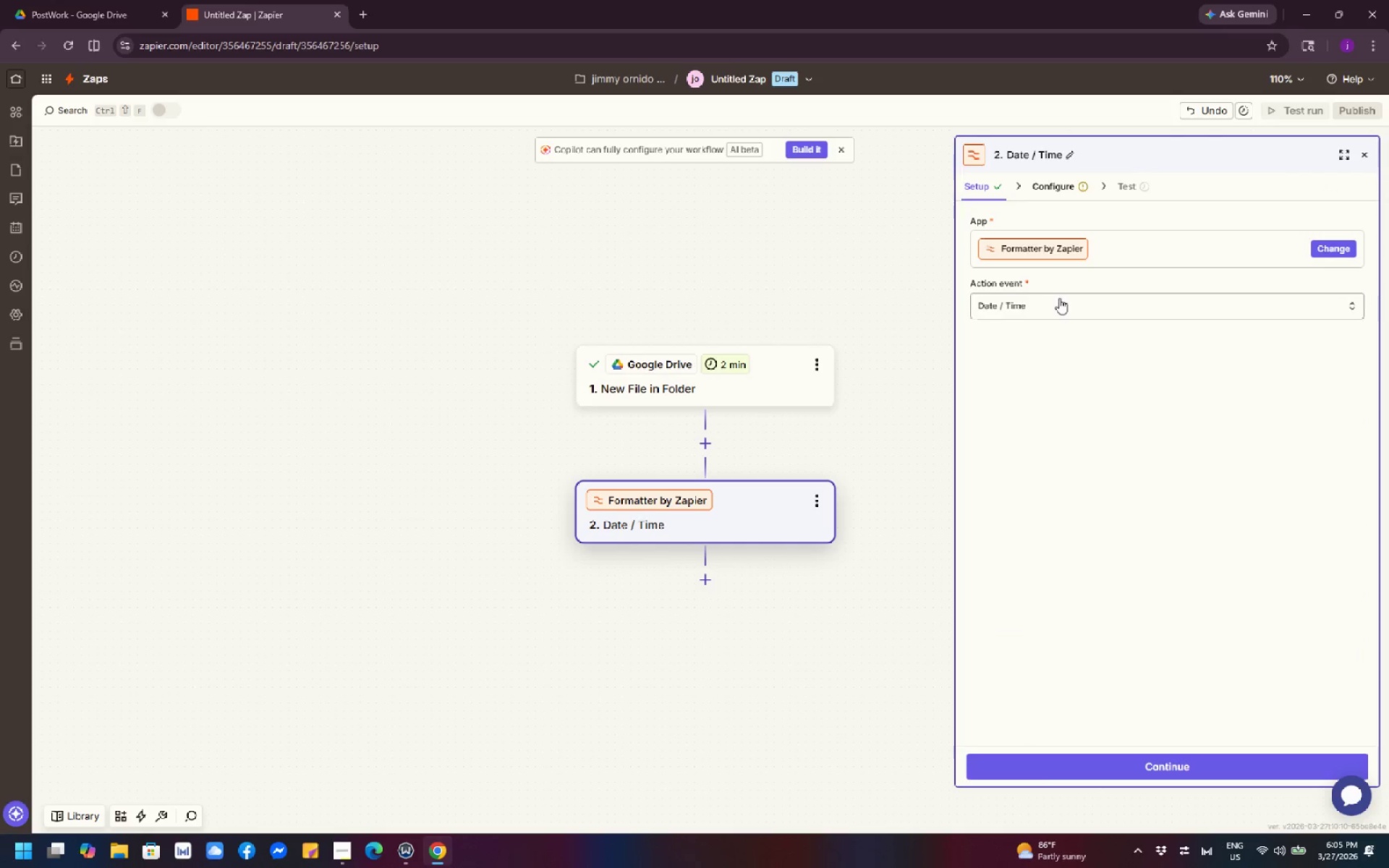 
left_click([1112, 300])
 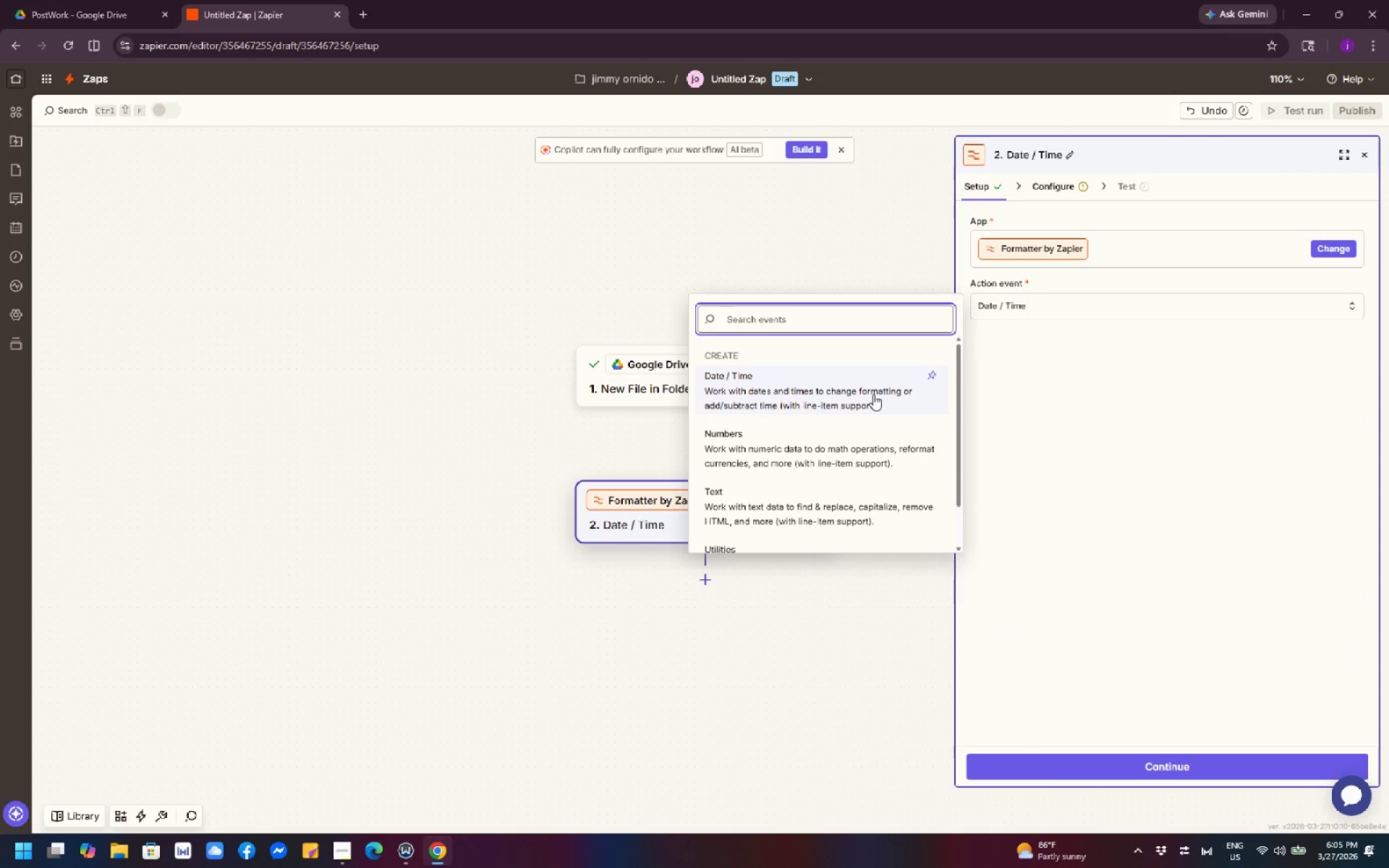 
left_click([873, 394])
 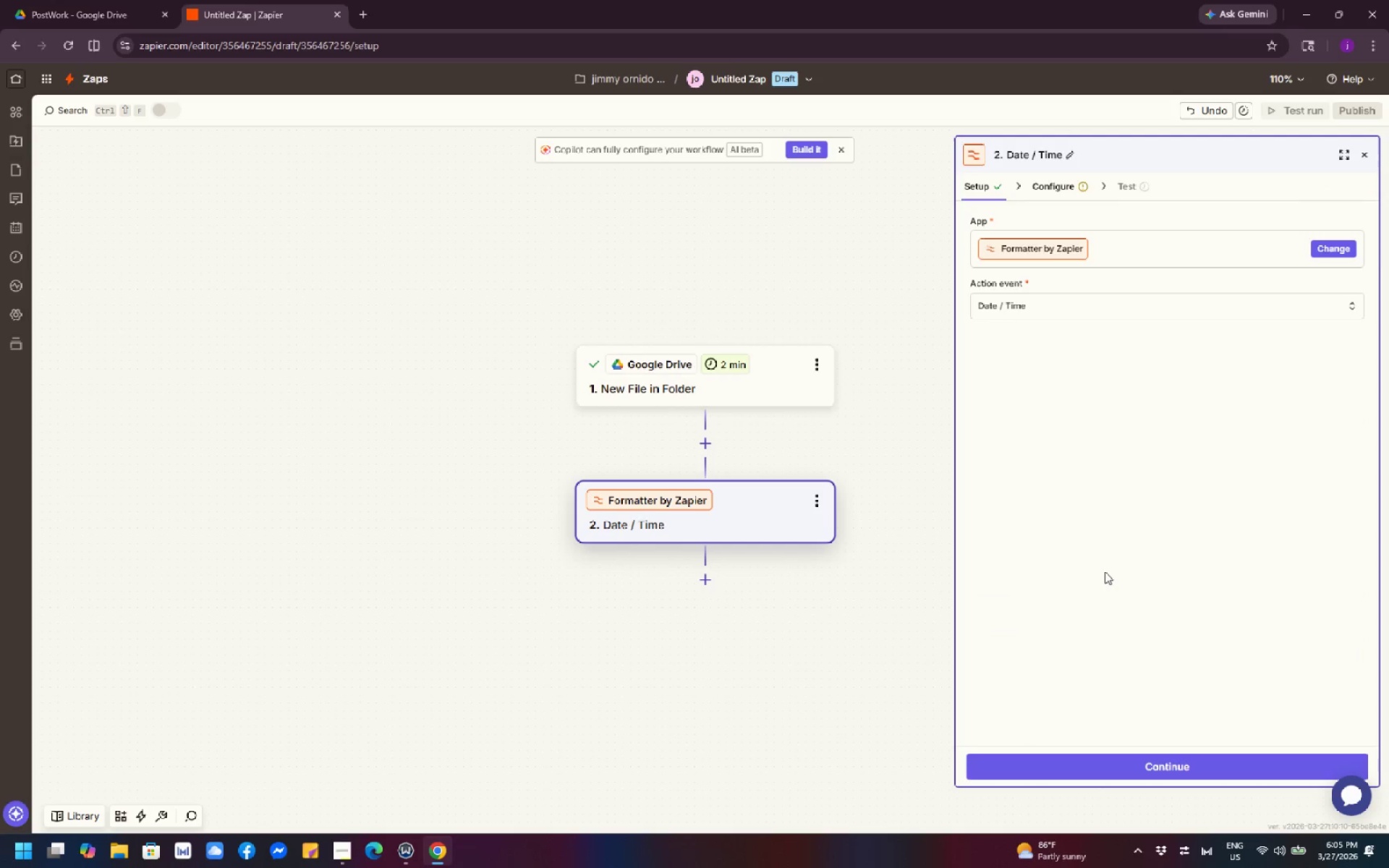 
wait(6.09)
 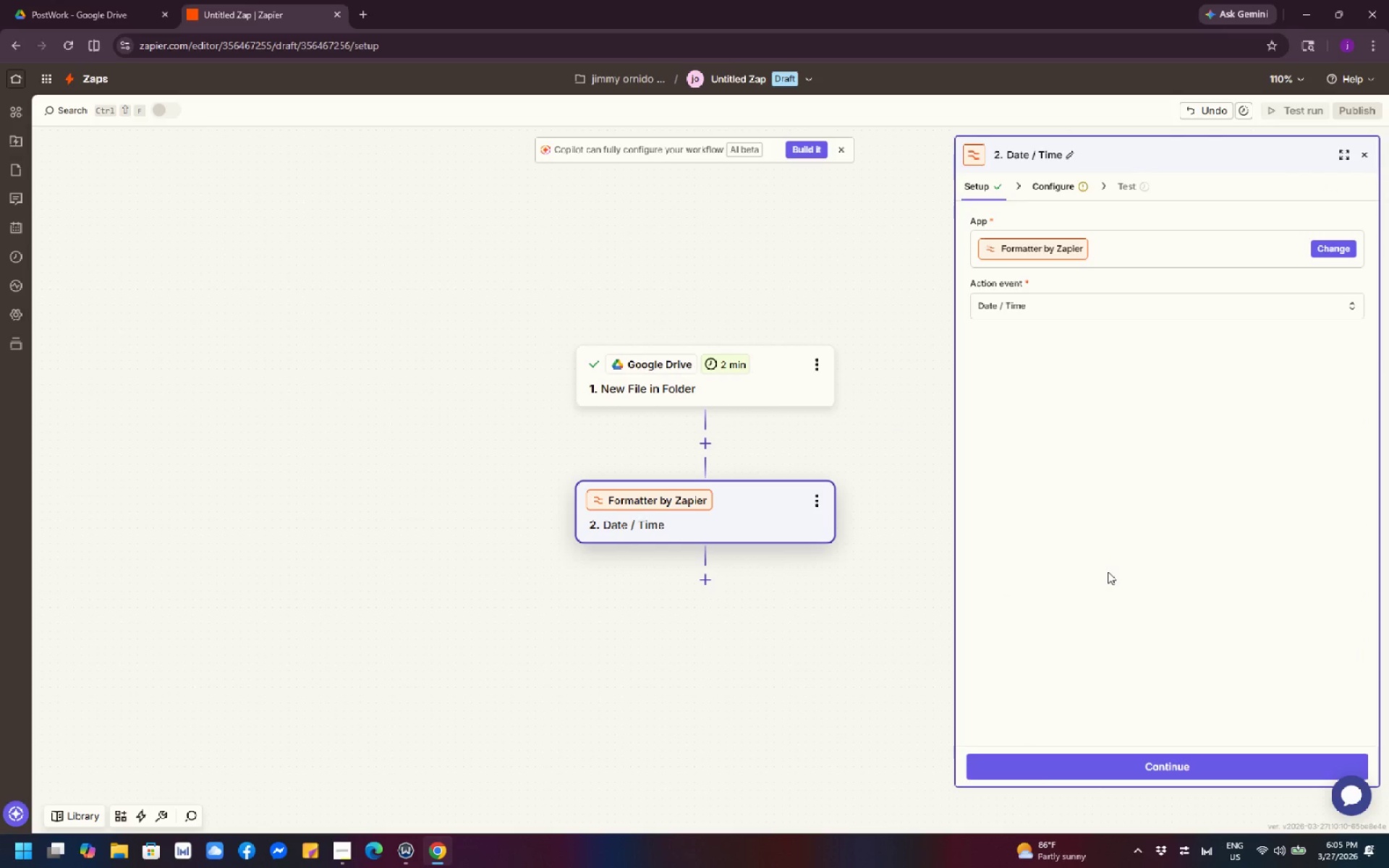 
left_click([1110, 775])
 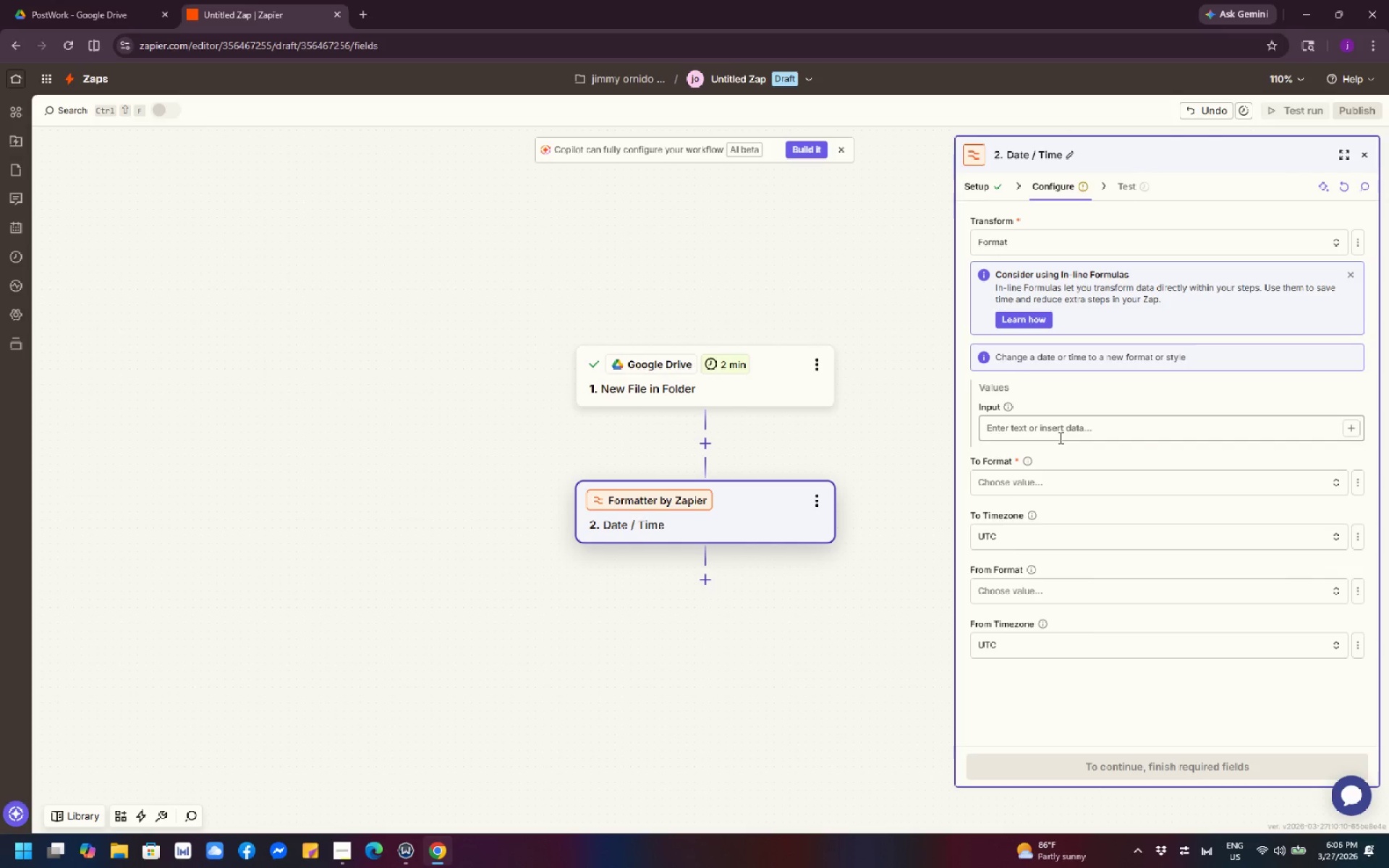 
wait(49.06)
 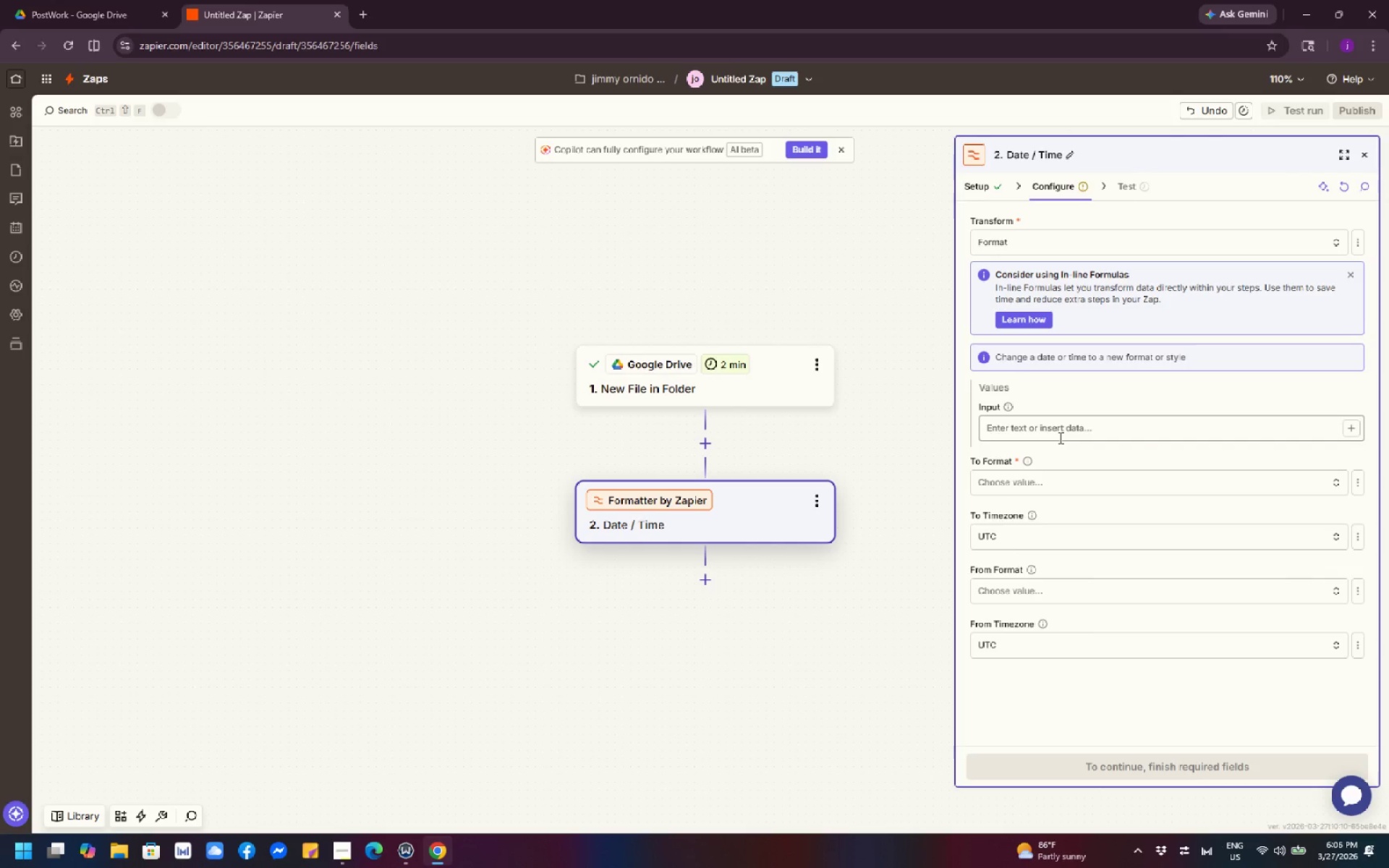 
left_click([1059, 438])
 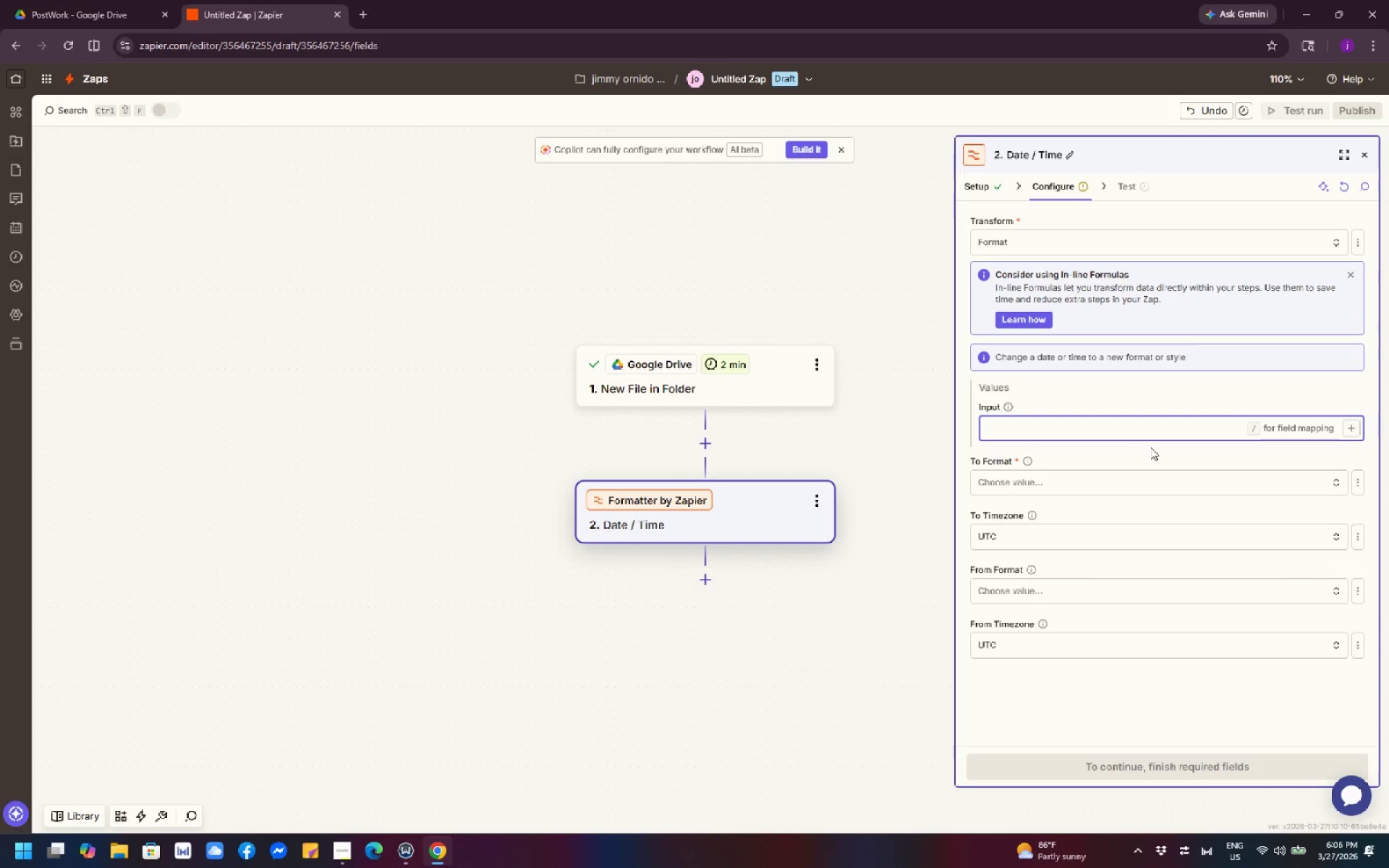 
left_click([1348, 424])
 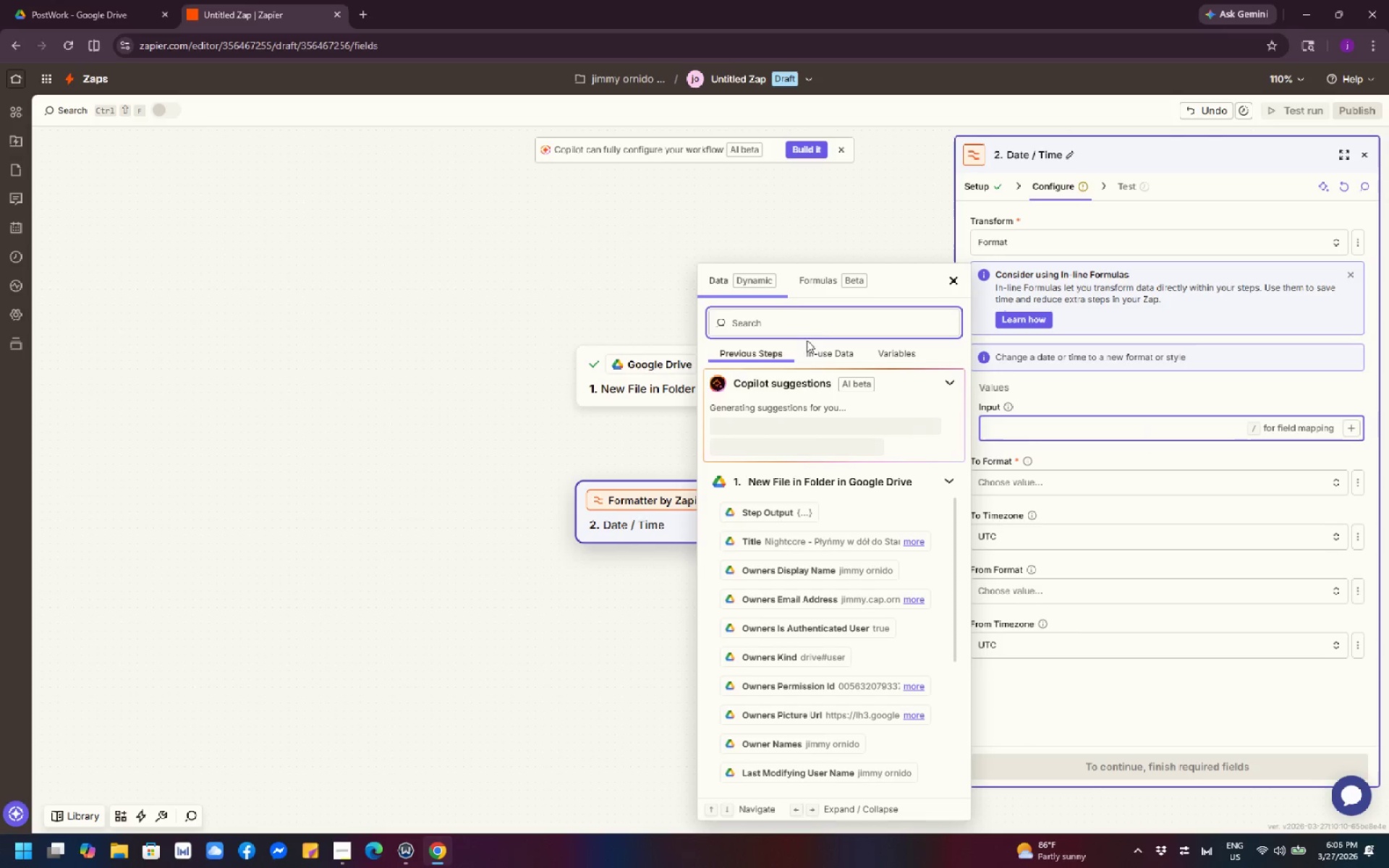 
left_click([807, 327])
 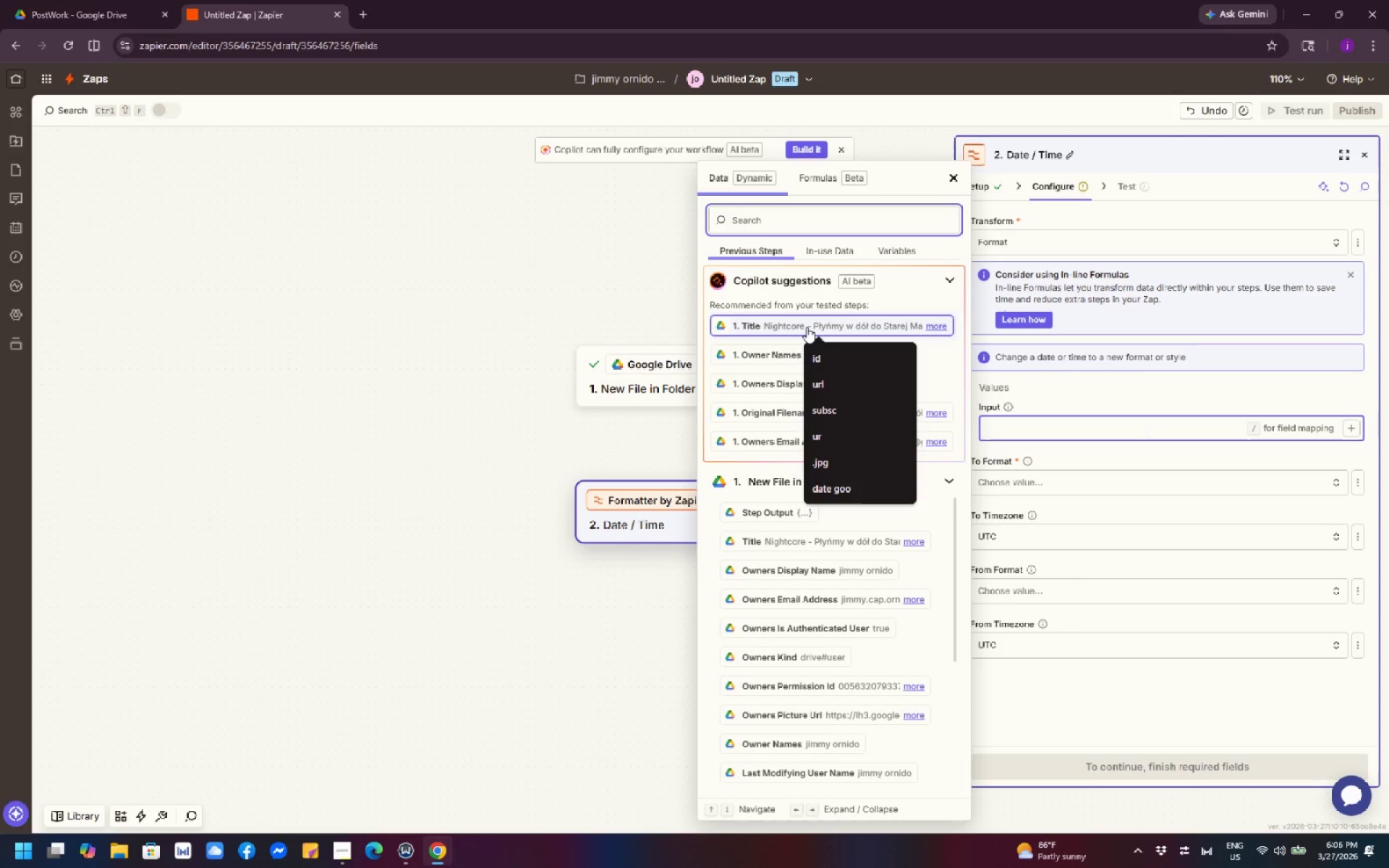 
type(zap)
 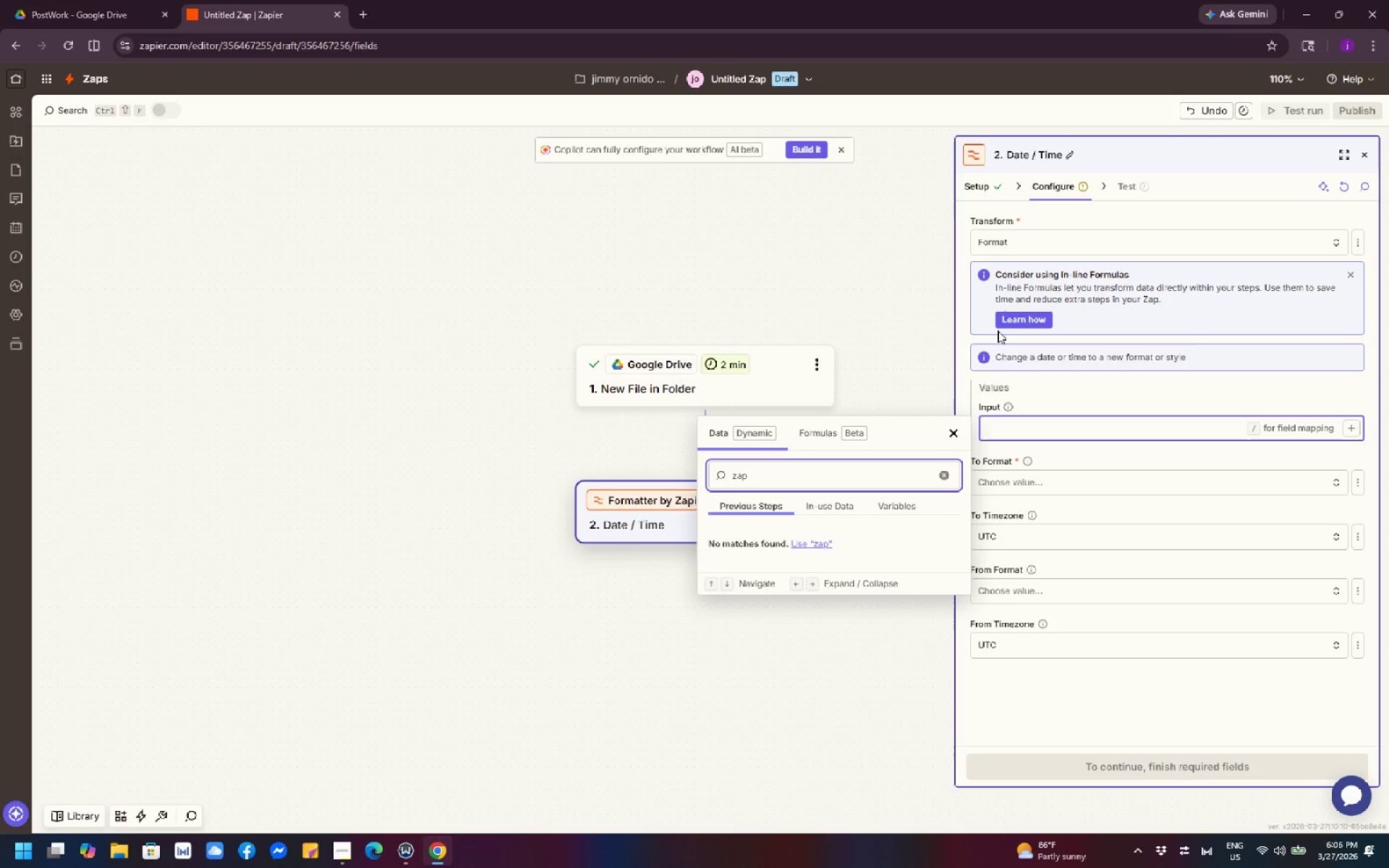 
wait(14.47)
 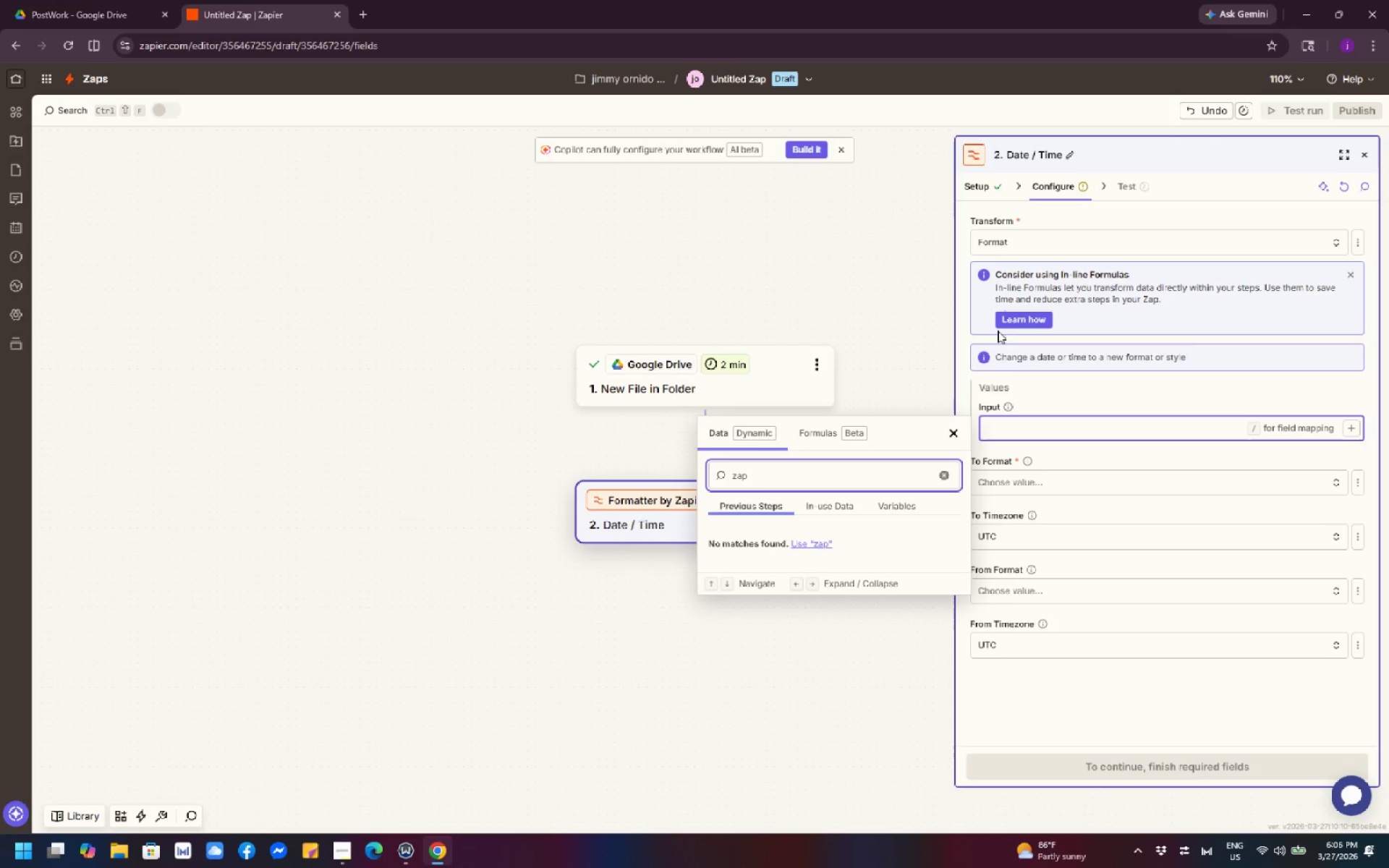 
left_click([955, 433])
 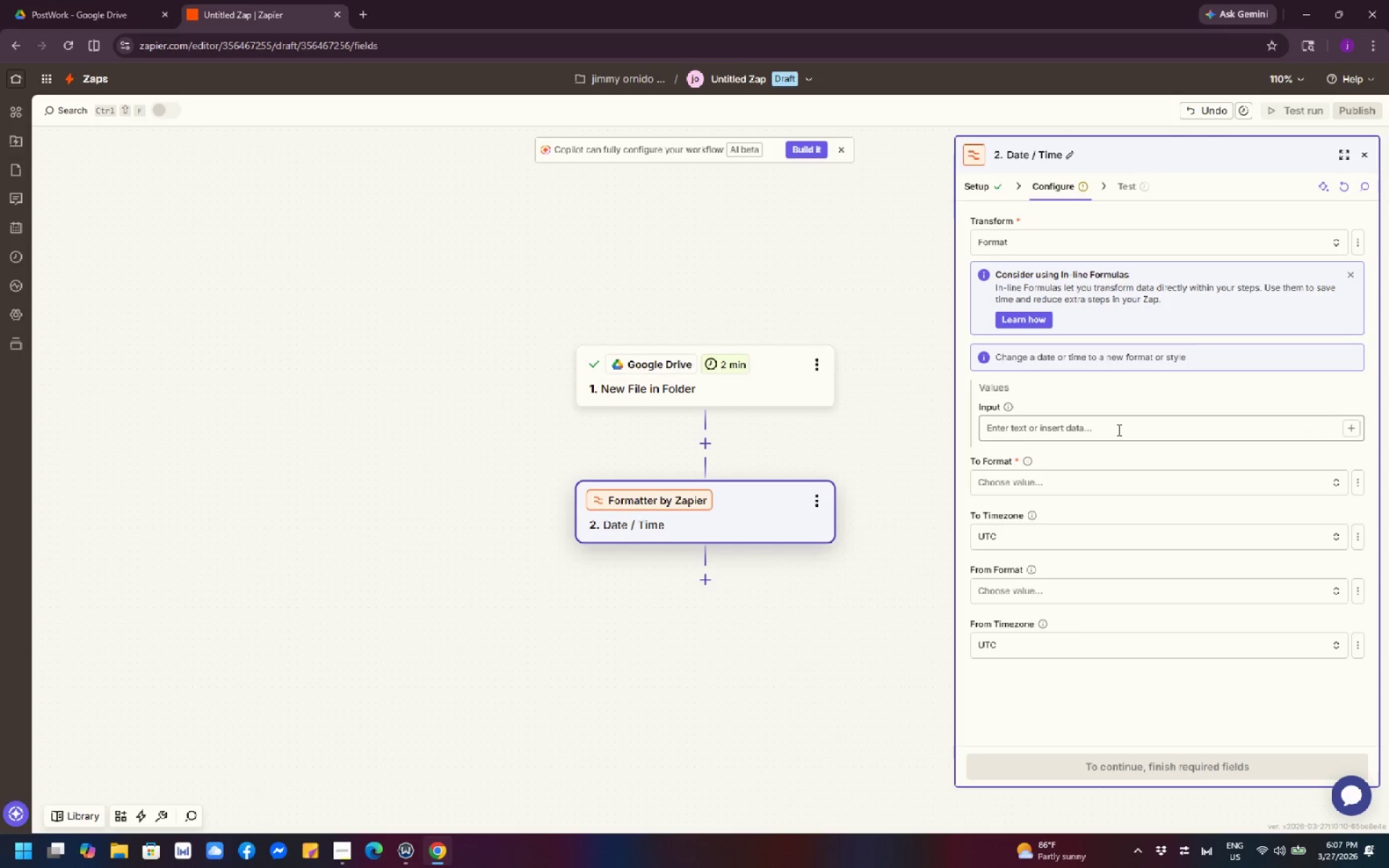 
wait(9.97)
 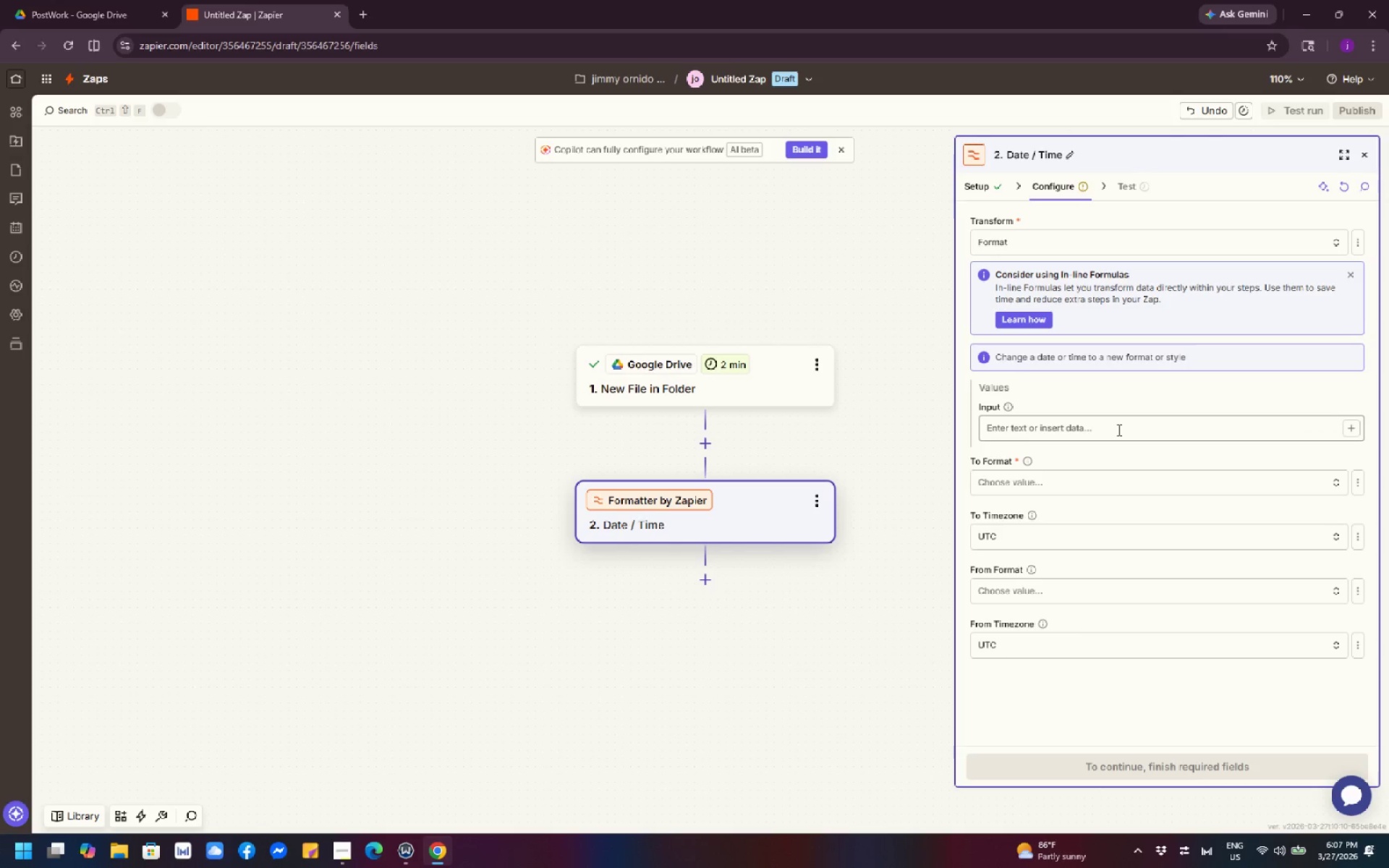 
left_click([1118, 430])
 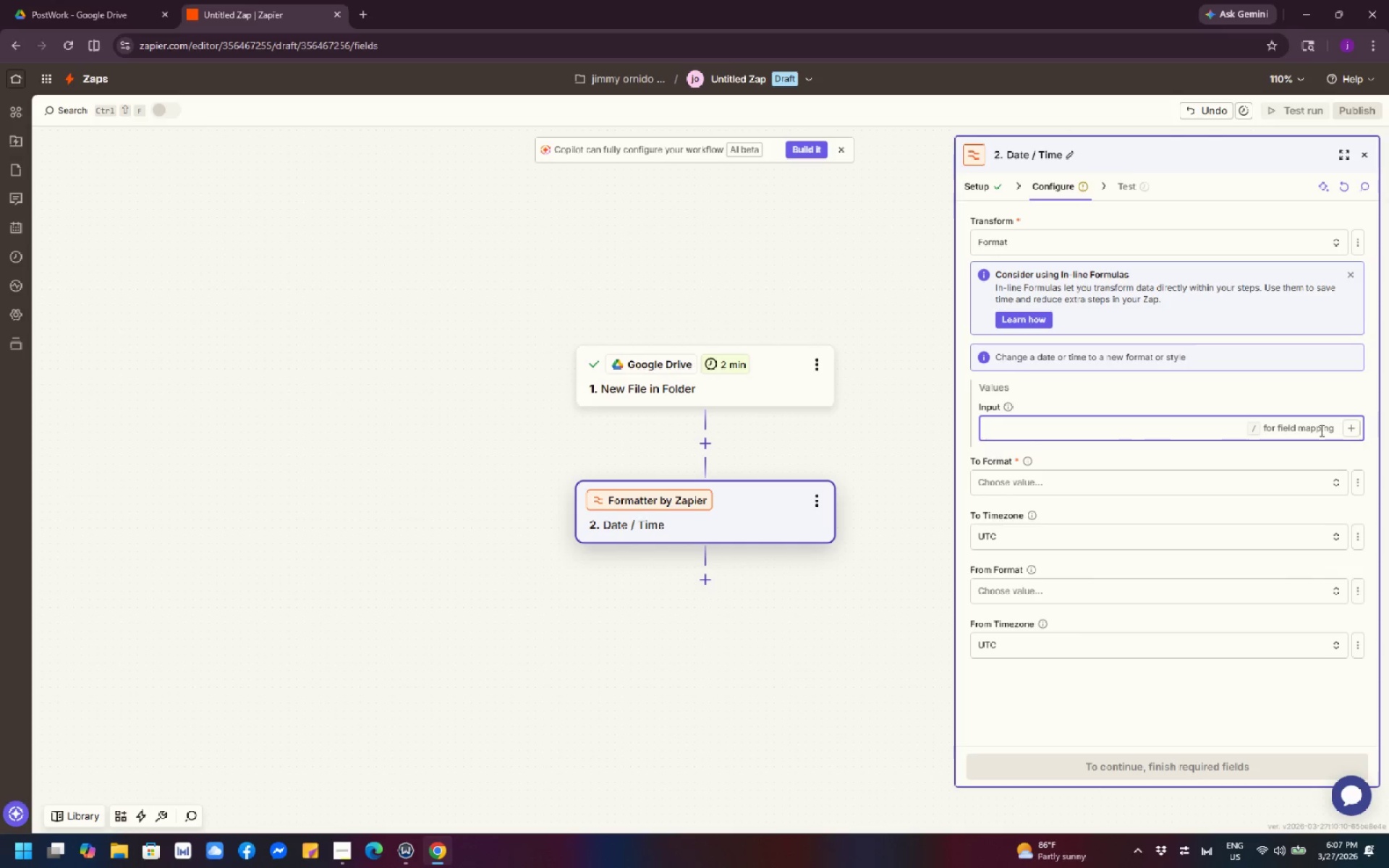 
wait(5.28)
 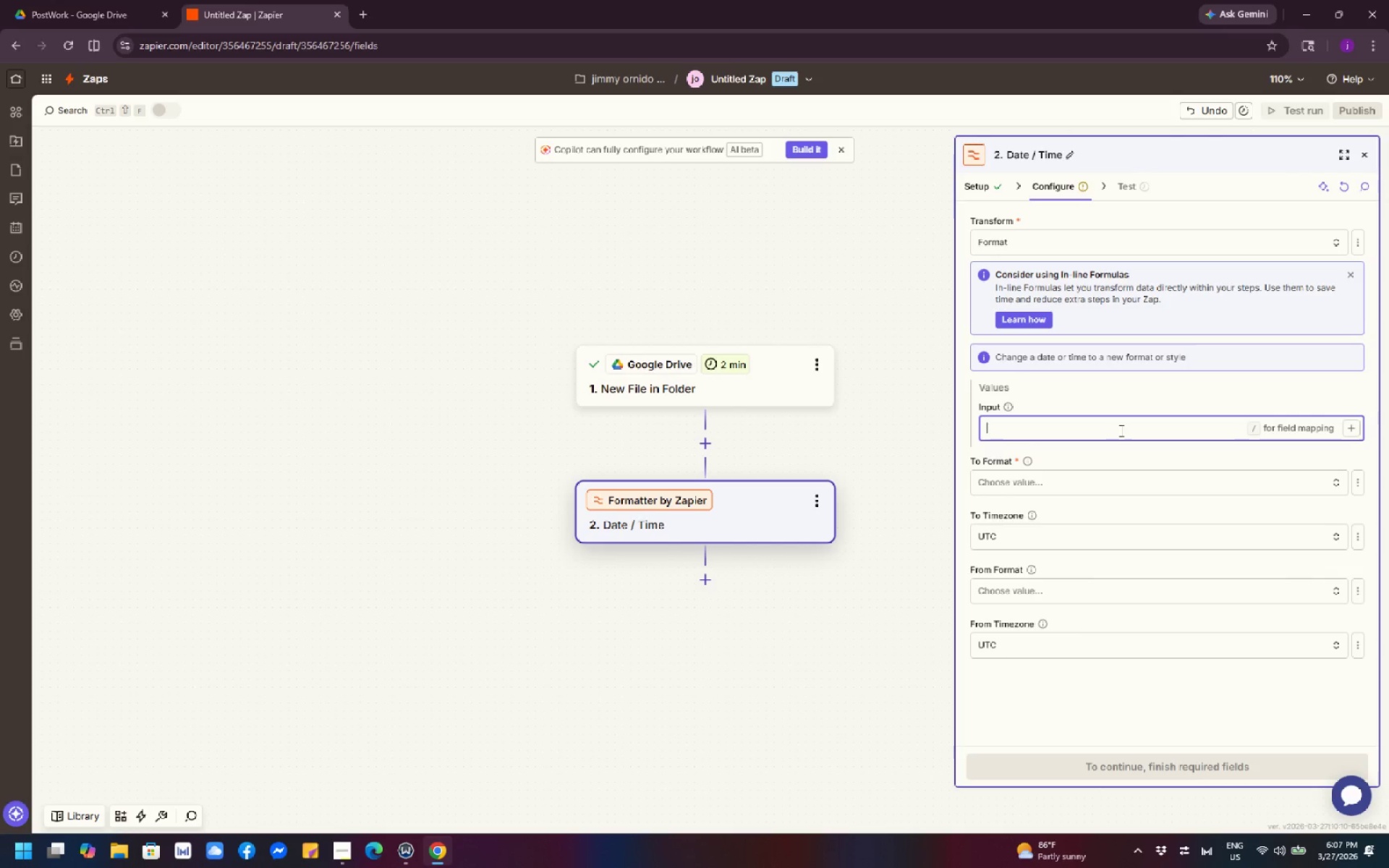 
left_click([1351, 434])
 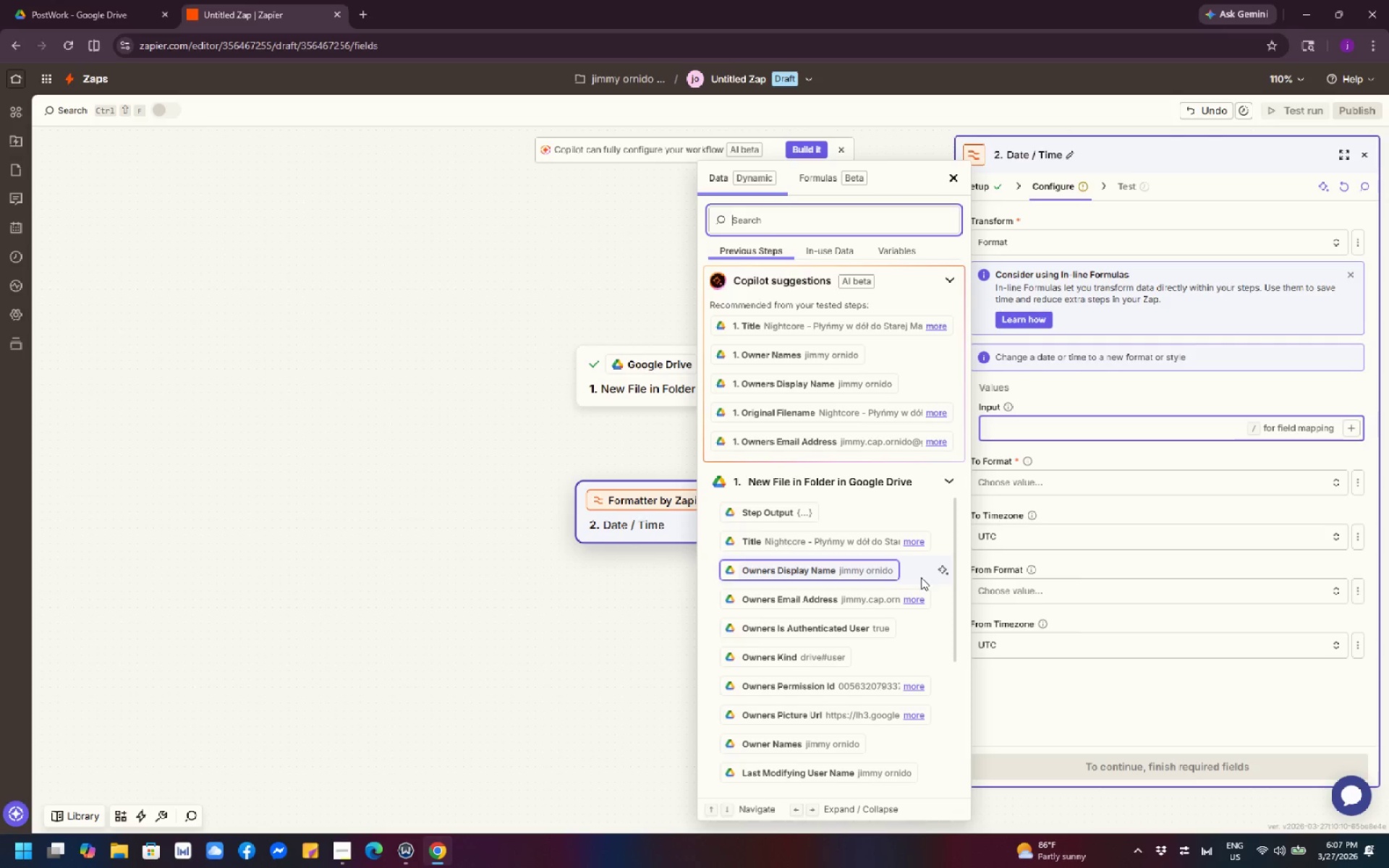 
wait(18.89)
 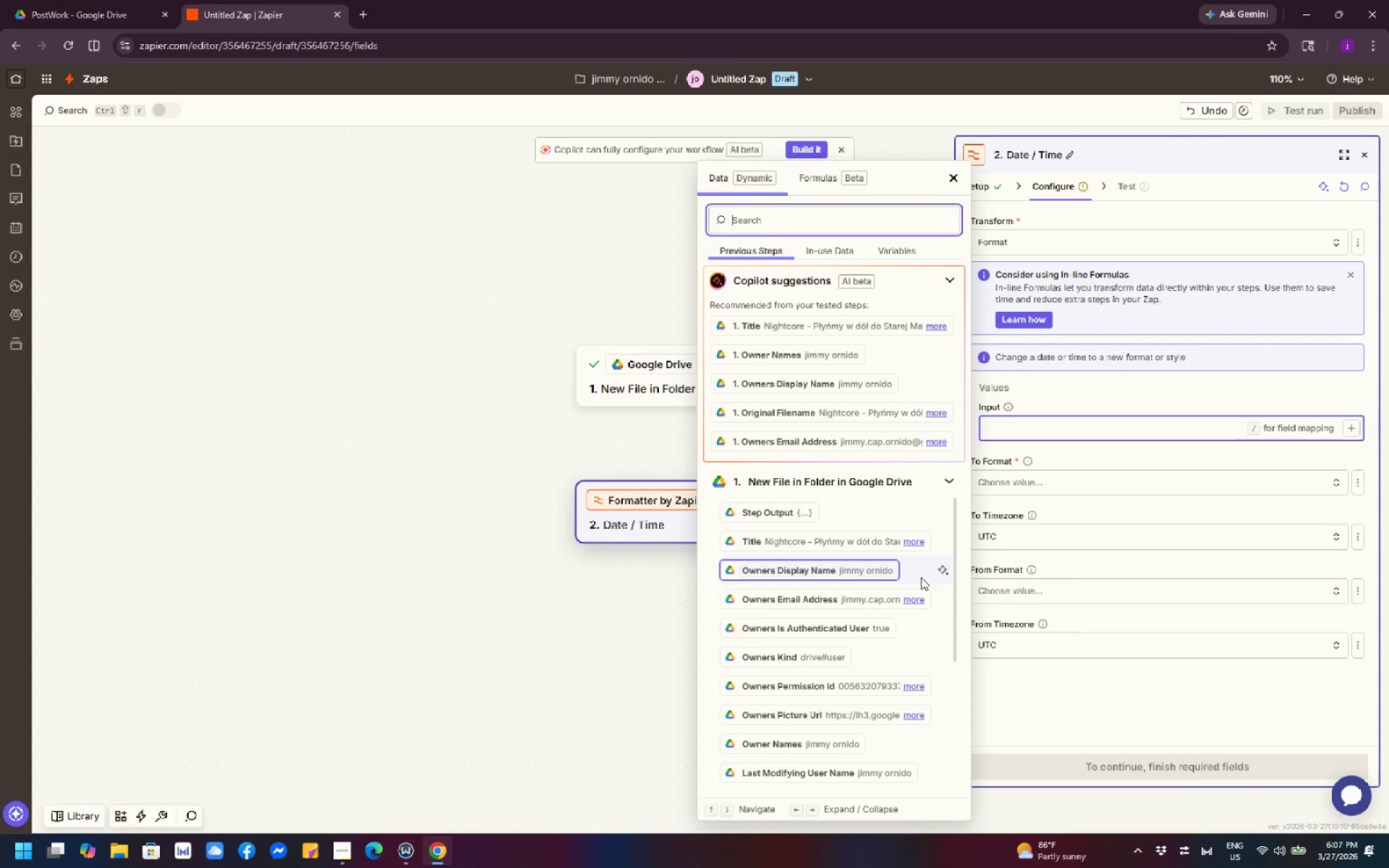 
scroll: coordinate [833, 652], scroll_direction: down, amount: 26.0
 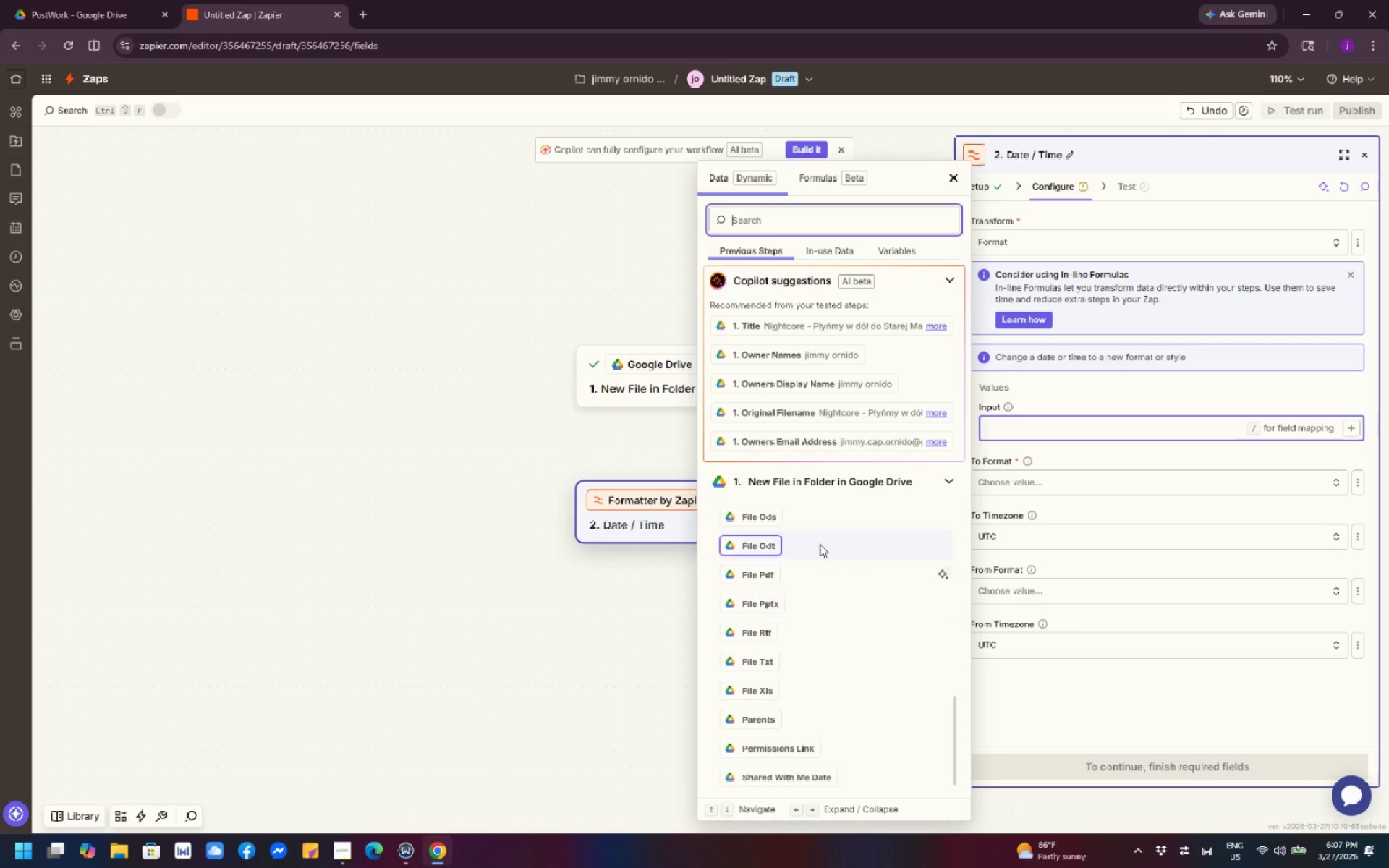 
scroll: coordinate [810, 501], scroll_direction: up, amount: 3.0
 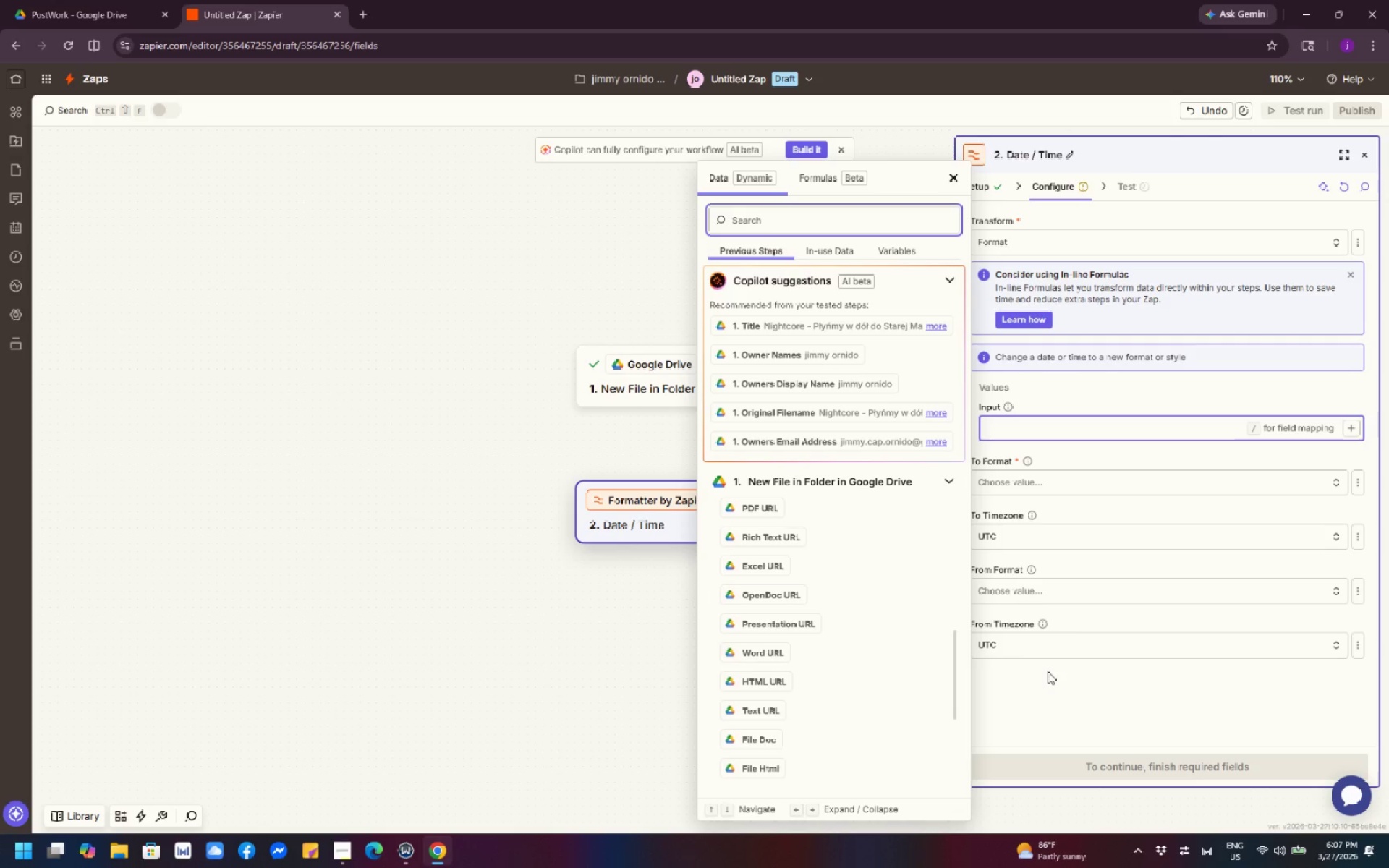 
wait(15.33)
 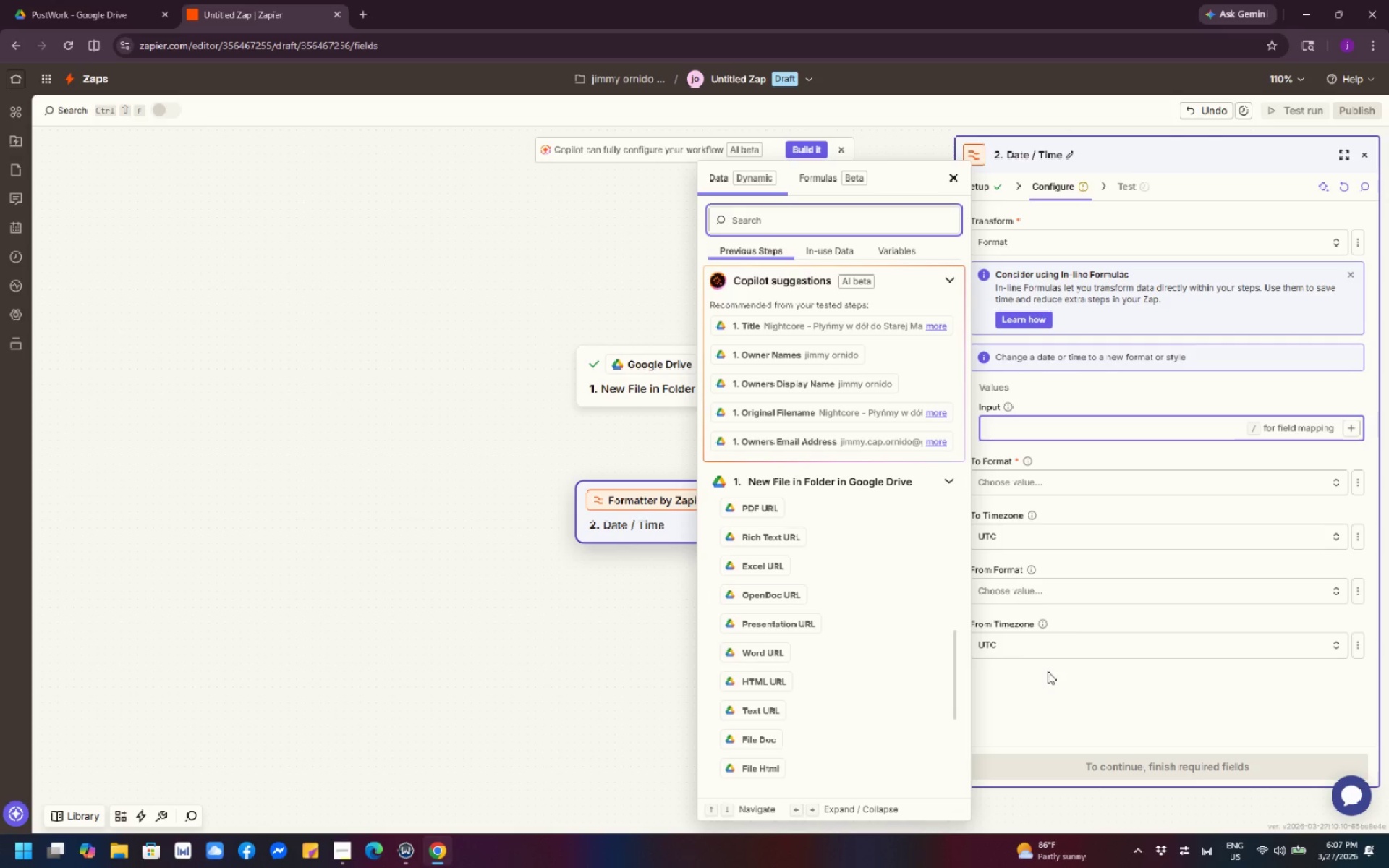 
type(human)
 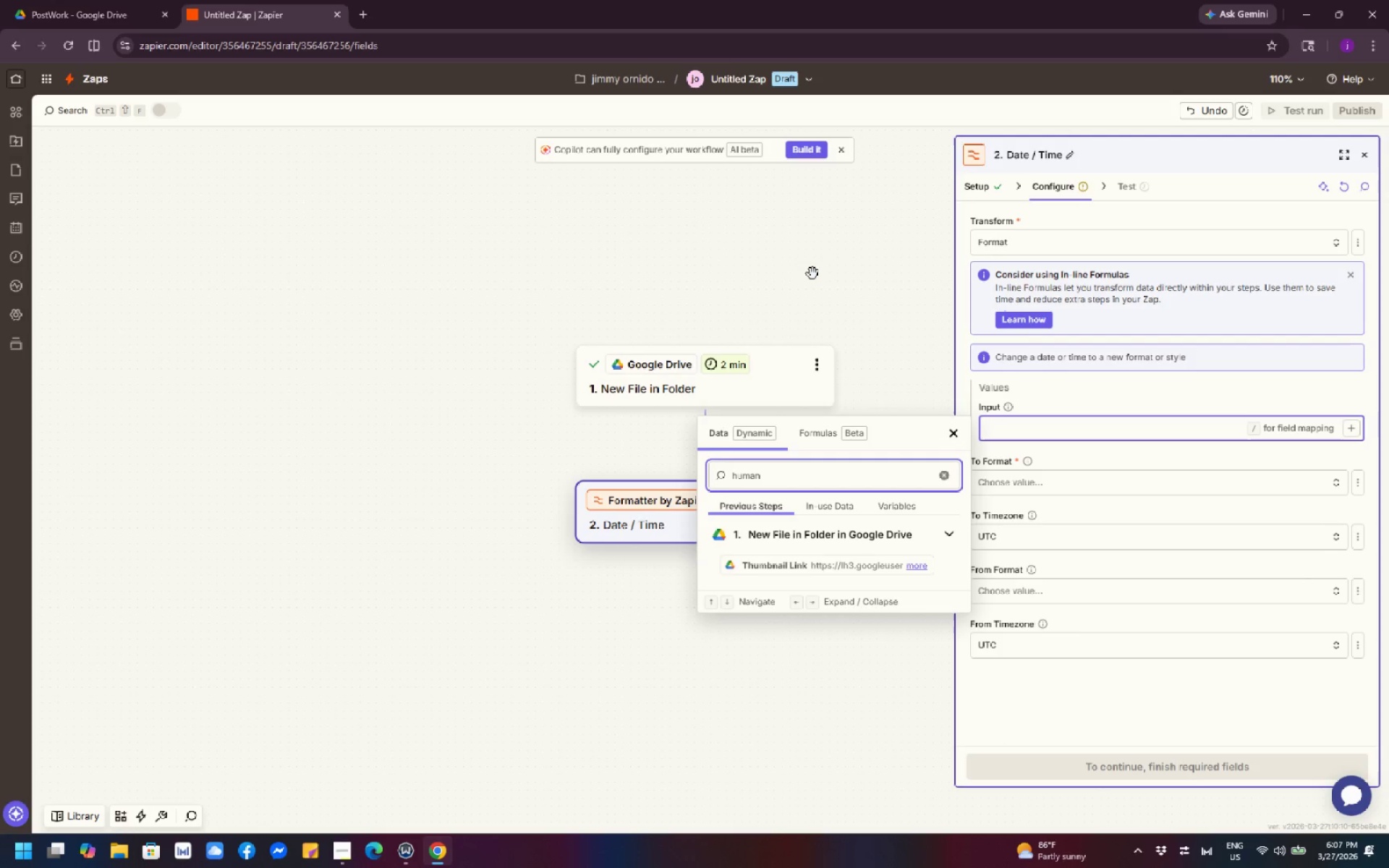 
hold_key(key=Backspace, duration=0.8)
 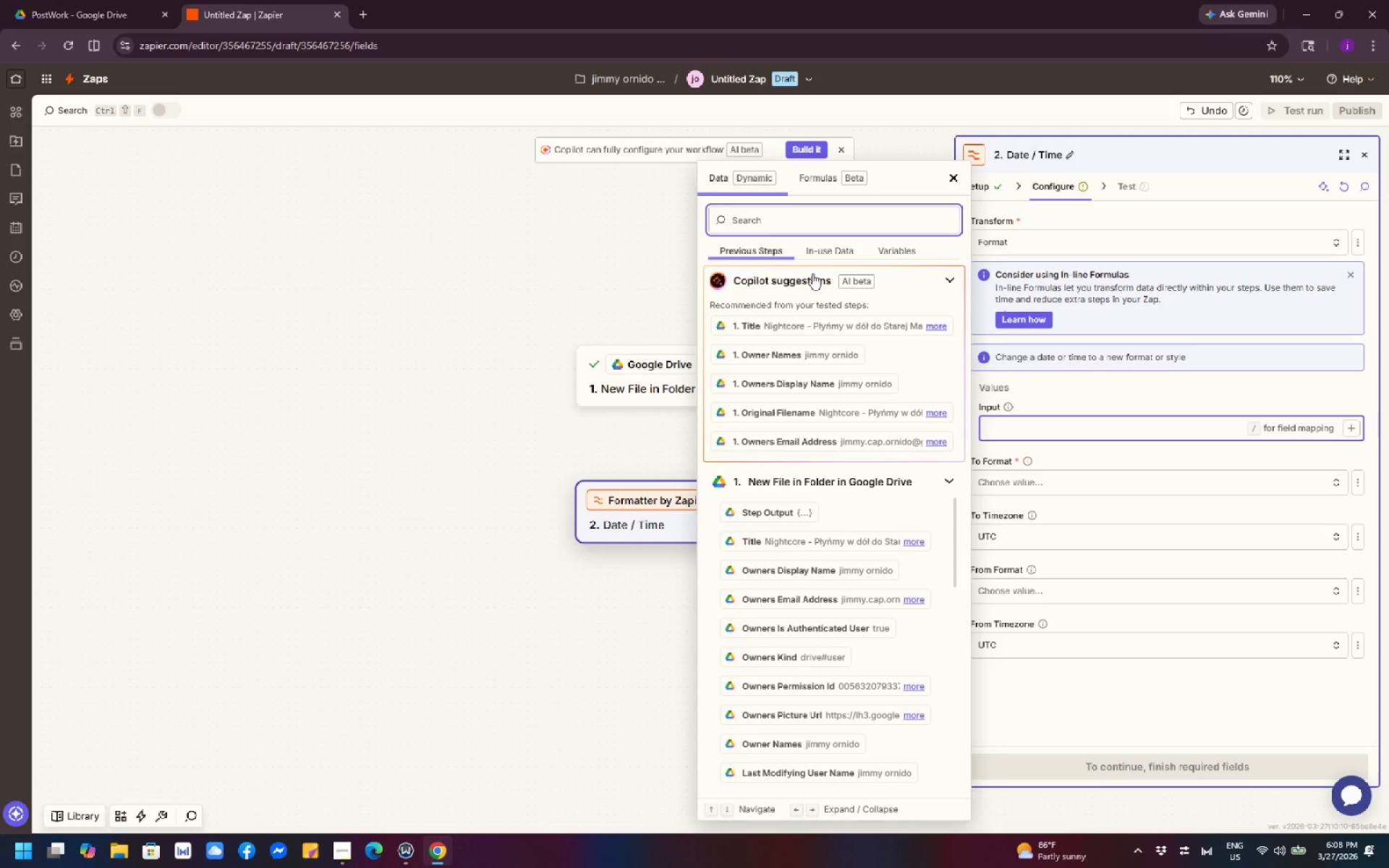 
type(now)
key(Backspace)
key(Backspace)
key(Backspace)
key(Backspace)
 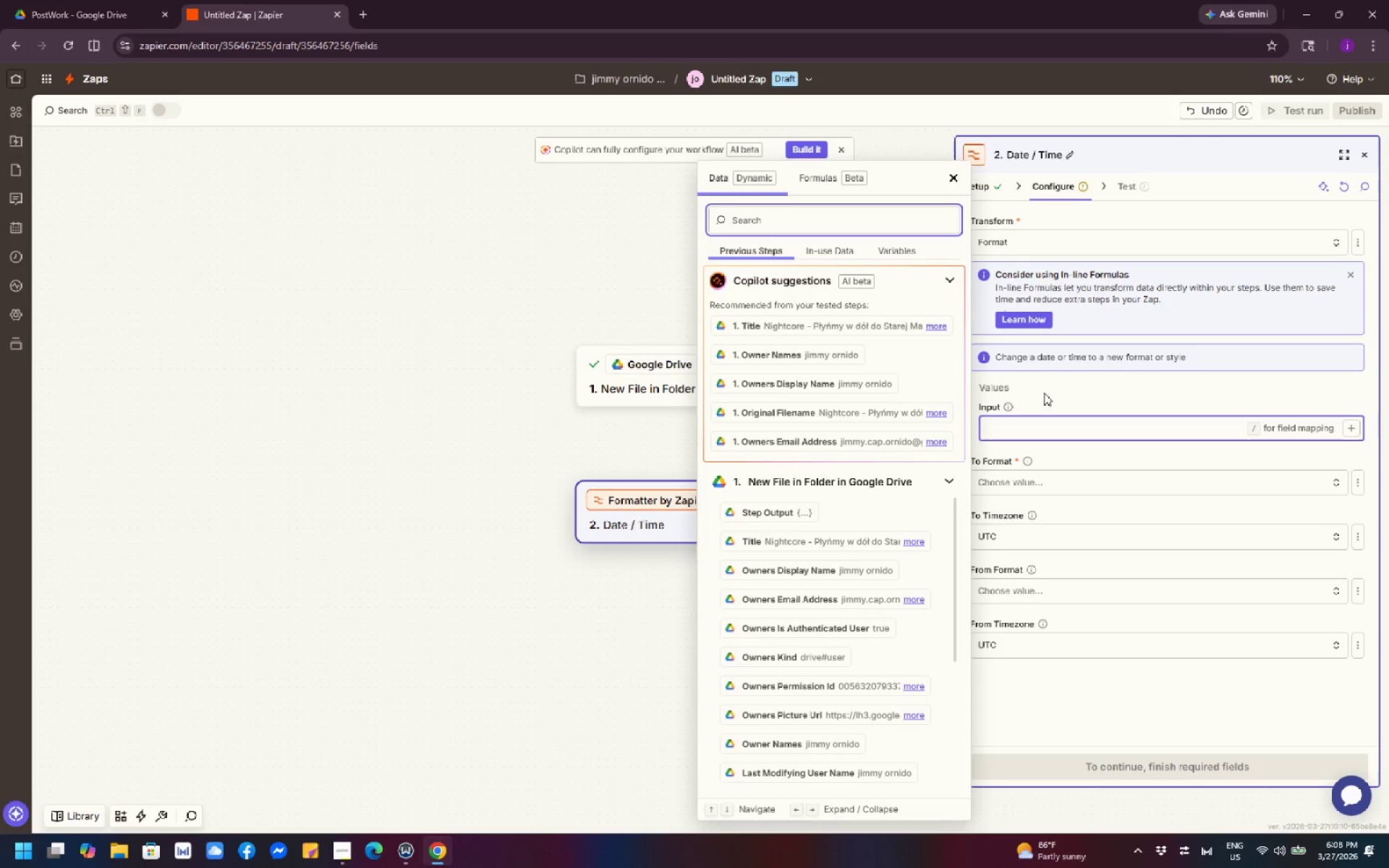 
scroll: coordinate [827, 663], scroll_direction: down, amount: 25.0
 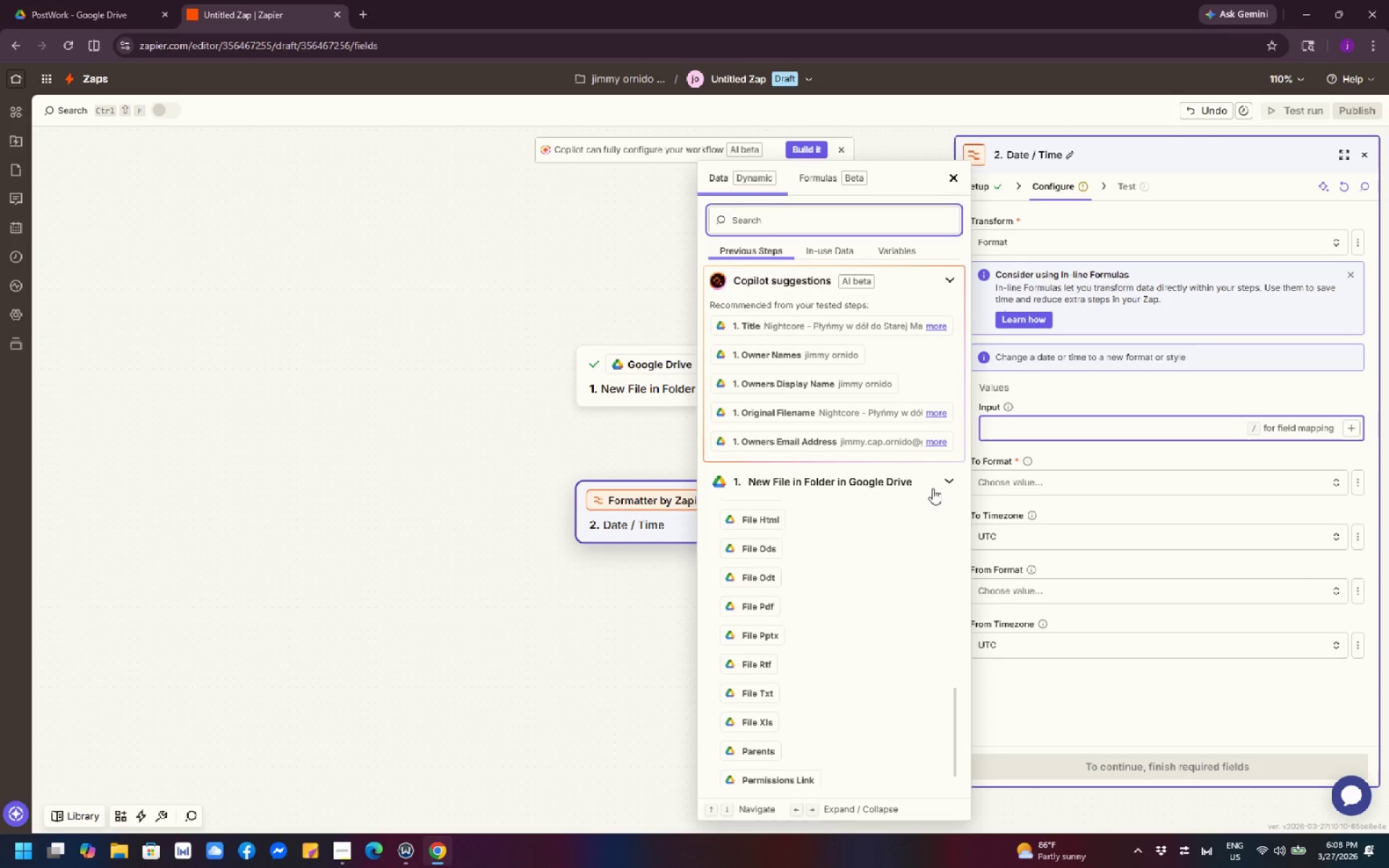 
mouse_move([929, 497])
 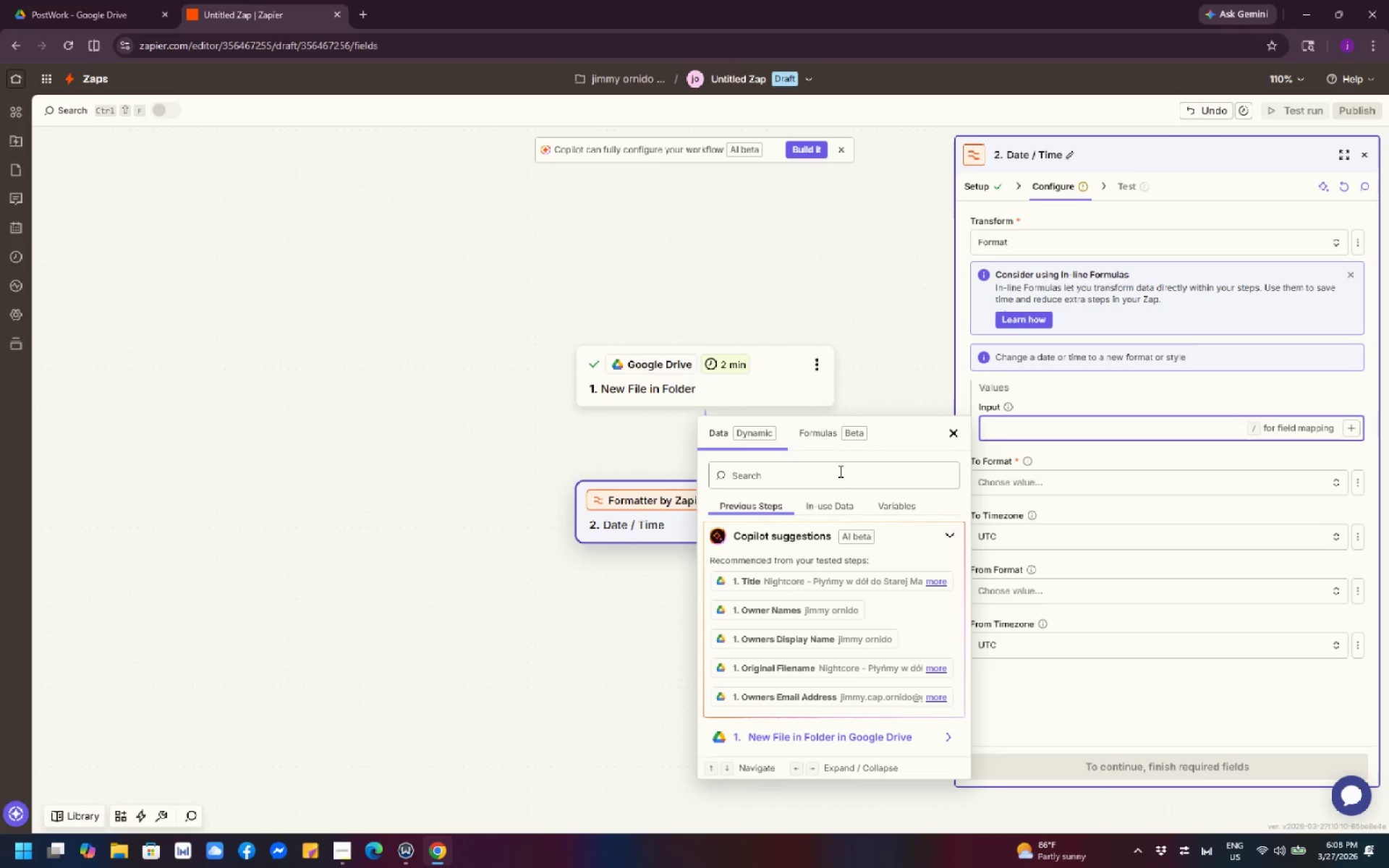 
left_click([837, 469])
 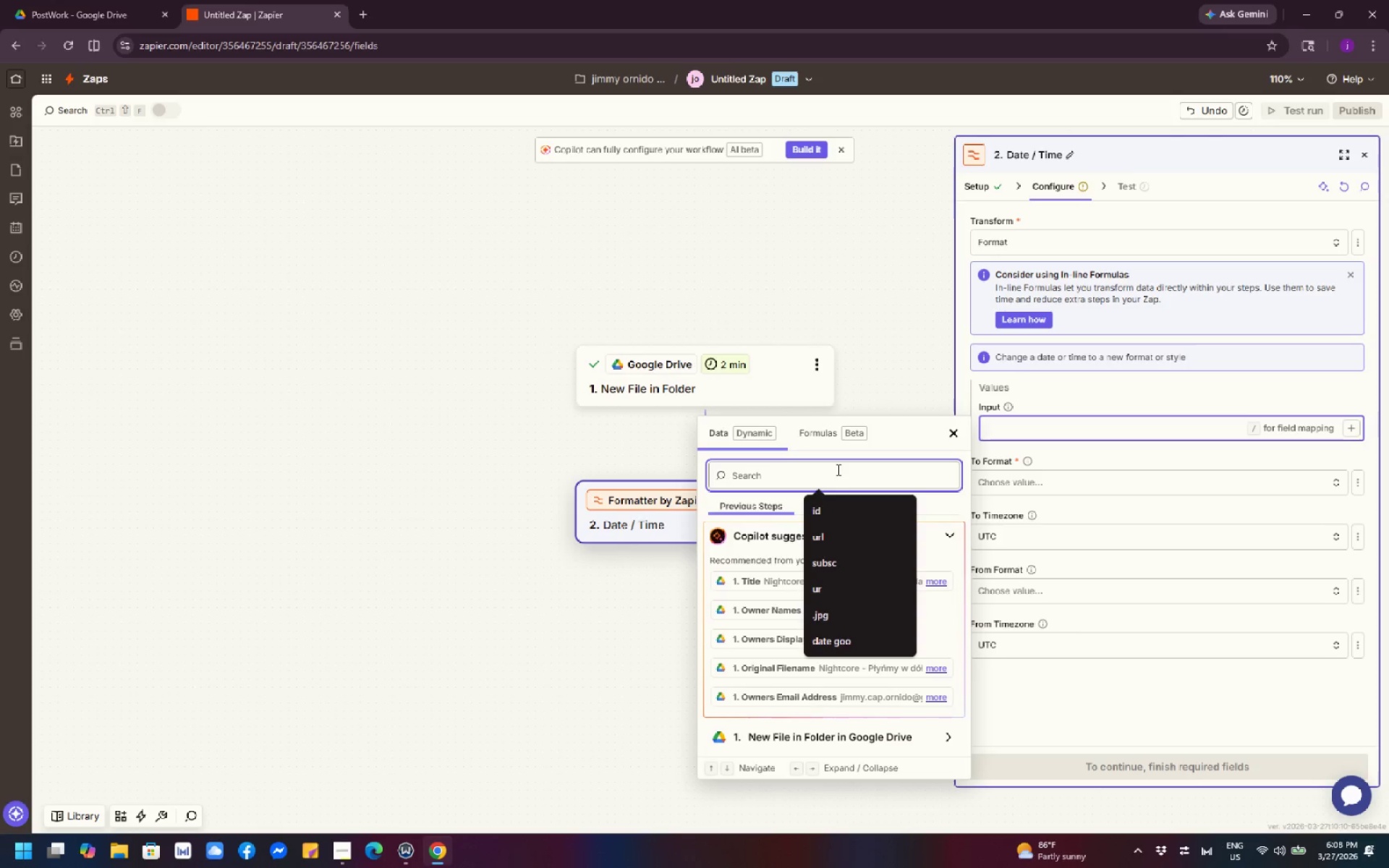 
type(zap)
 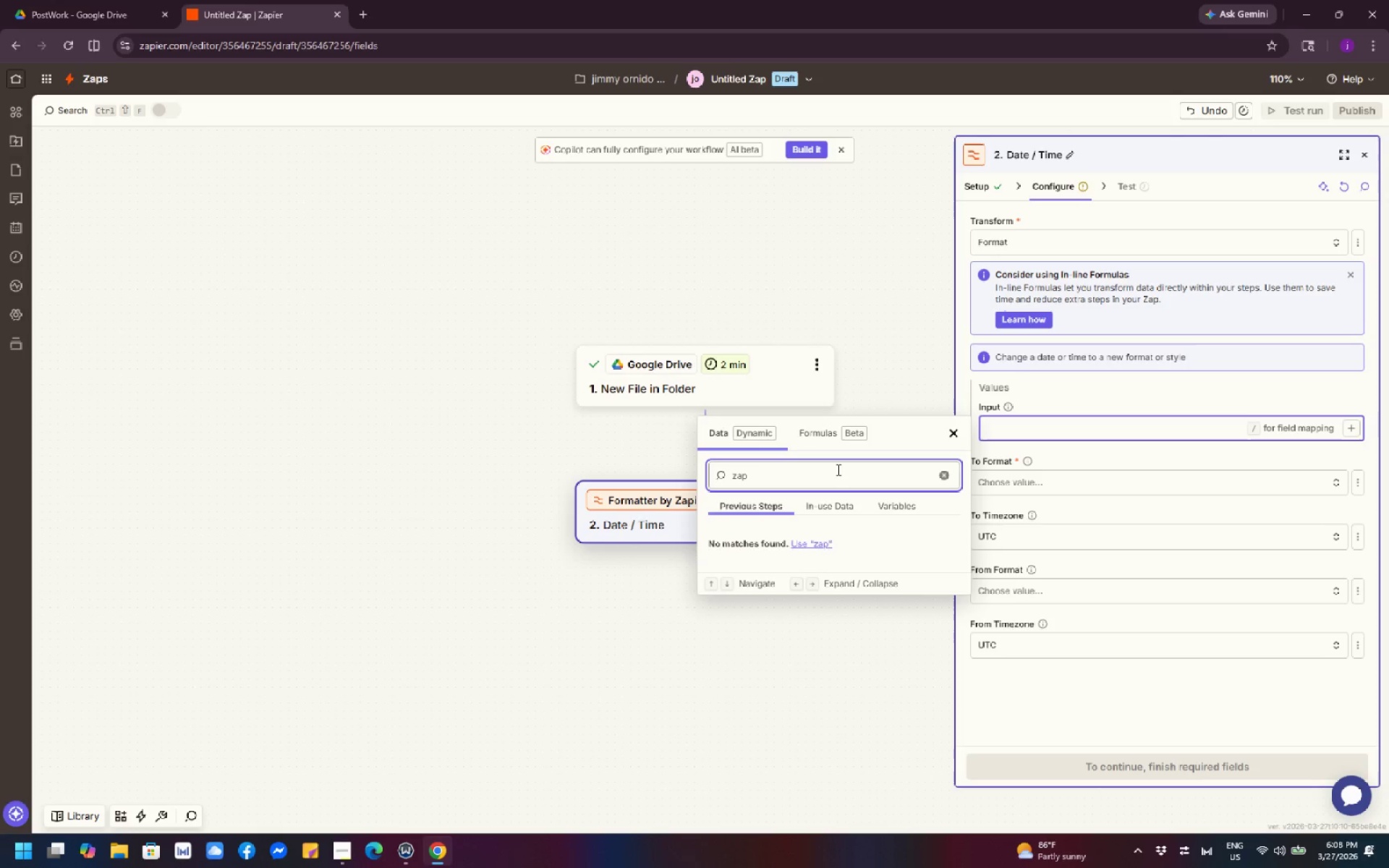 
wait(16.41)
 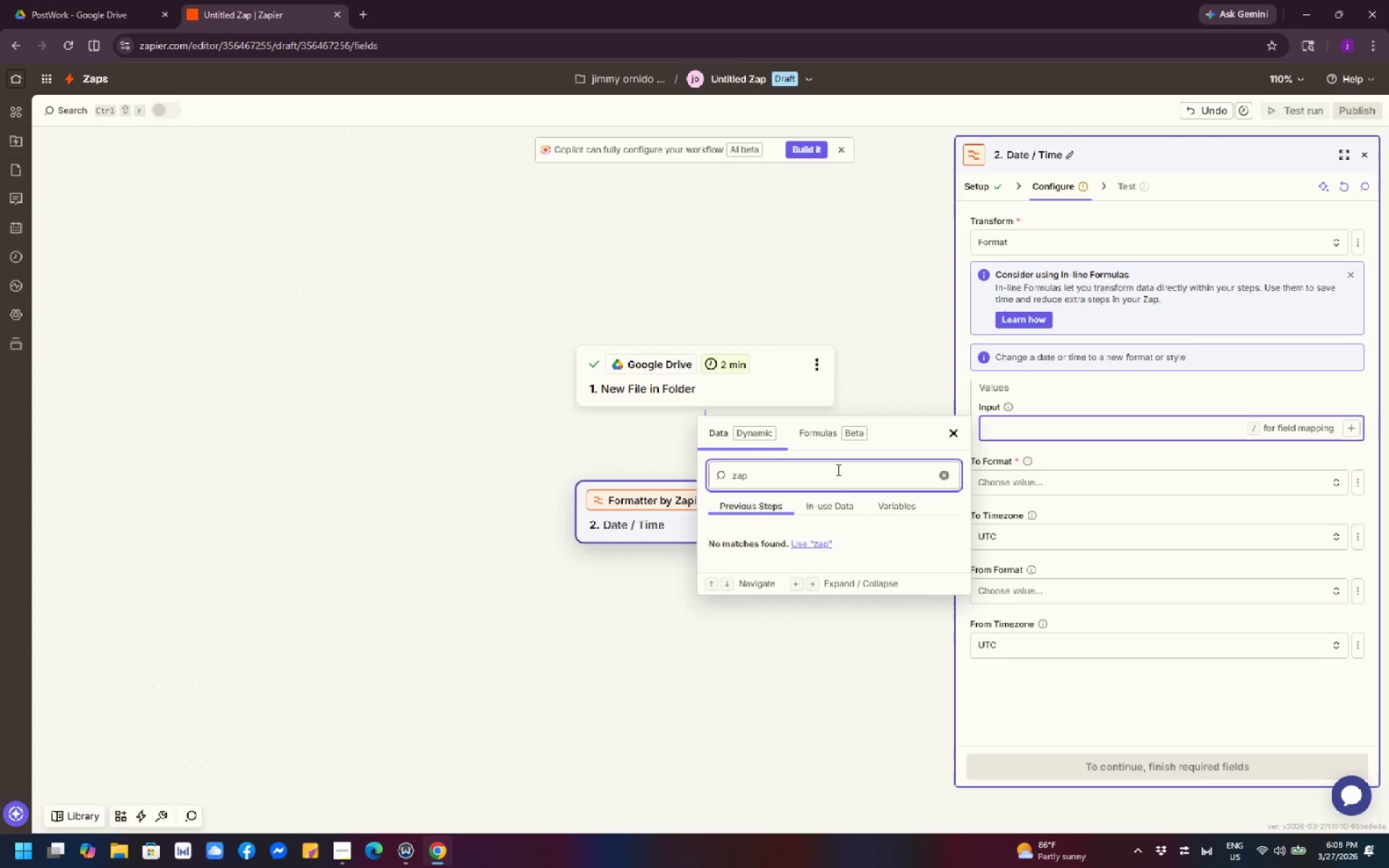 
left_click([1351, 431])
 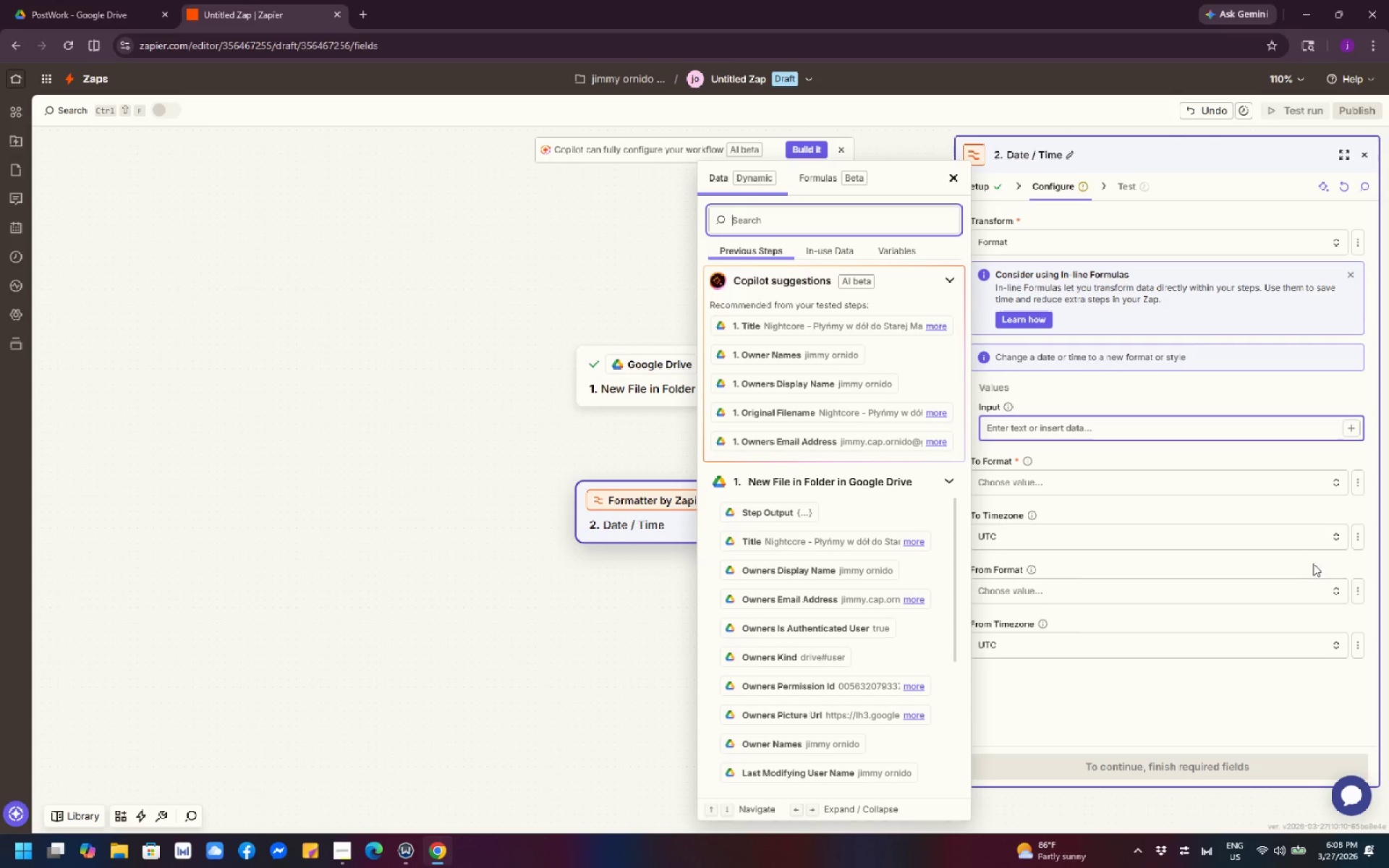 
wait(24.42)
 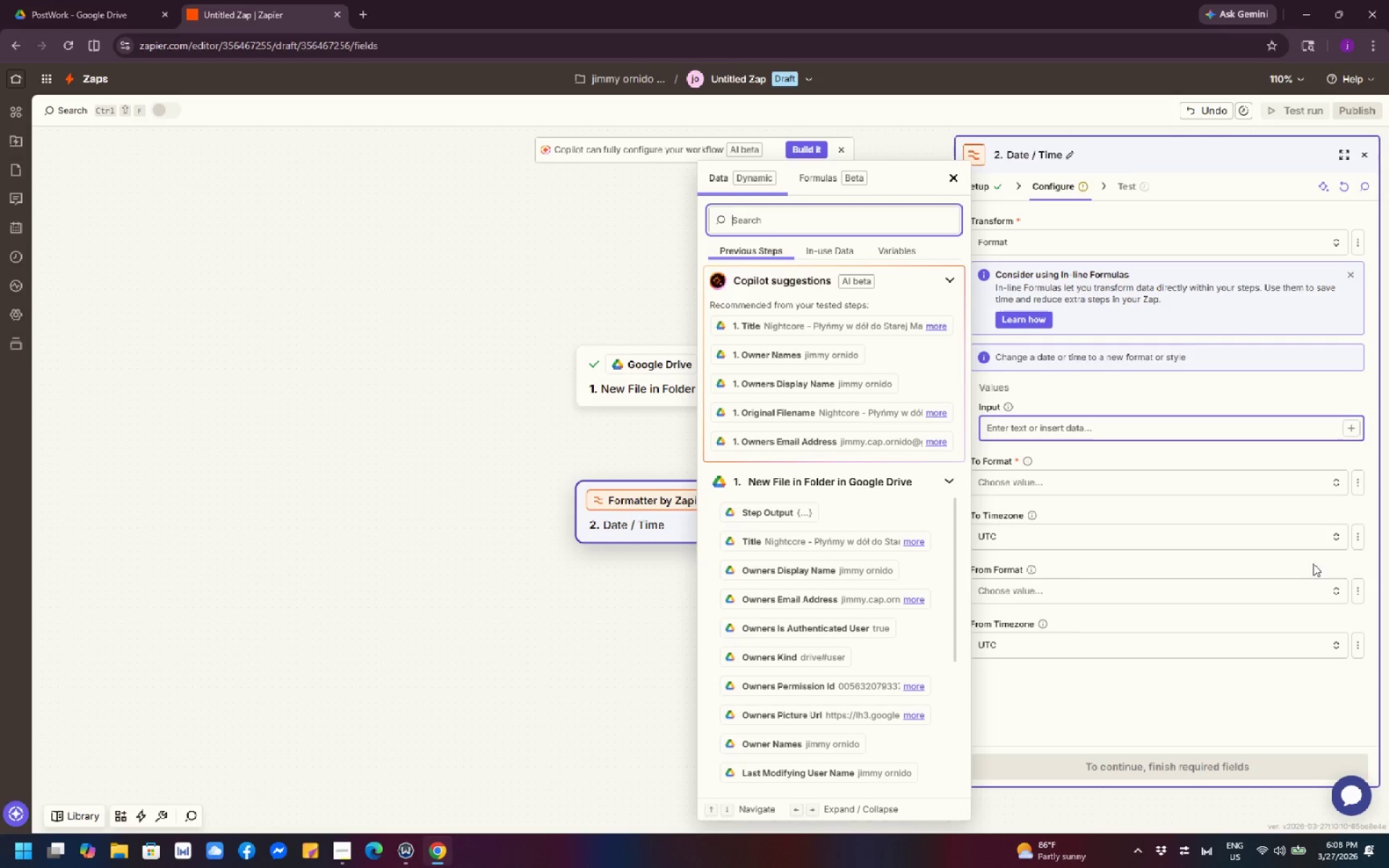 
left_click([953, 171])
 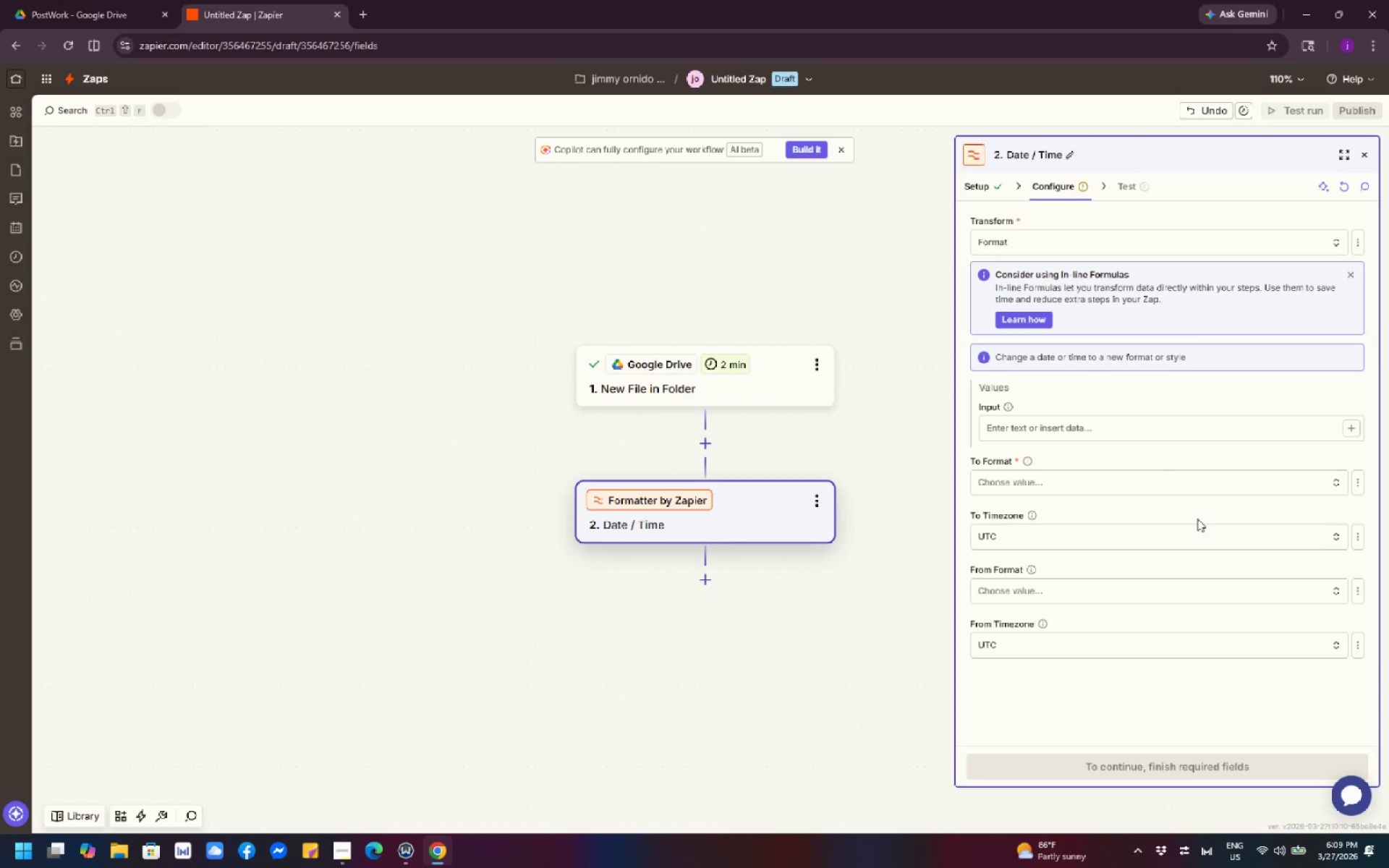 
wait(12.08)
 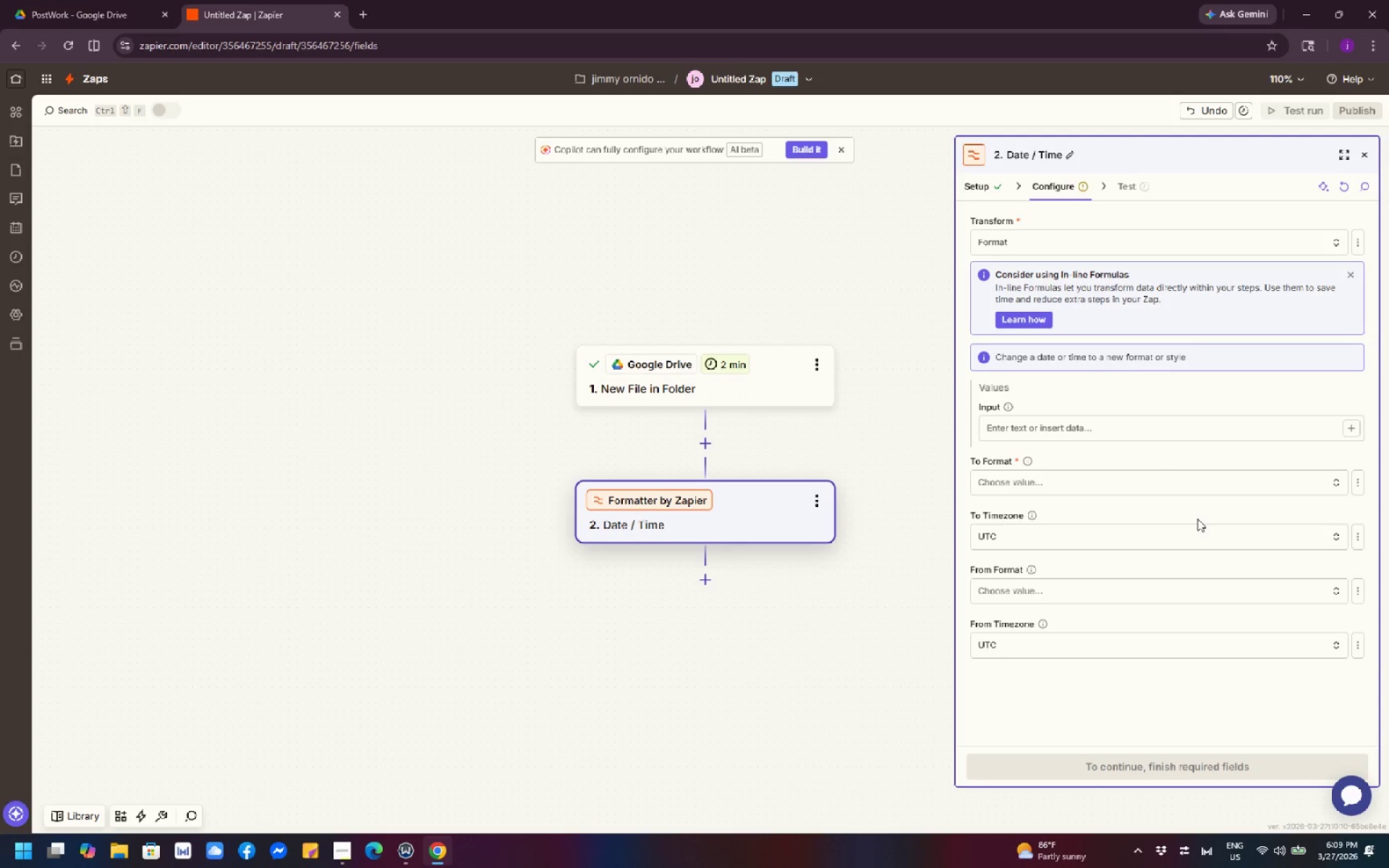 
left_click([1351, 433])
 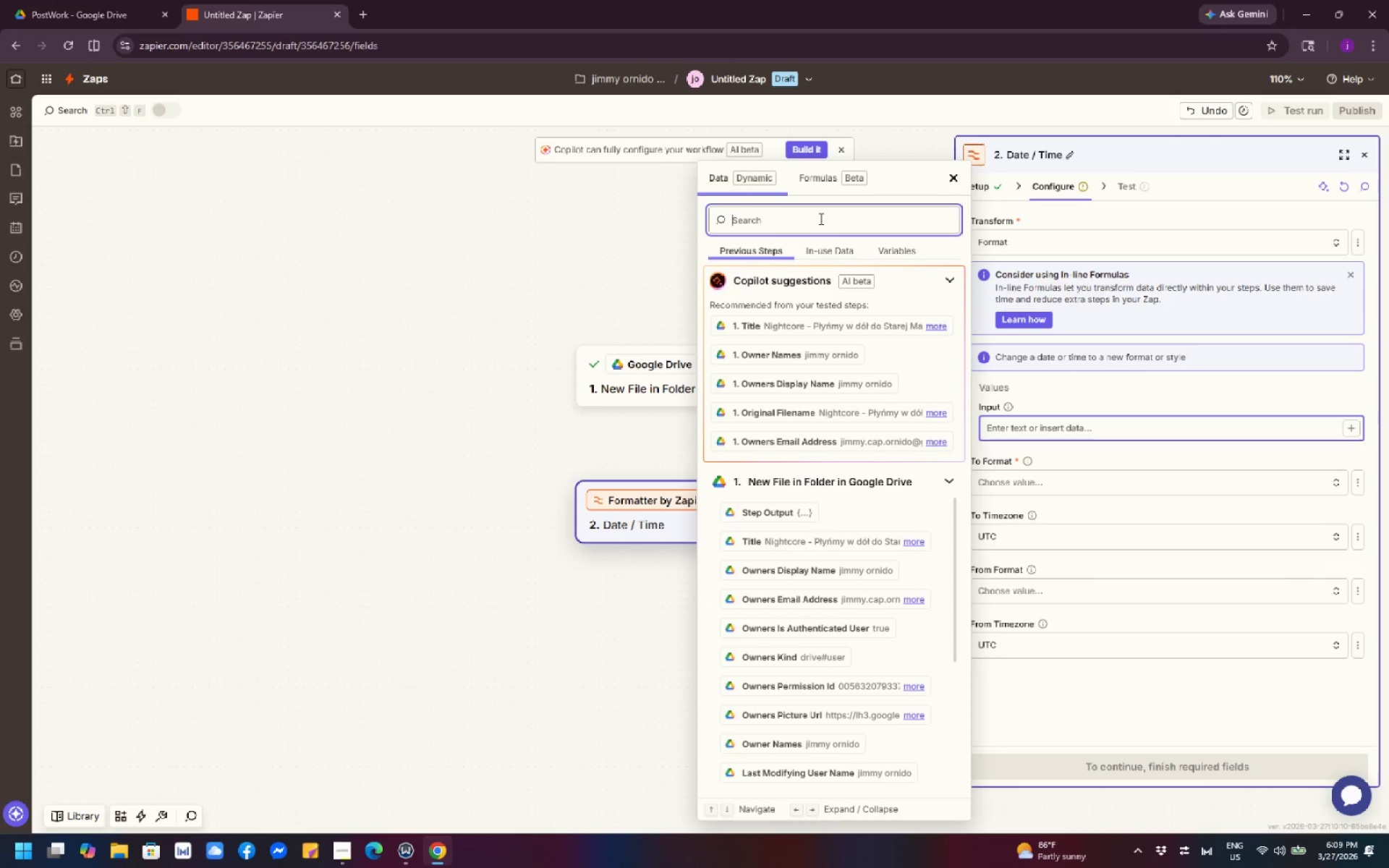 
type(NOW)
key(Backspace)
key(Backspace)
key(Backspace)
type(now)
 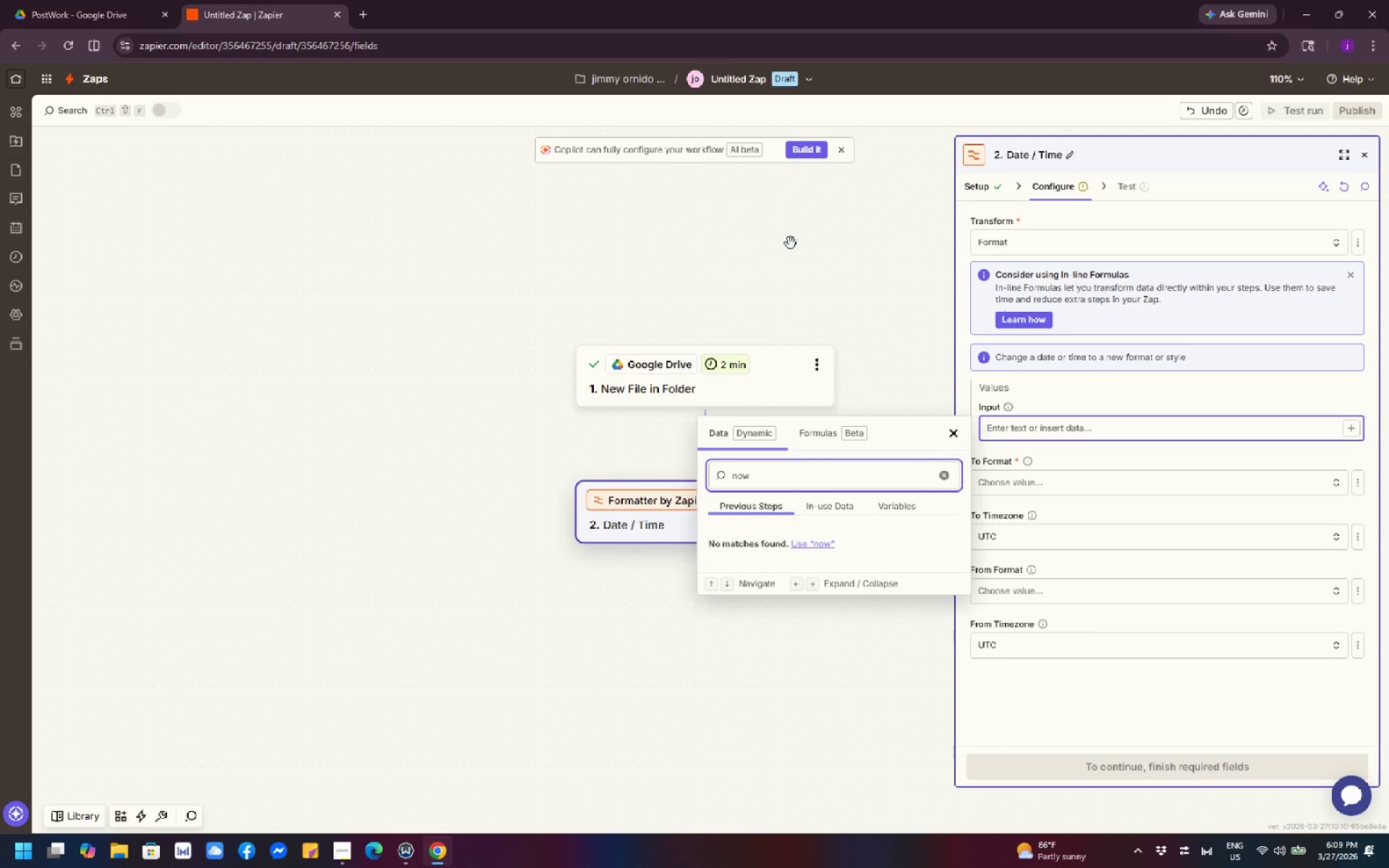 
wait(11.16)
 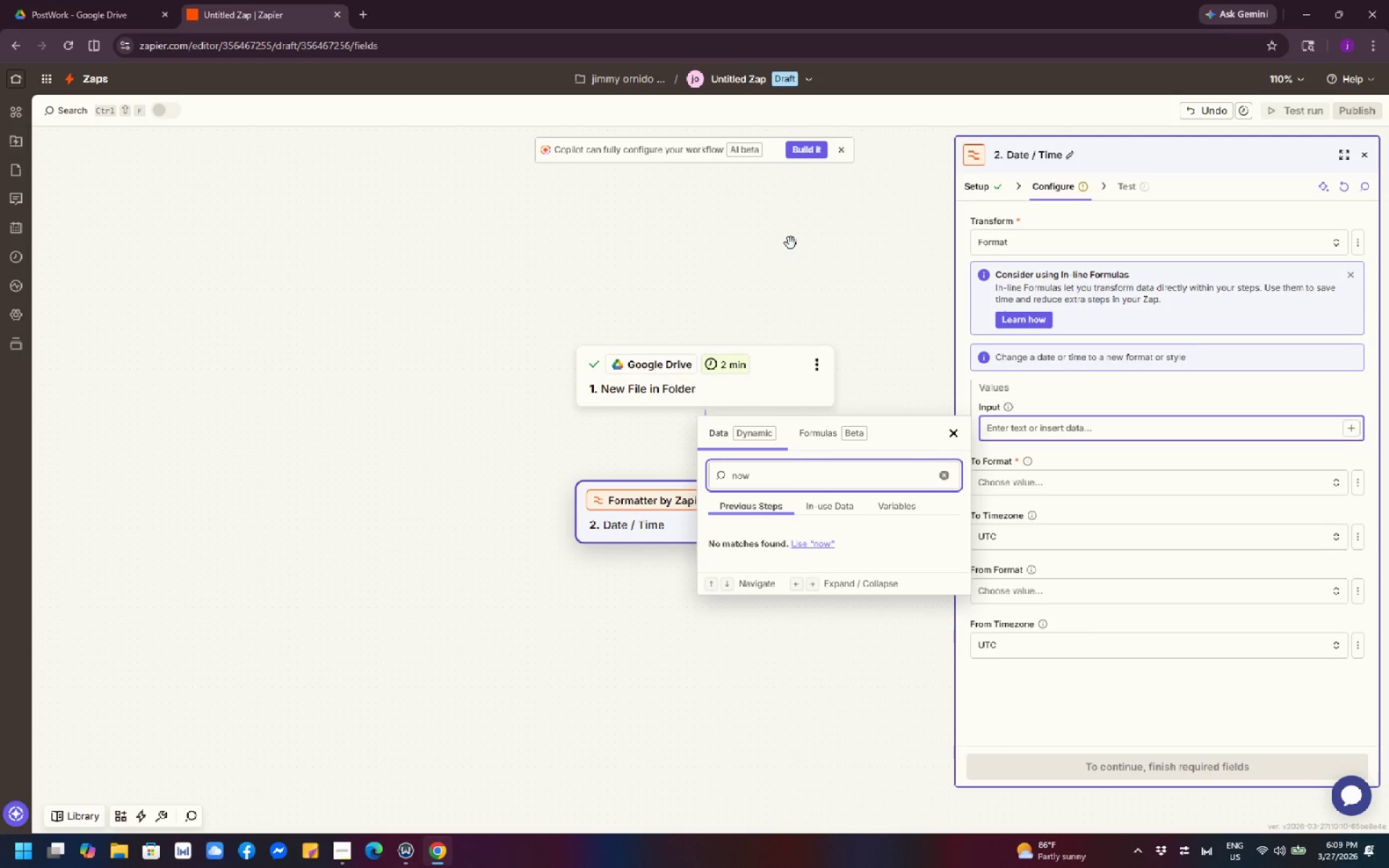 
left_click([940, 435])
 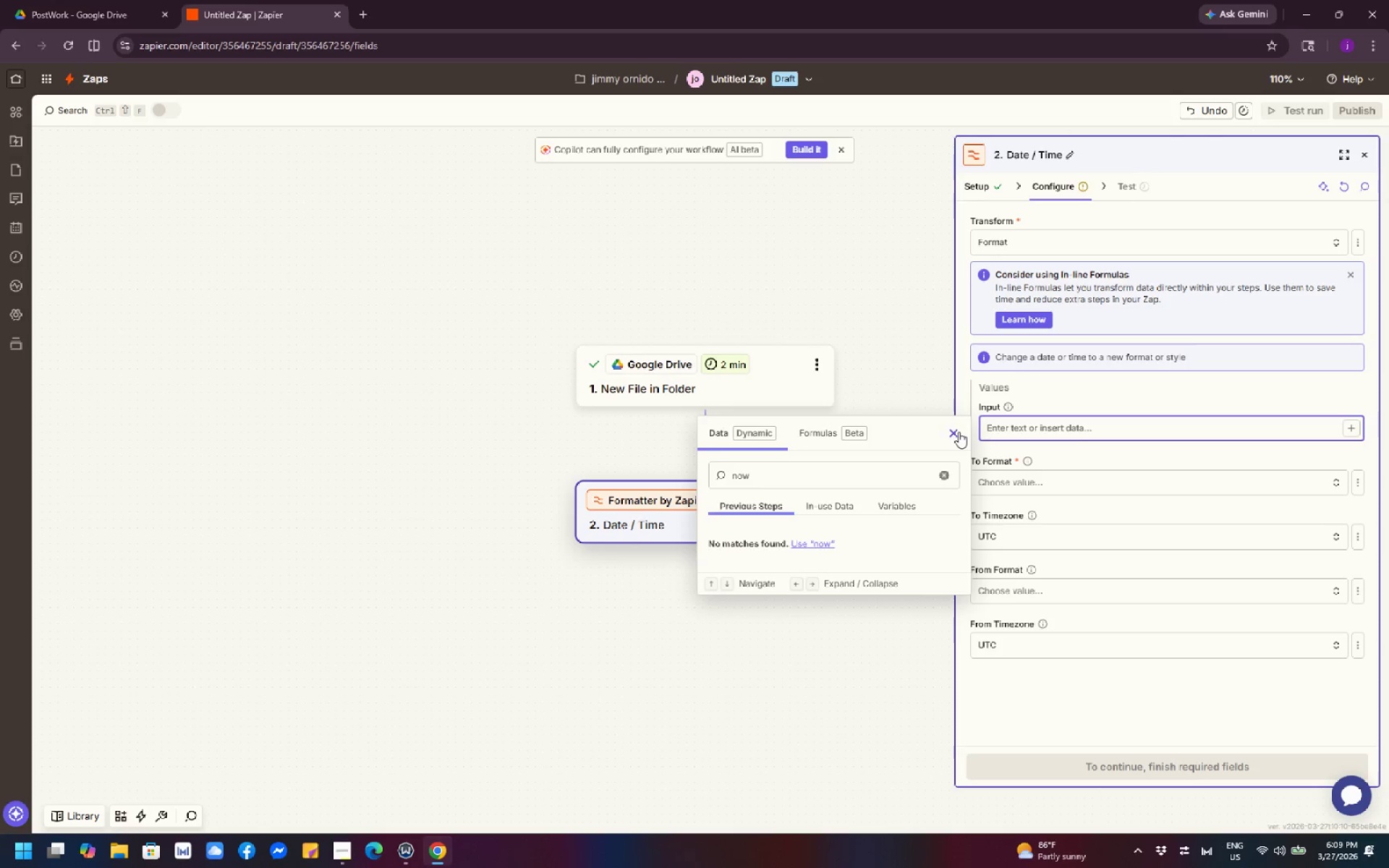 
left_click([959, 432])
 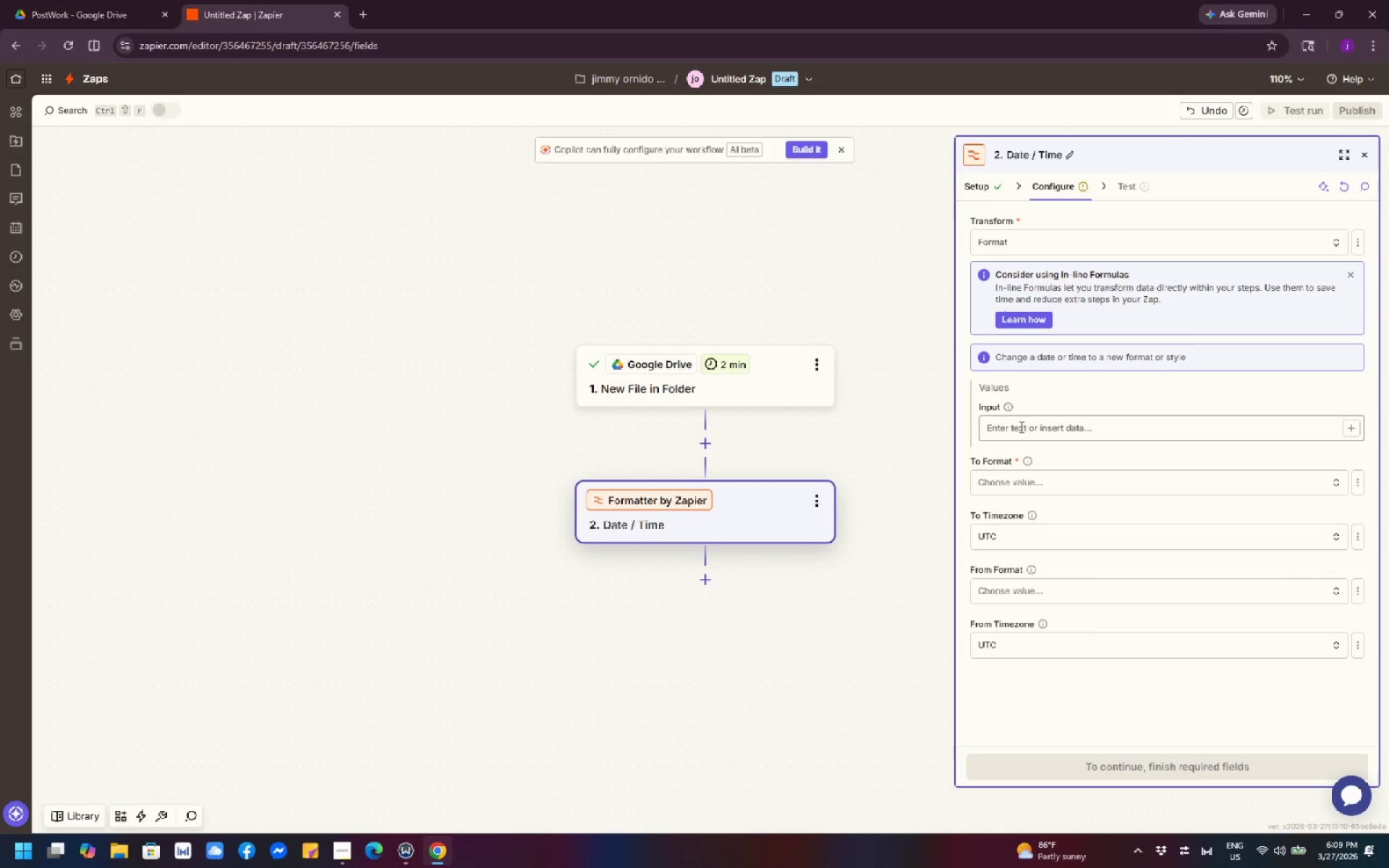 
left_click([1033, 423])
 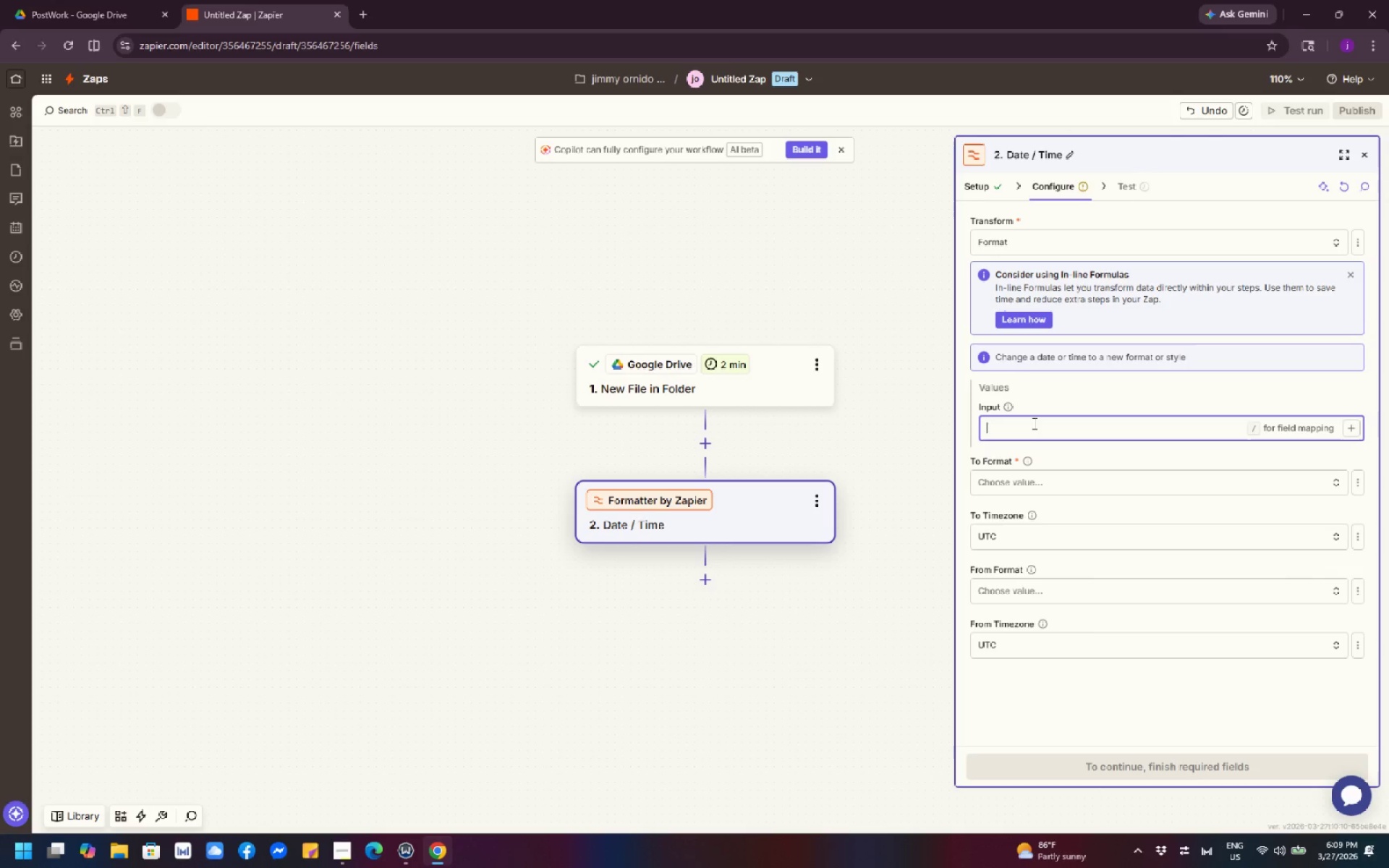 
type(now)
 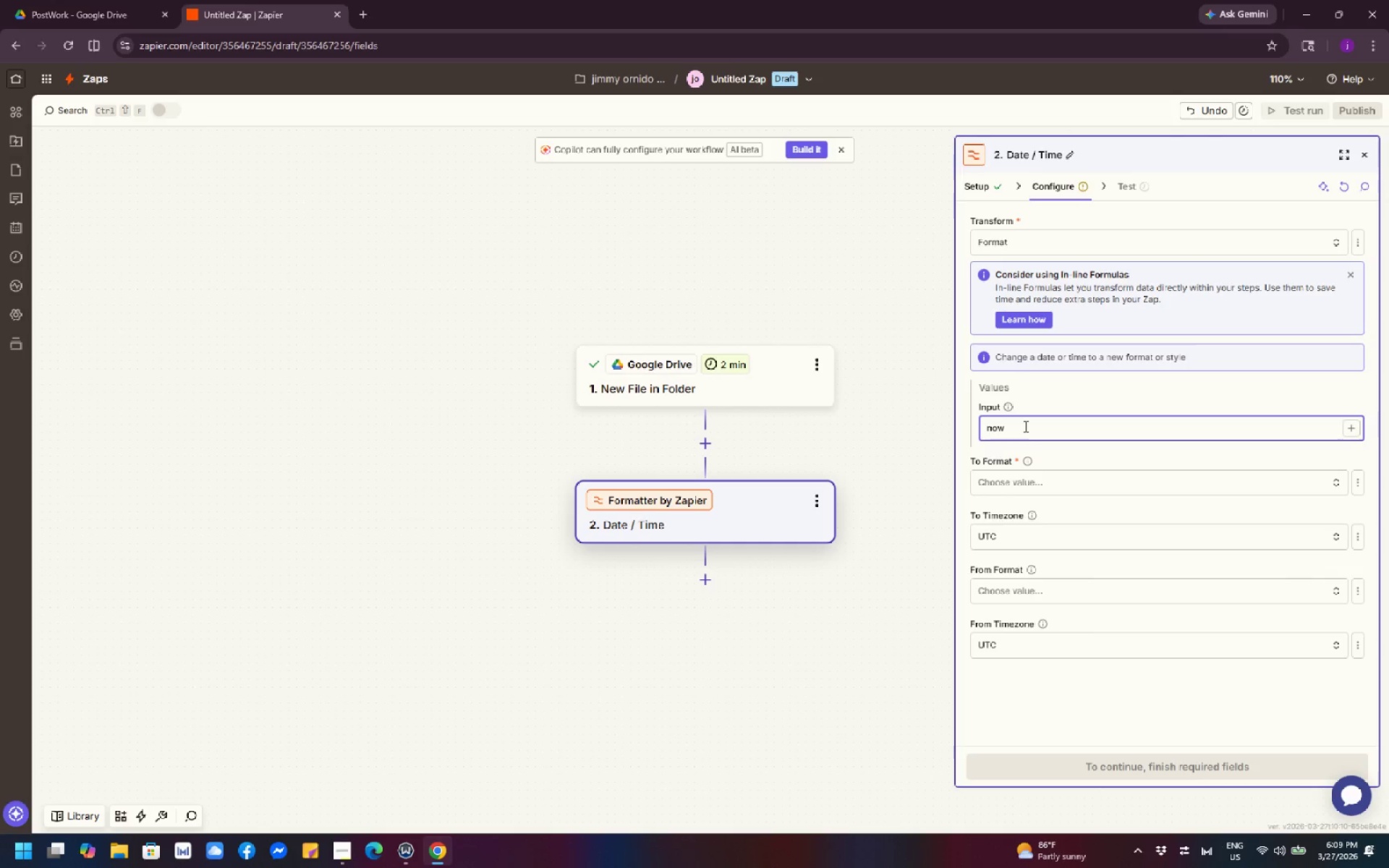 
wait(16.26)
 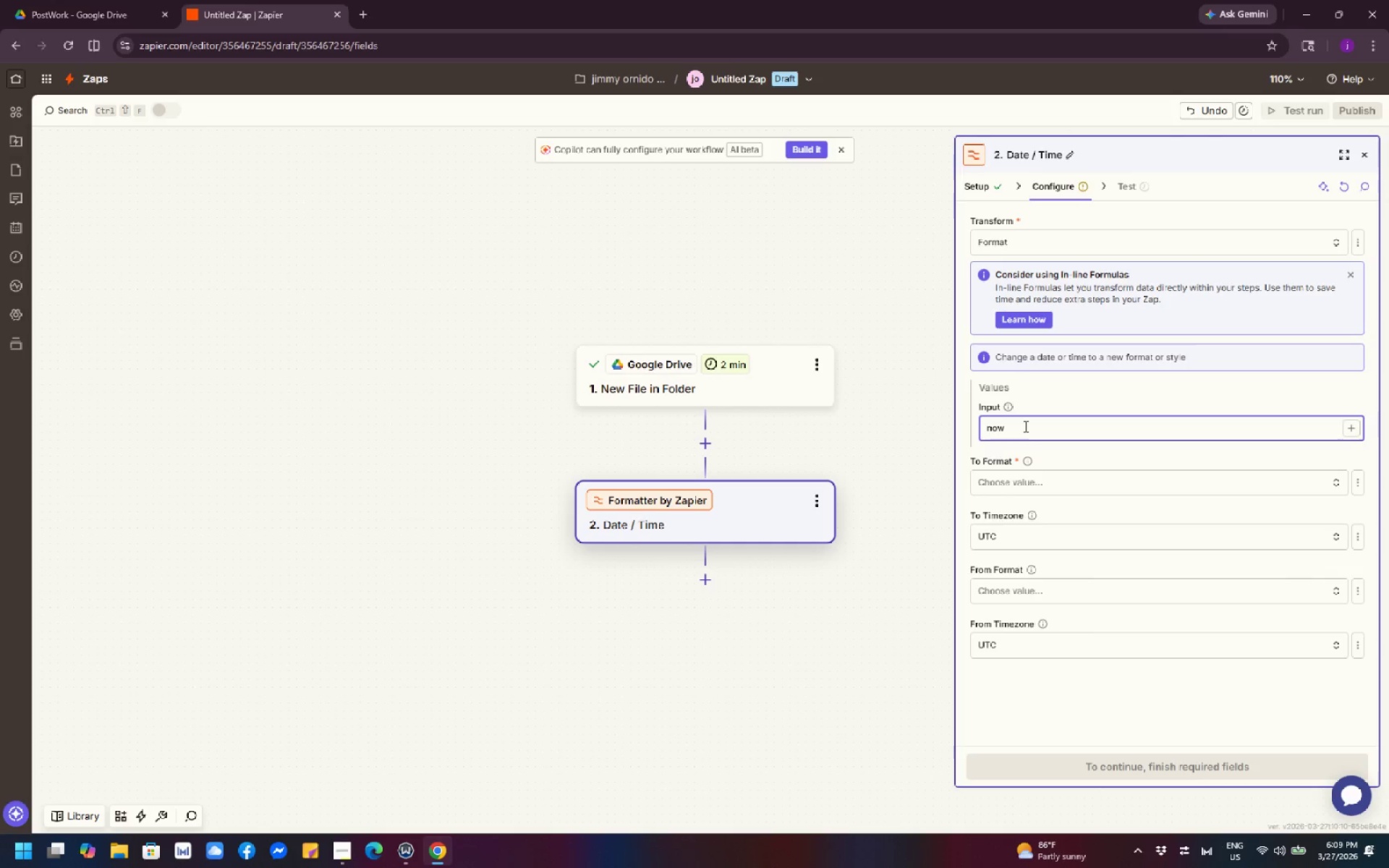 
left_click([1348, 425])
 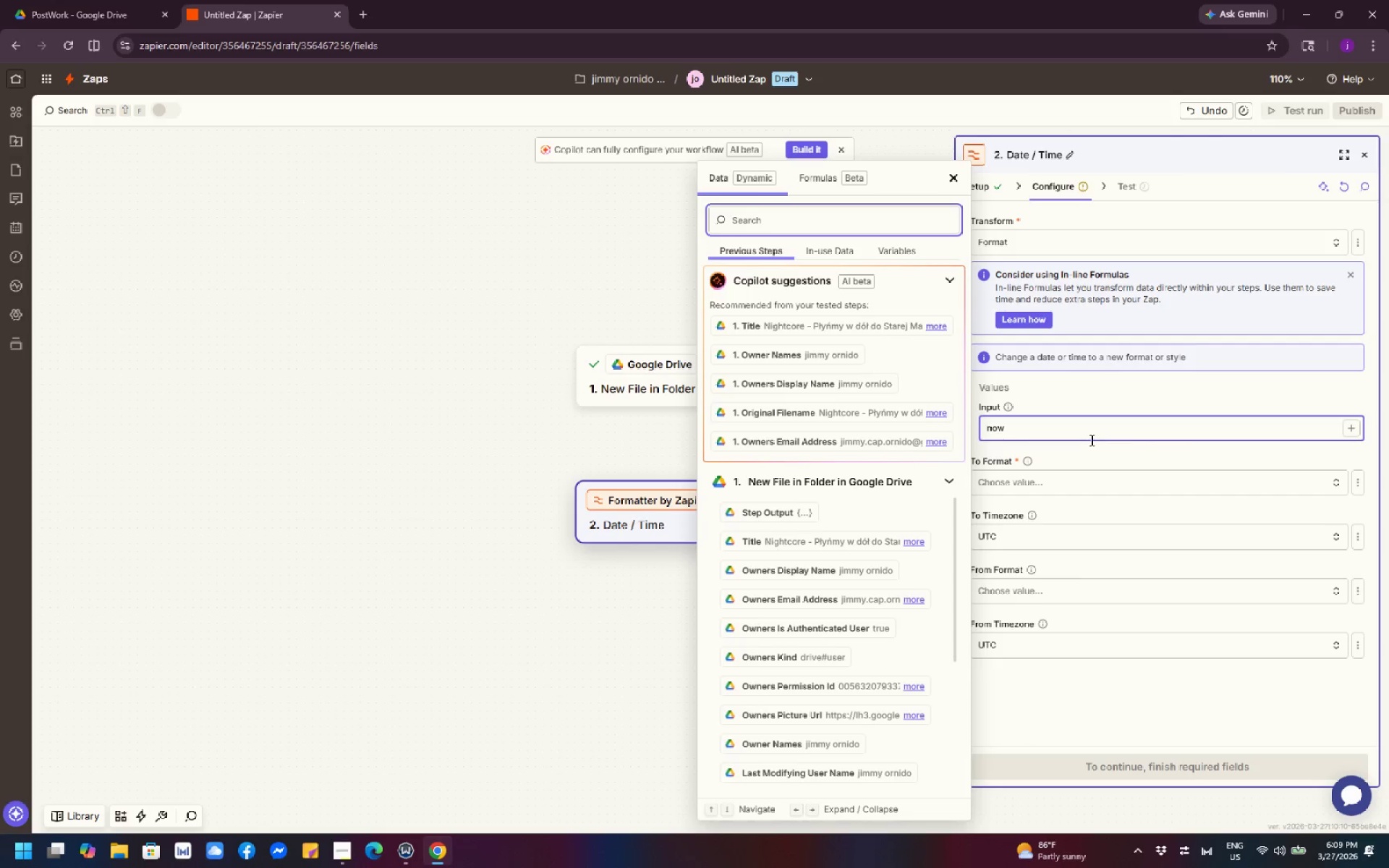 
left_click([1090, 440])
 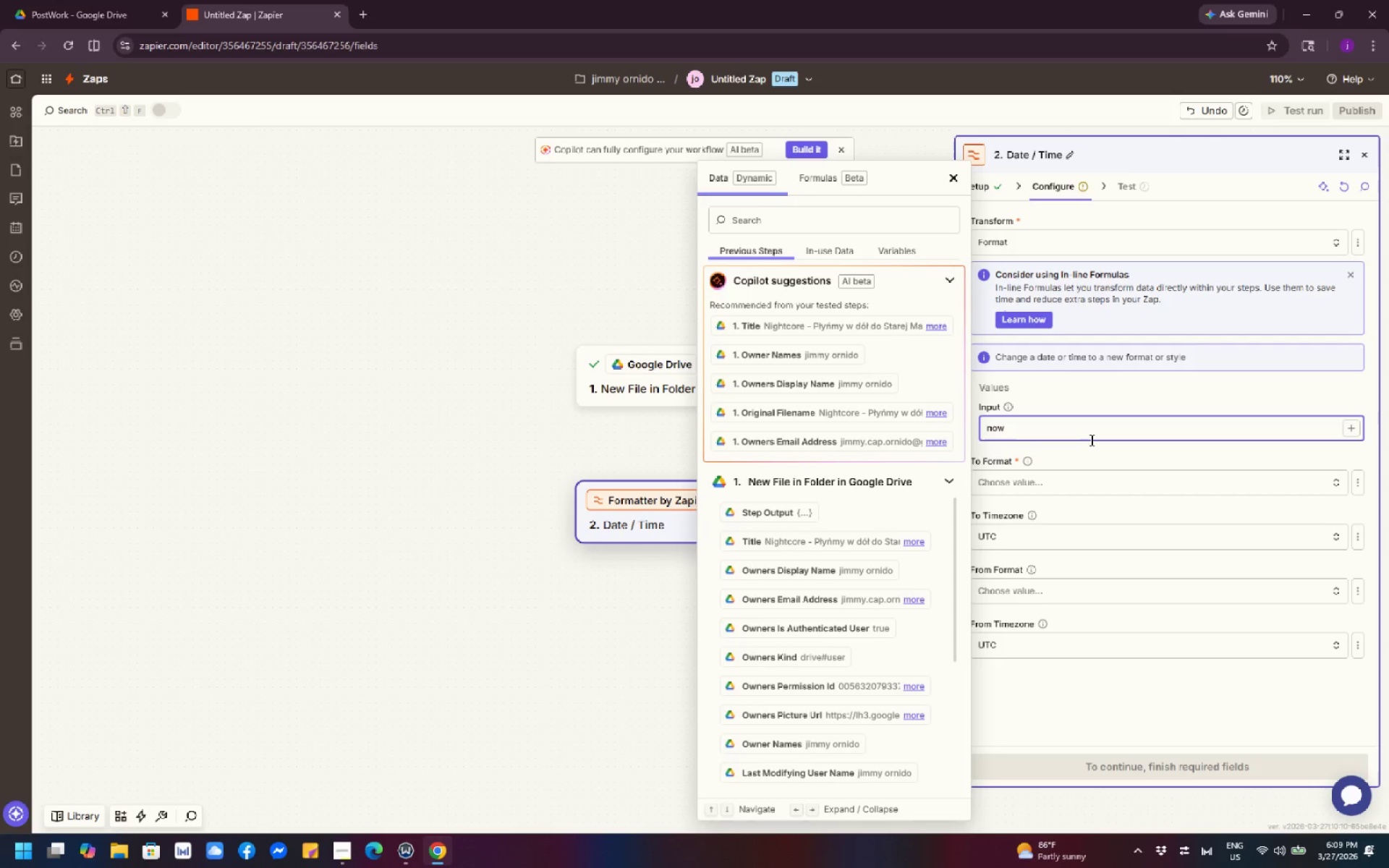 
key(Backspace)
key(Backspace)
key(Backspace)
key(Backspace)
type(now)
 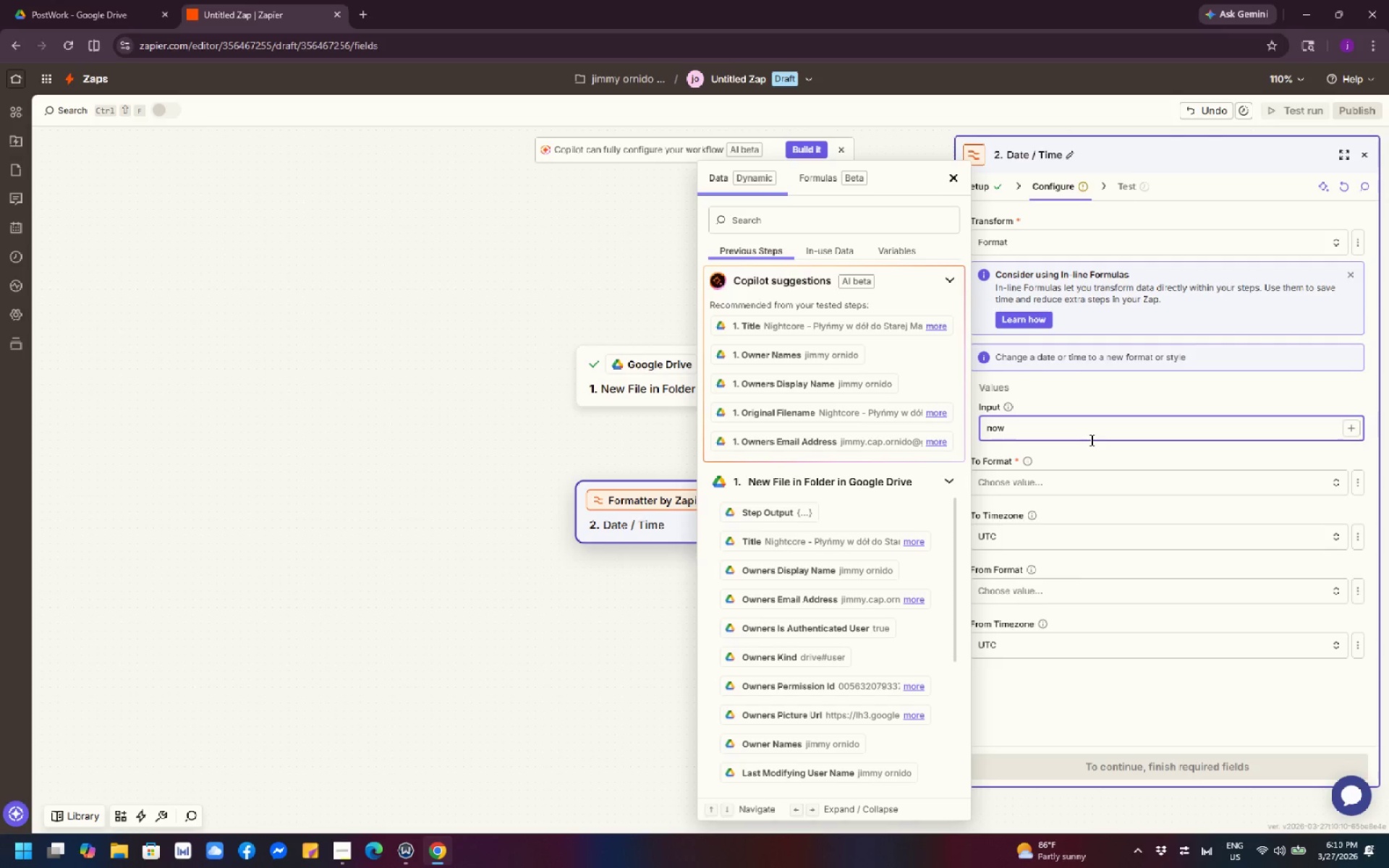 
wait(12.09)
 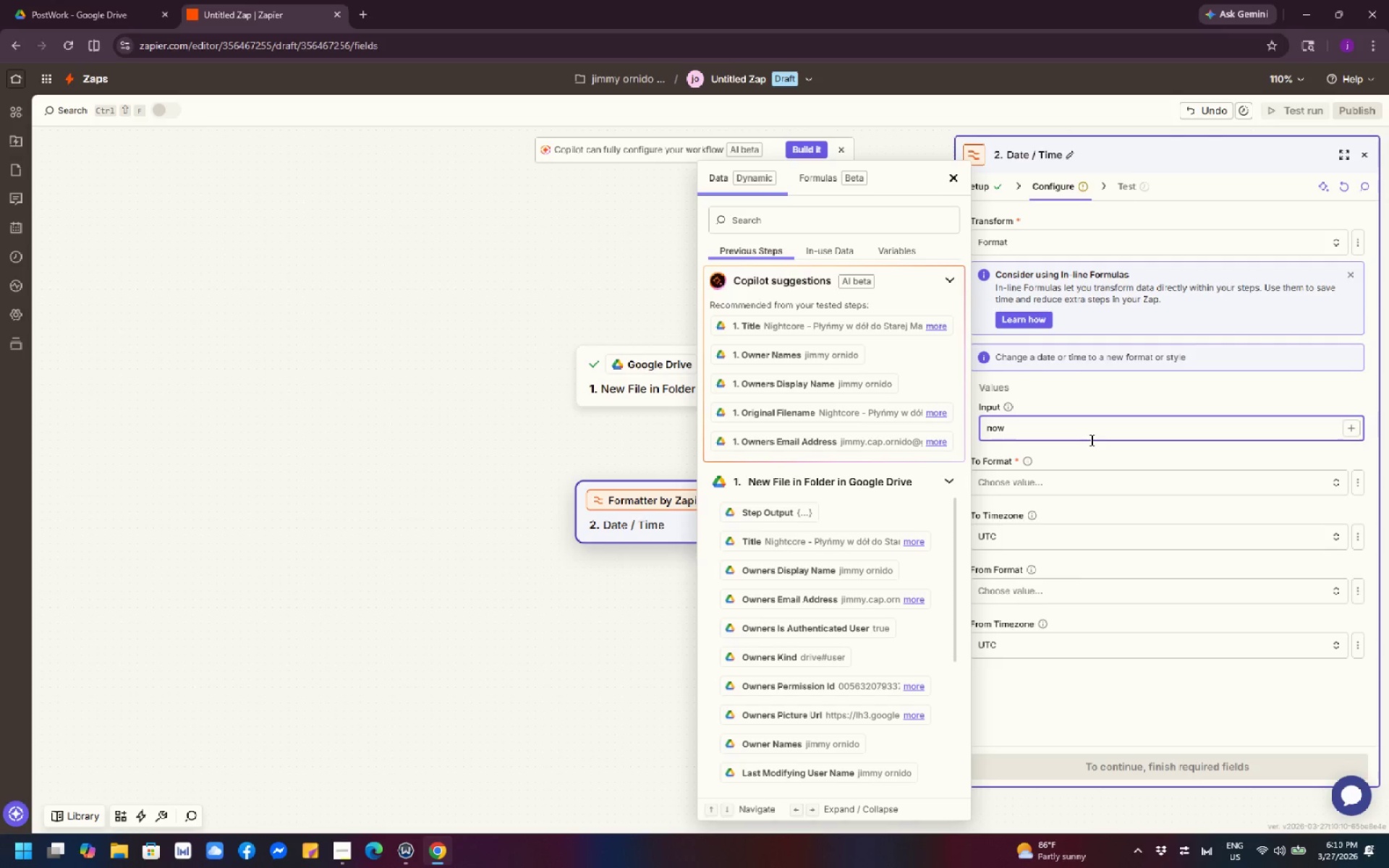 
scroll: coordinate [820, 610], scroll_direction: down, amount: 5.0
 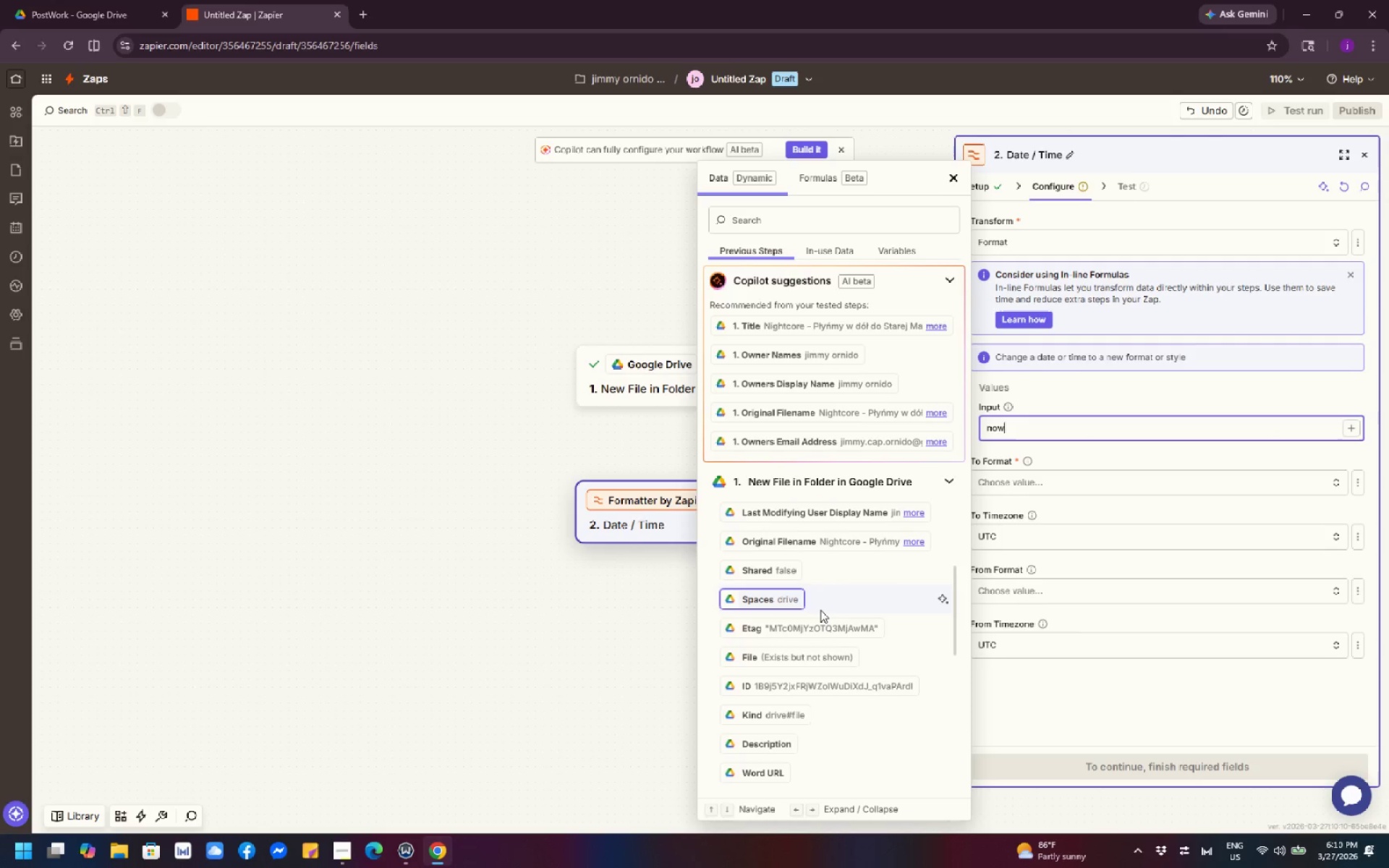 
scroll: coordinate [820, 610], scroll_direction: up, amount: 4.0
 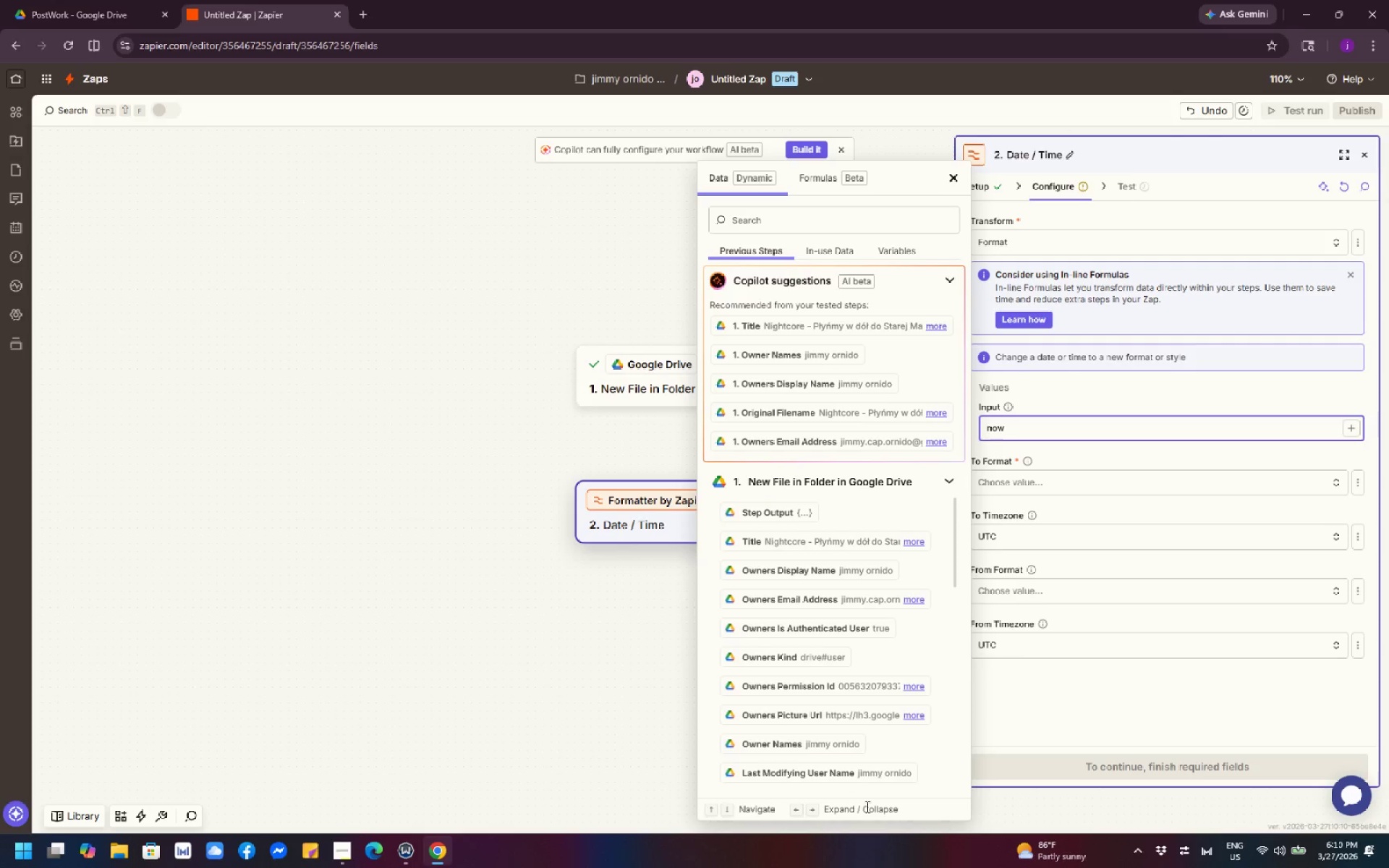 
wait(6.17)
 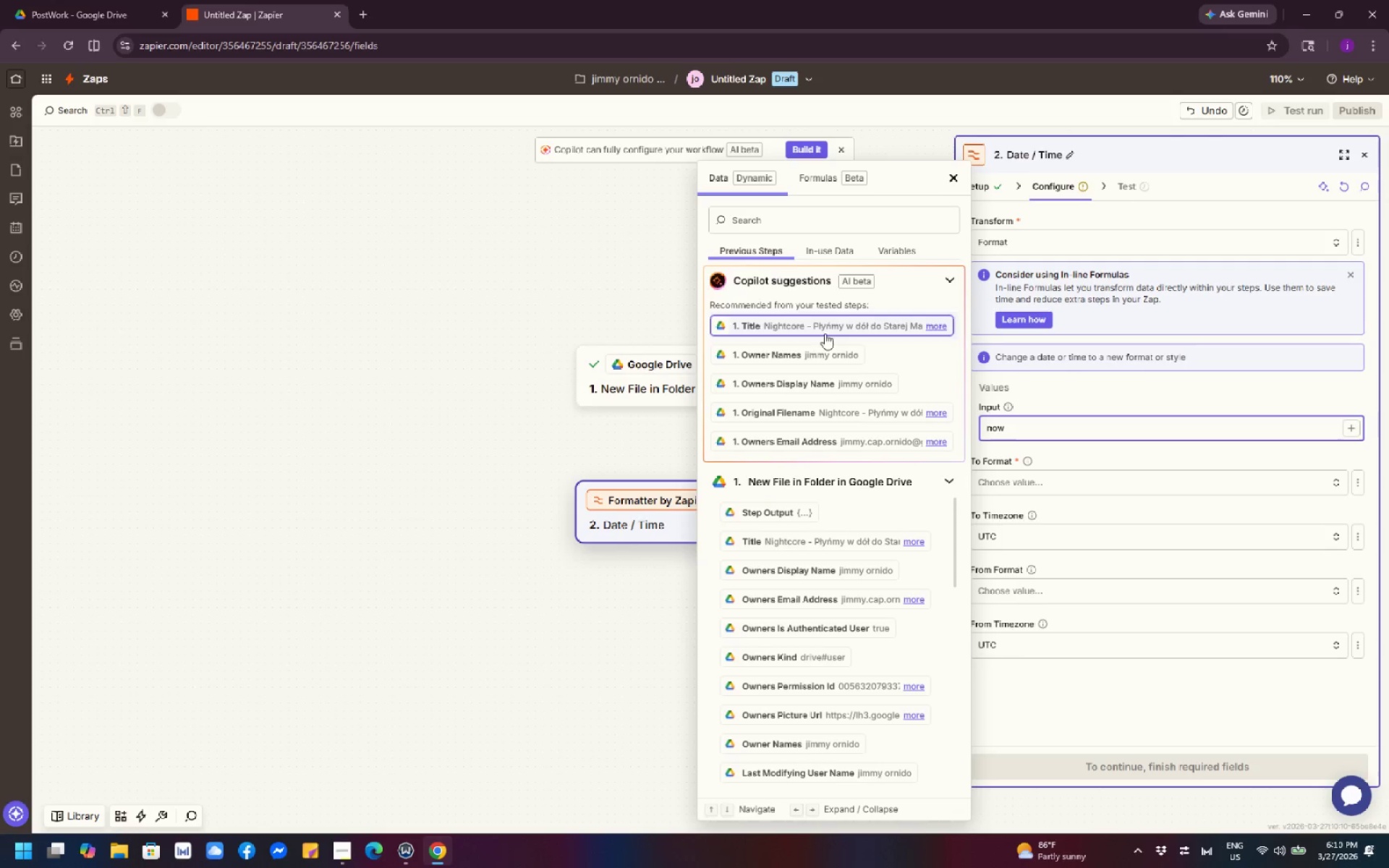 
left_click([951, 179])
 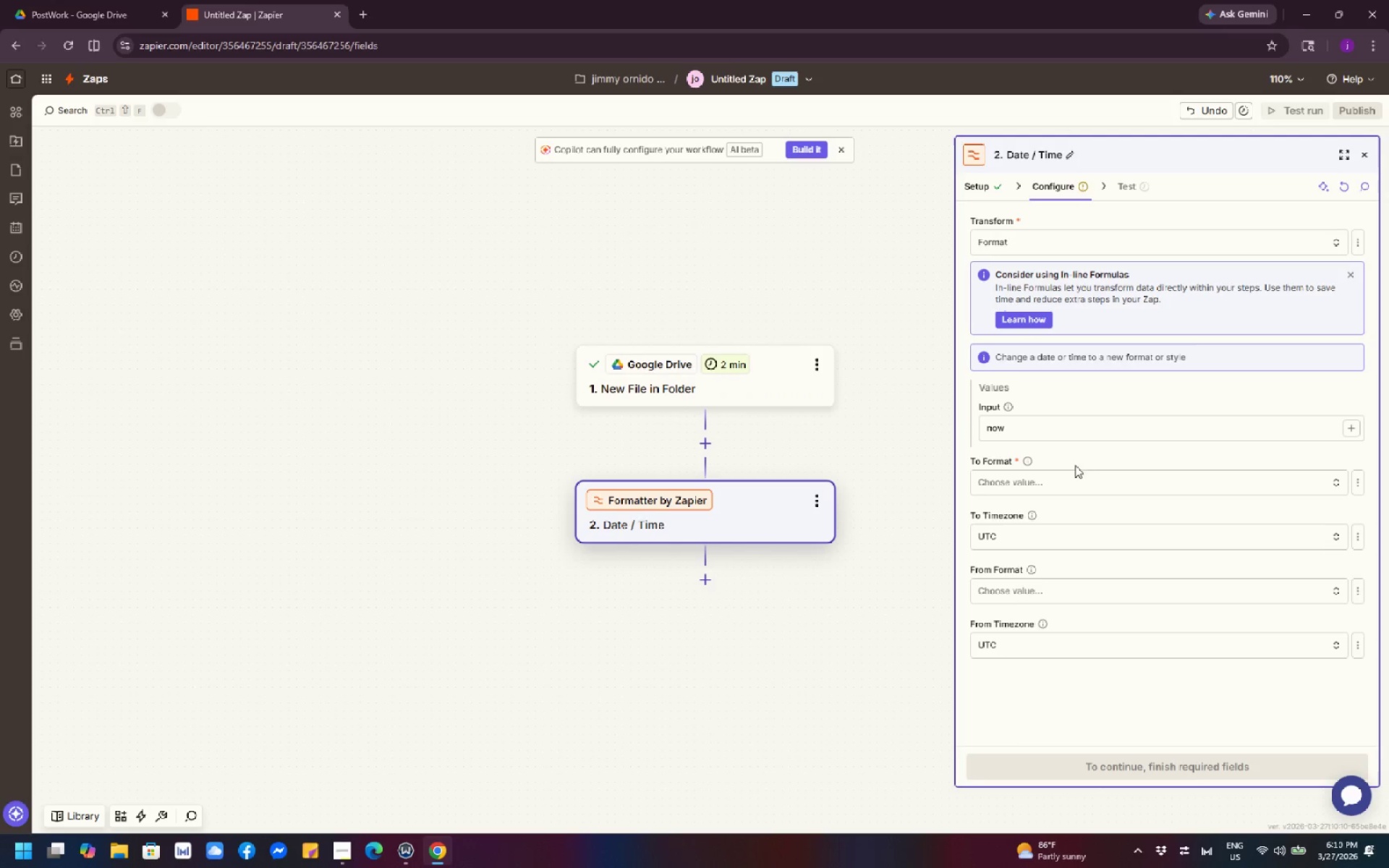 
left_click([1113, 419])
 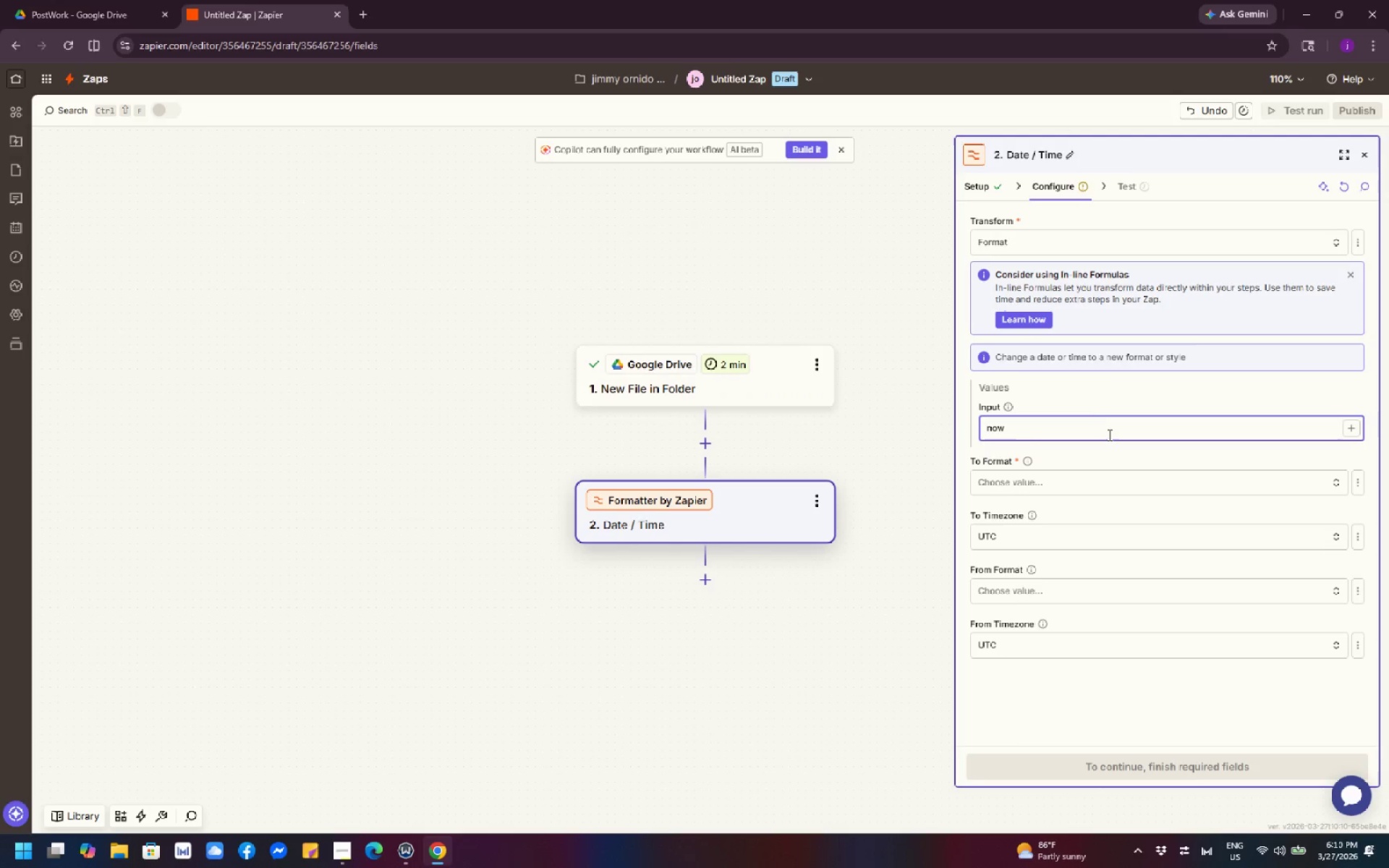 
left_click([859, 649])
 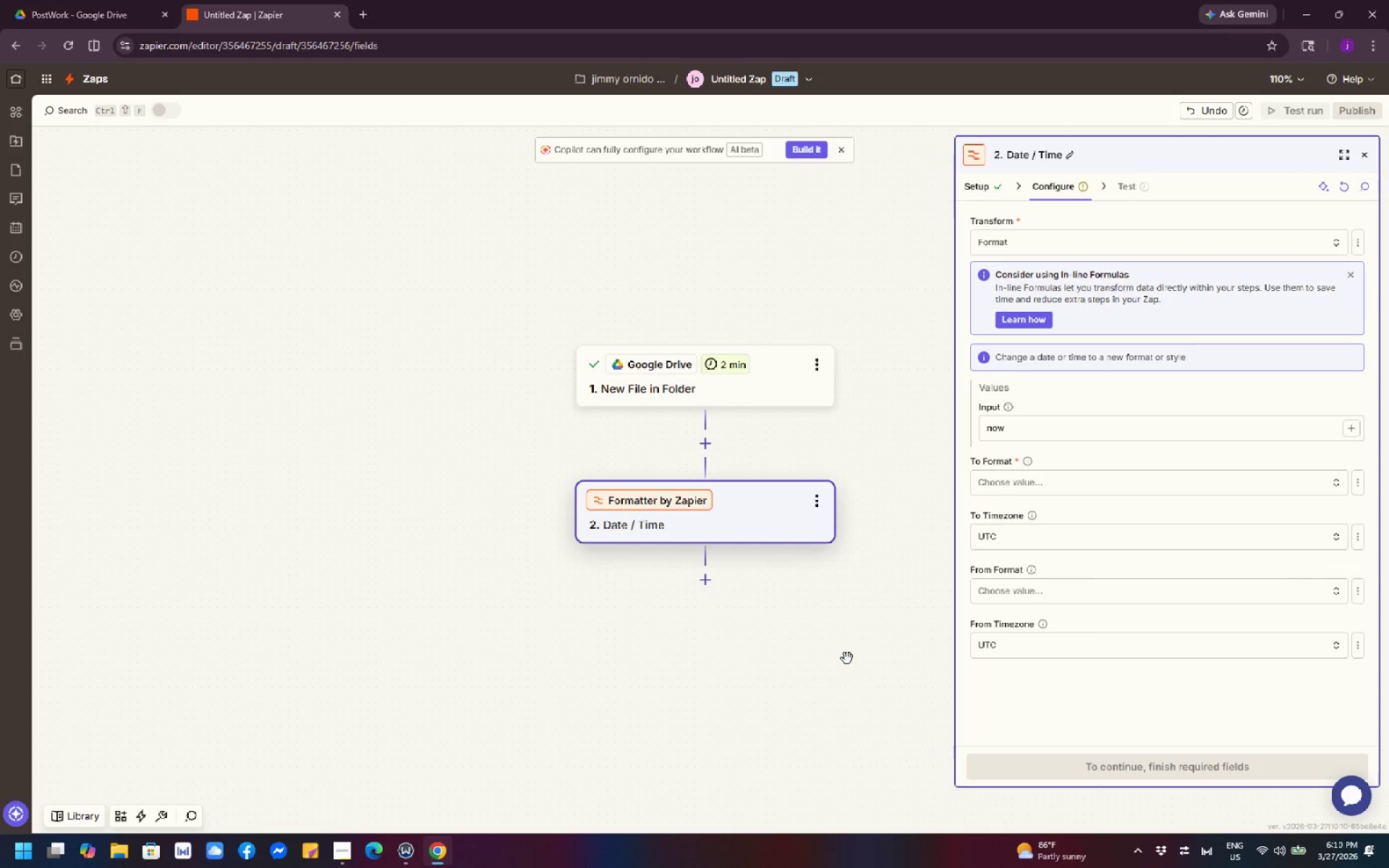 
wait(22.98)
 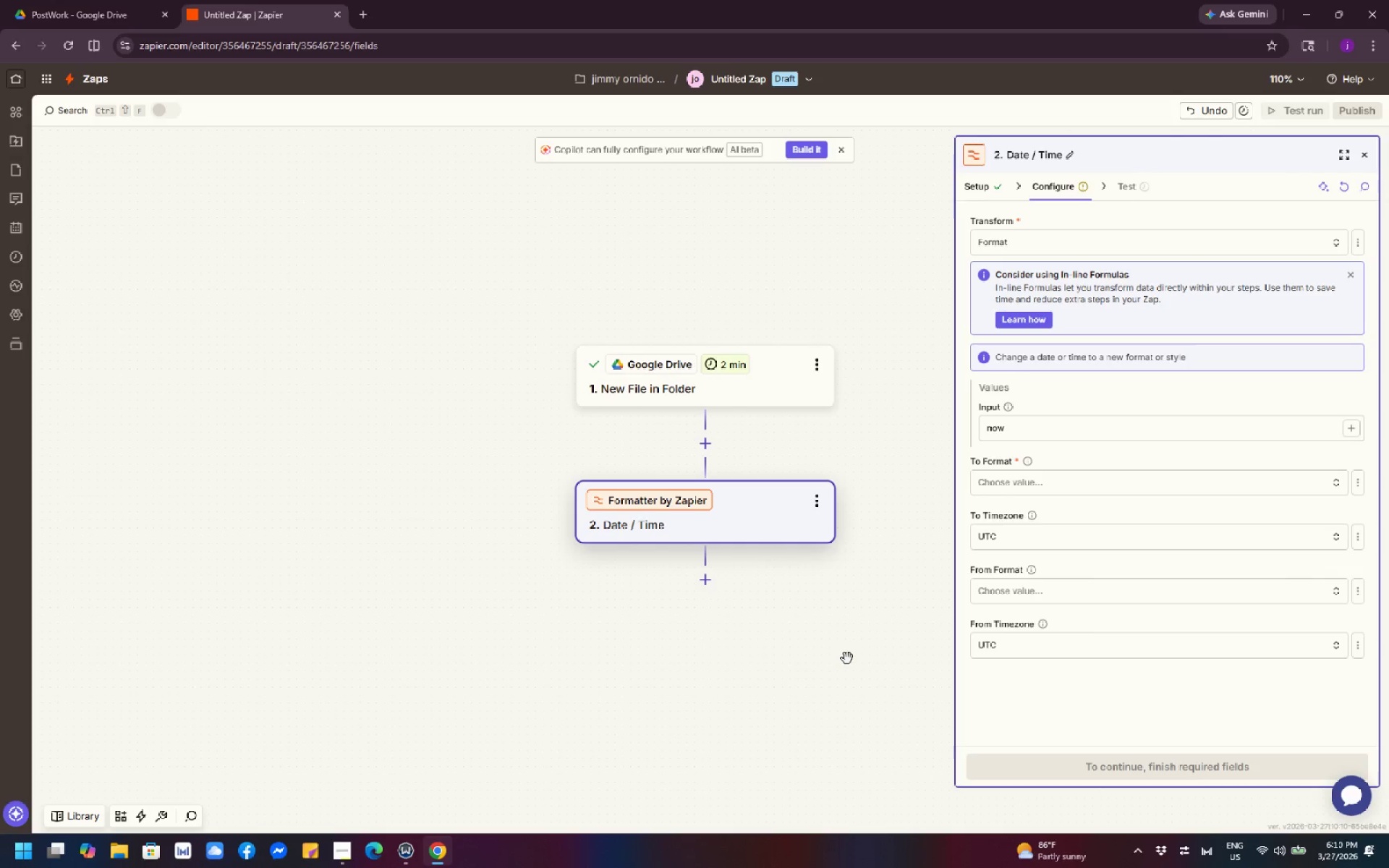 
left_click([812, 722])
 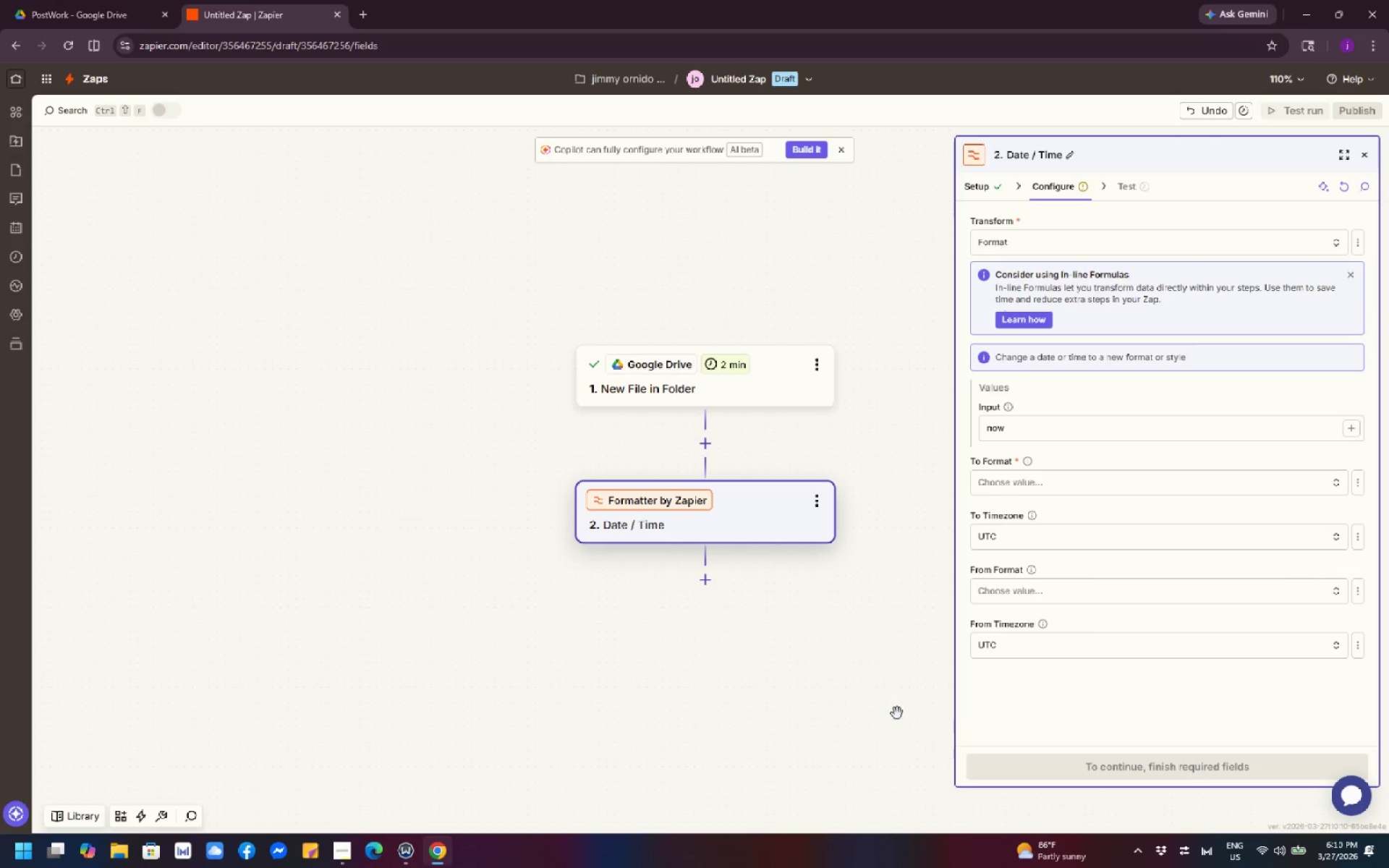 
scroll: coordinate [905, 702], scroll_direction: down, amount: 2.0
 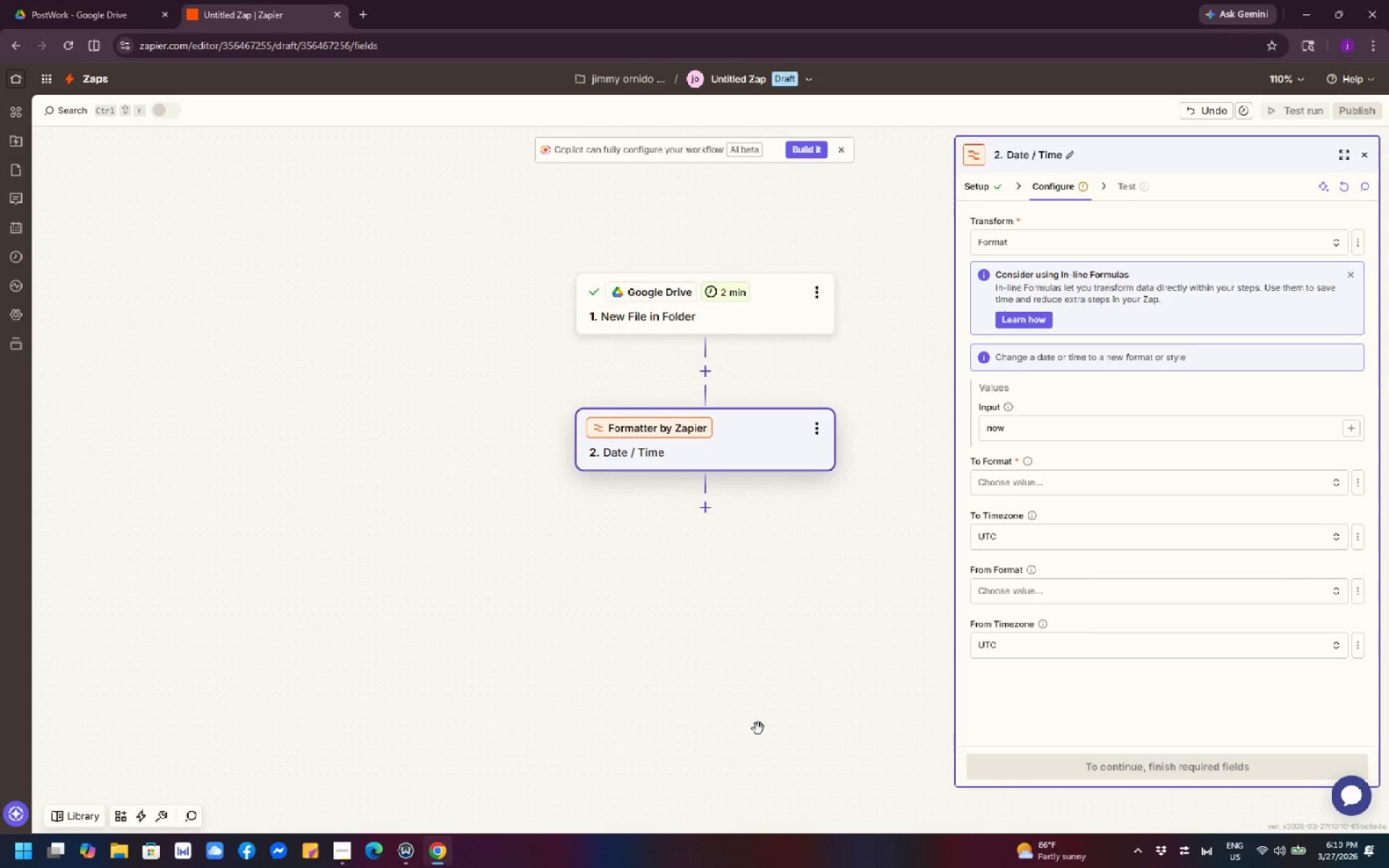 
wait(5.61)
 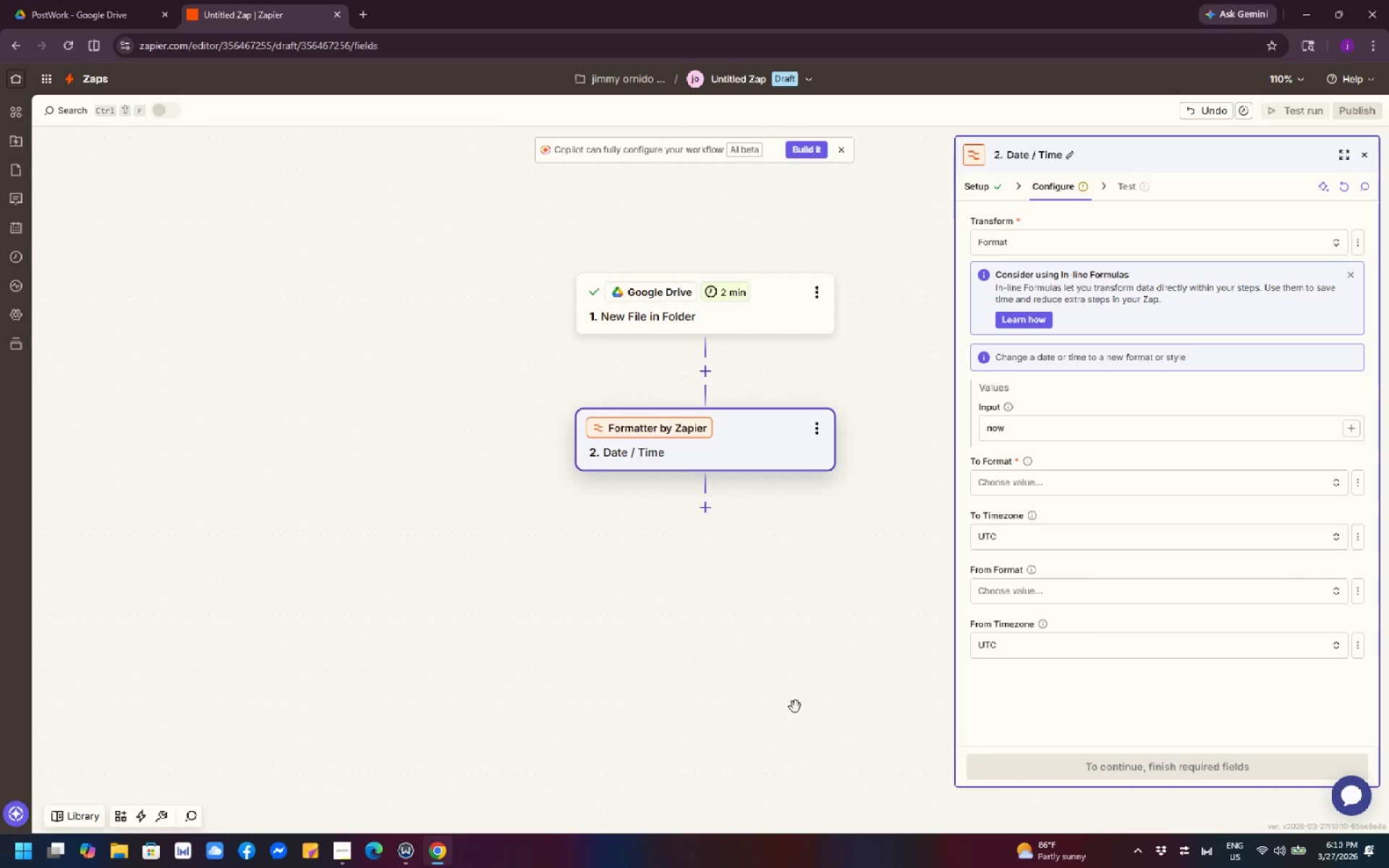 
left_click([1054, 484])
 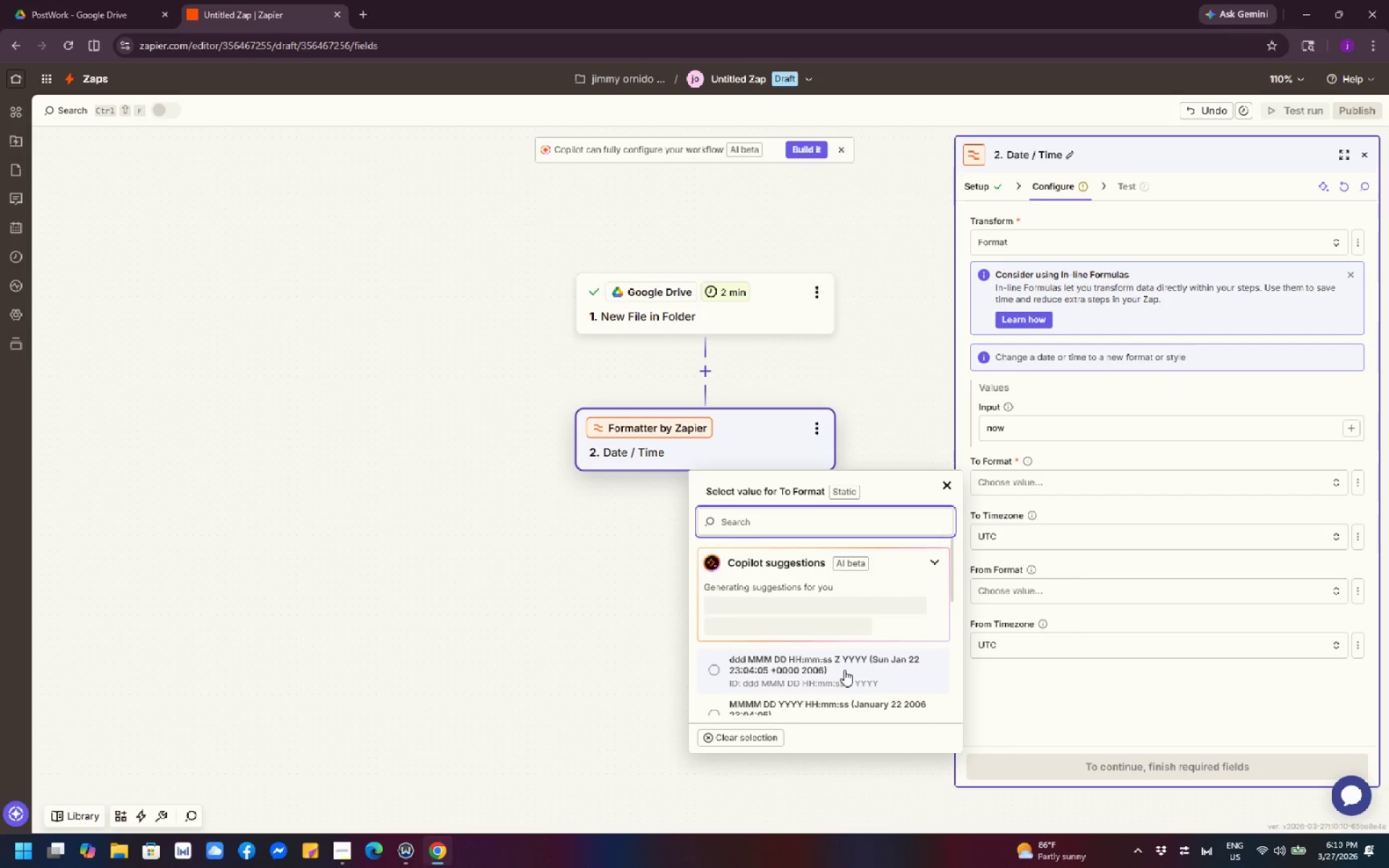 
scroll: coordinate [844, 670], scroll_direction: down, amount: 3.0
 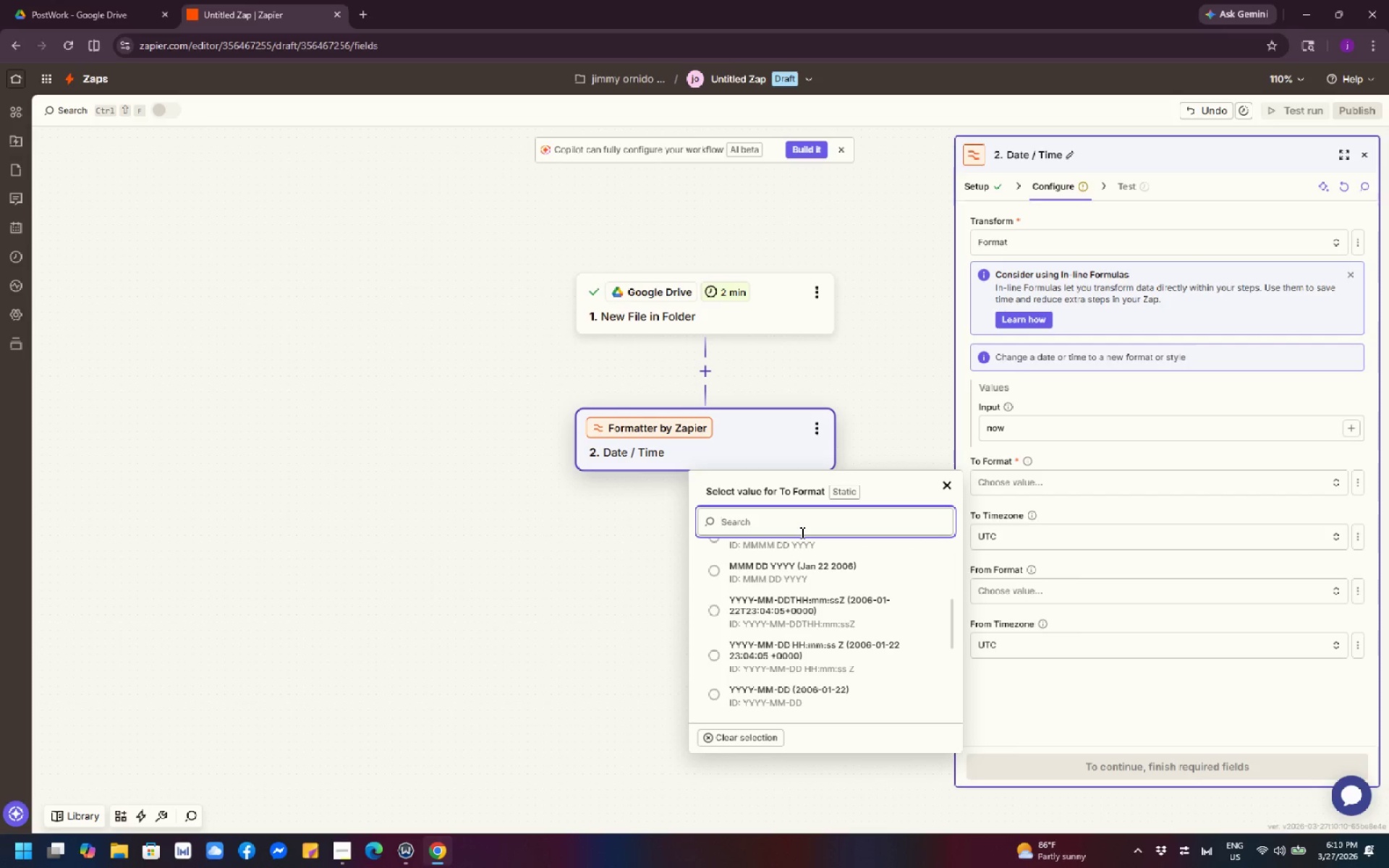 
type(yyyy)
 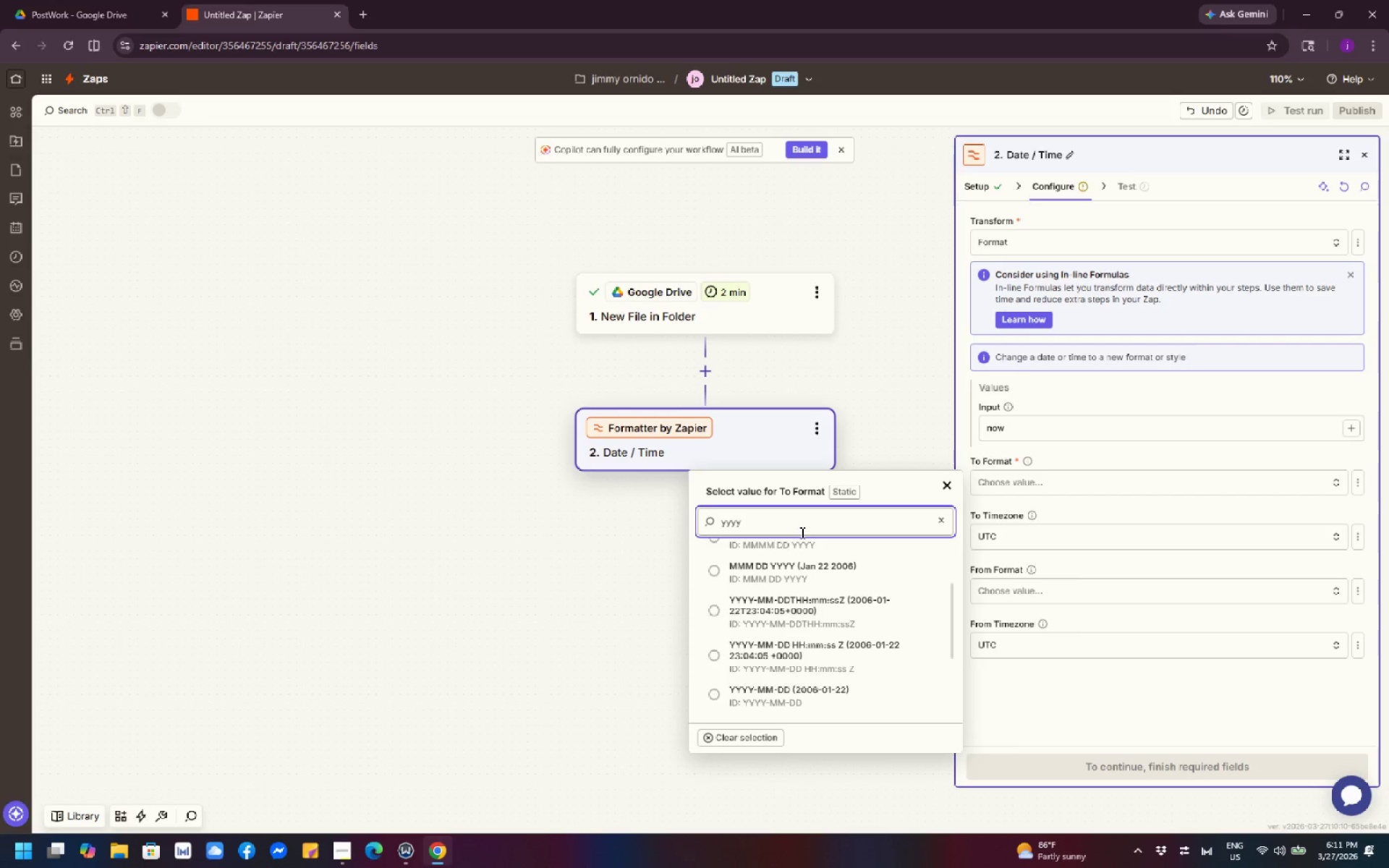 
type(-mm-dd)
 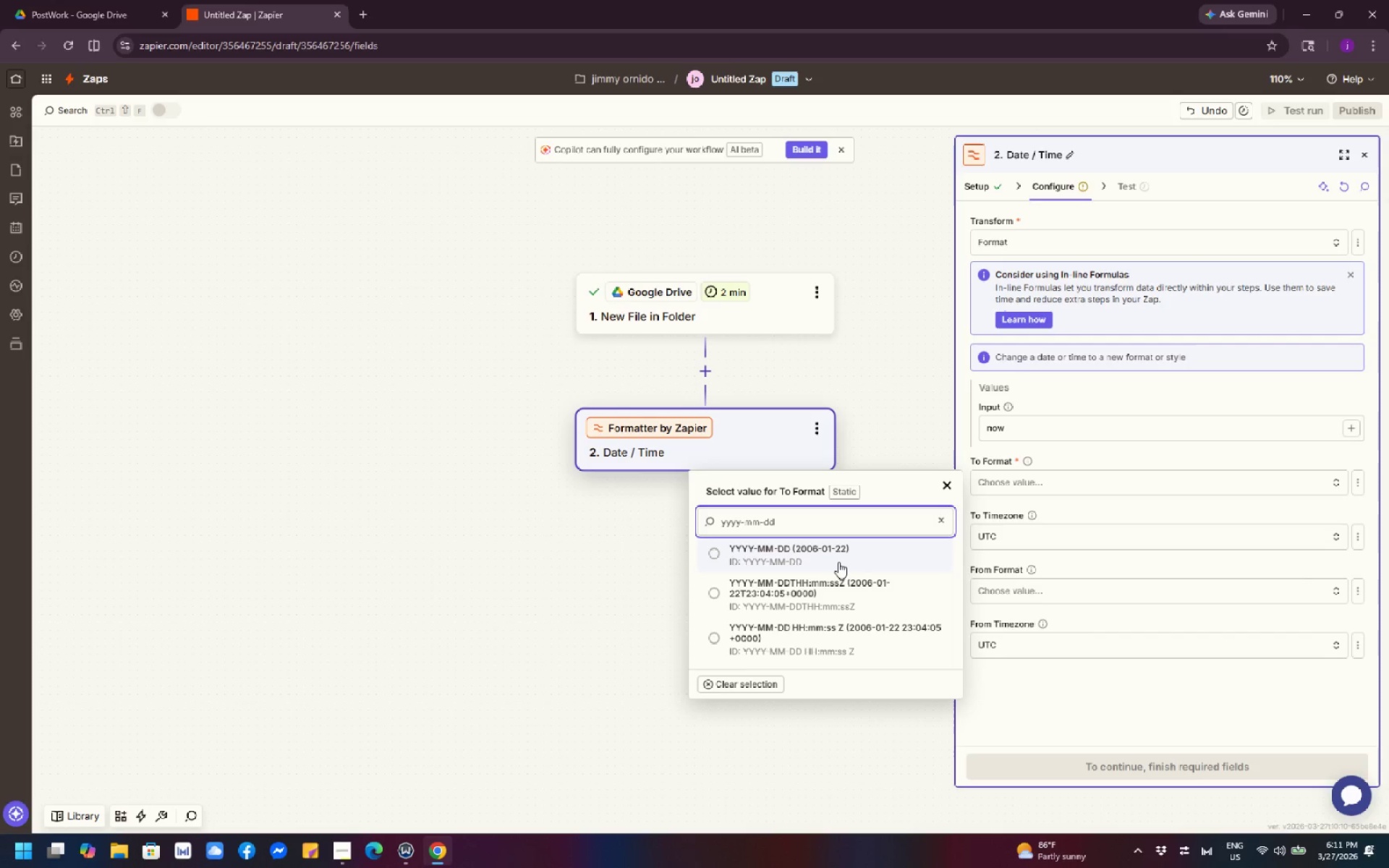 
left_click([838, 562])
 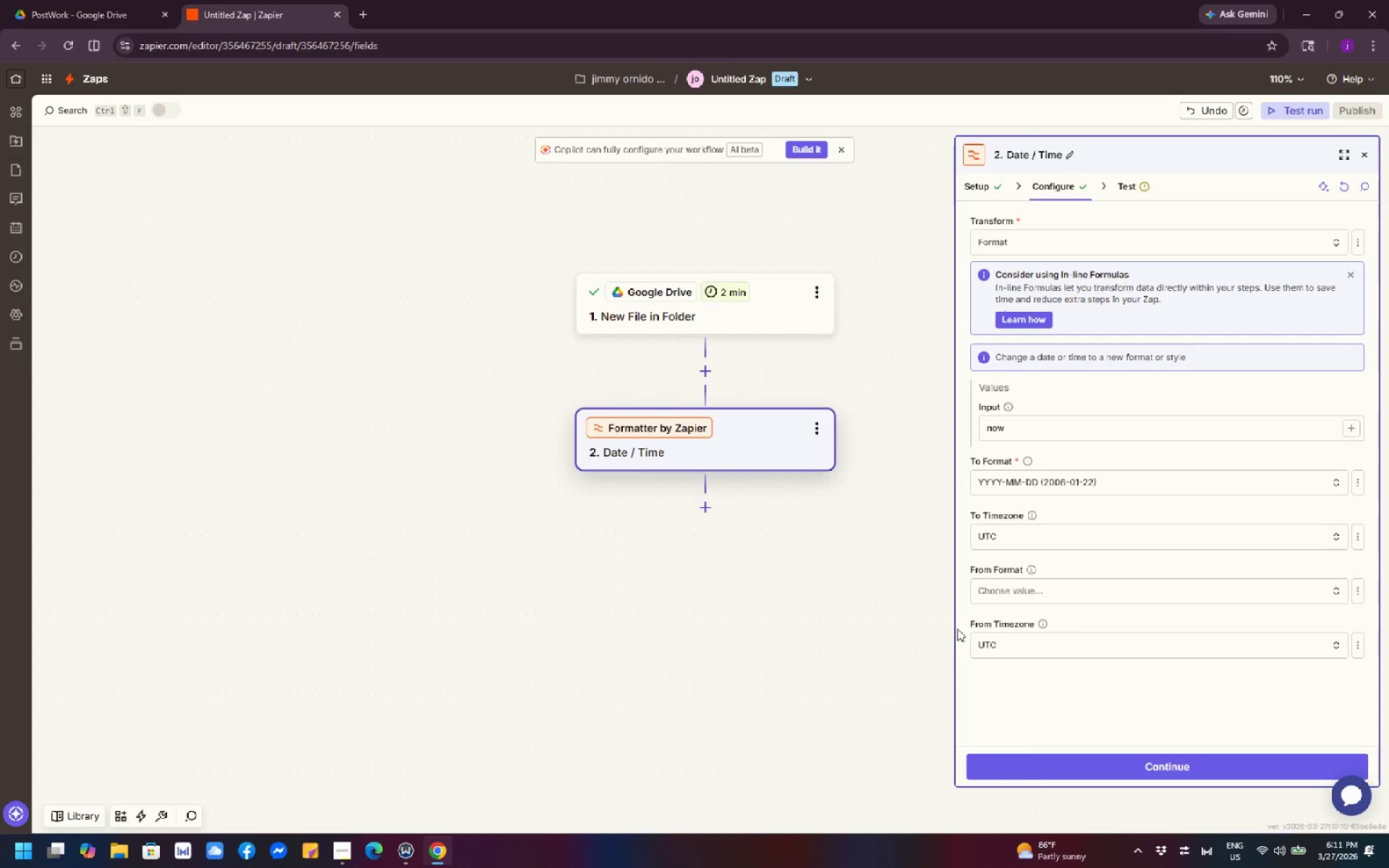 
left_click([1024, 596])
 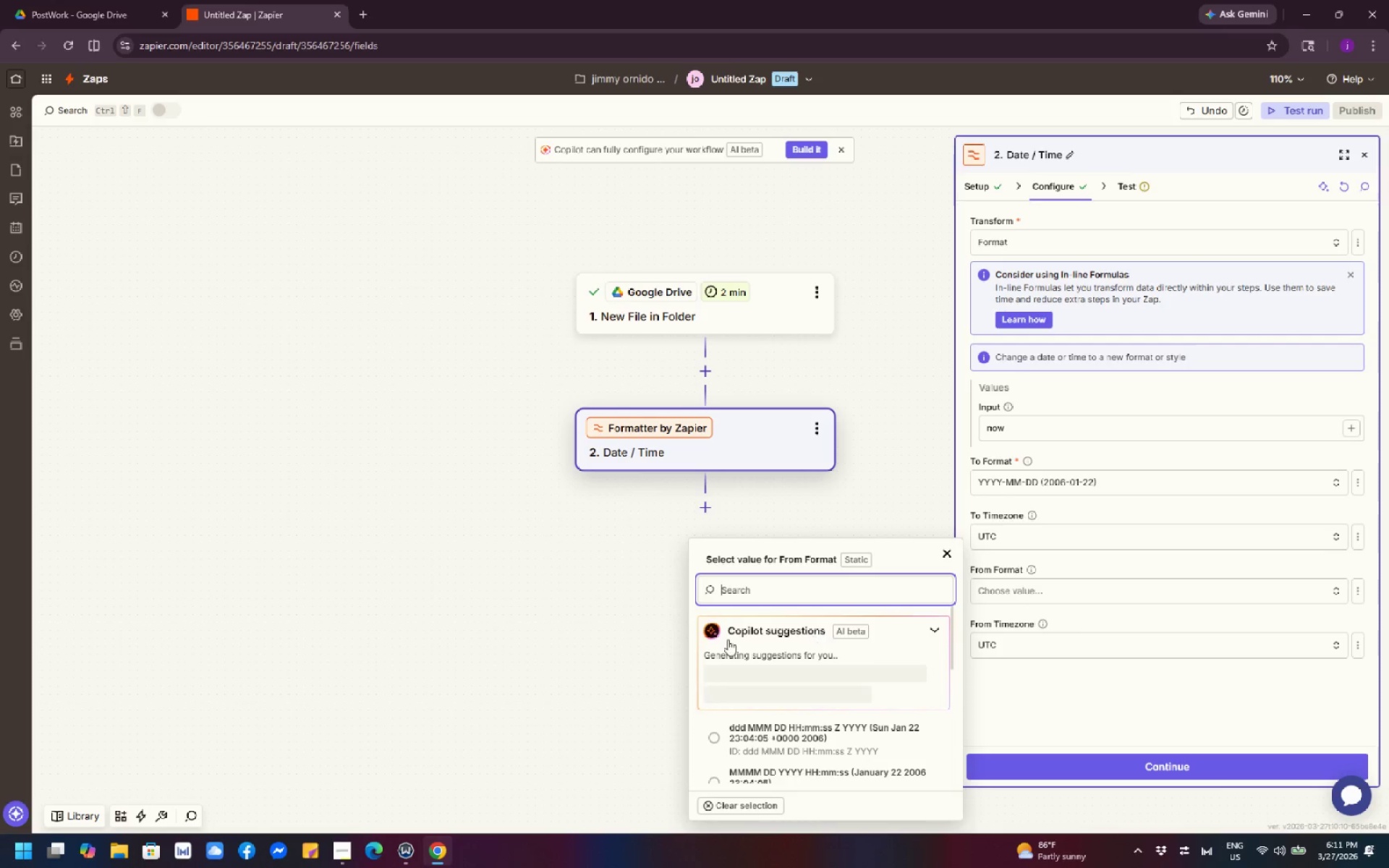 
left_click([529, 660])
 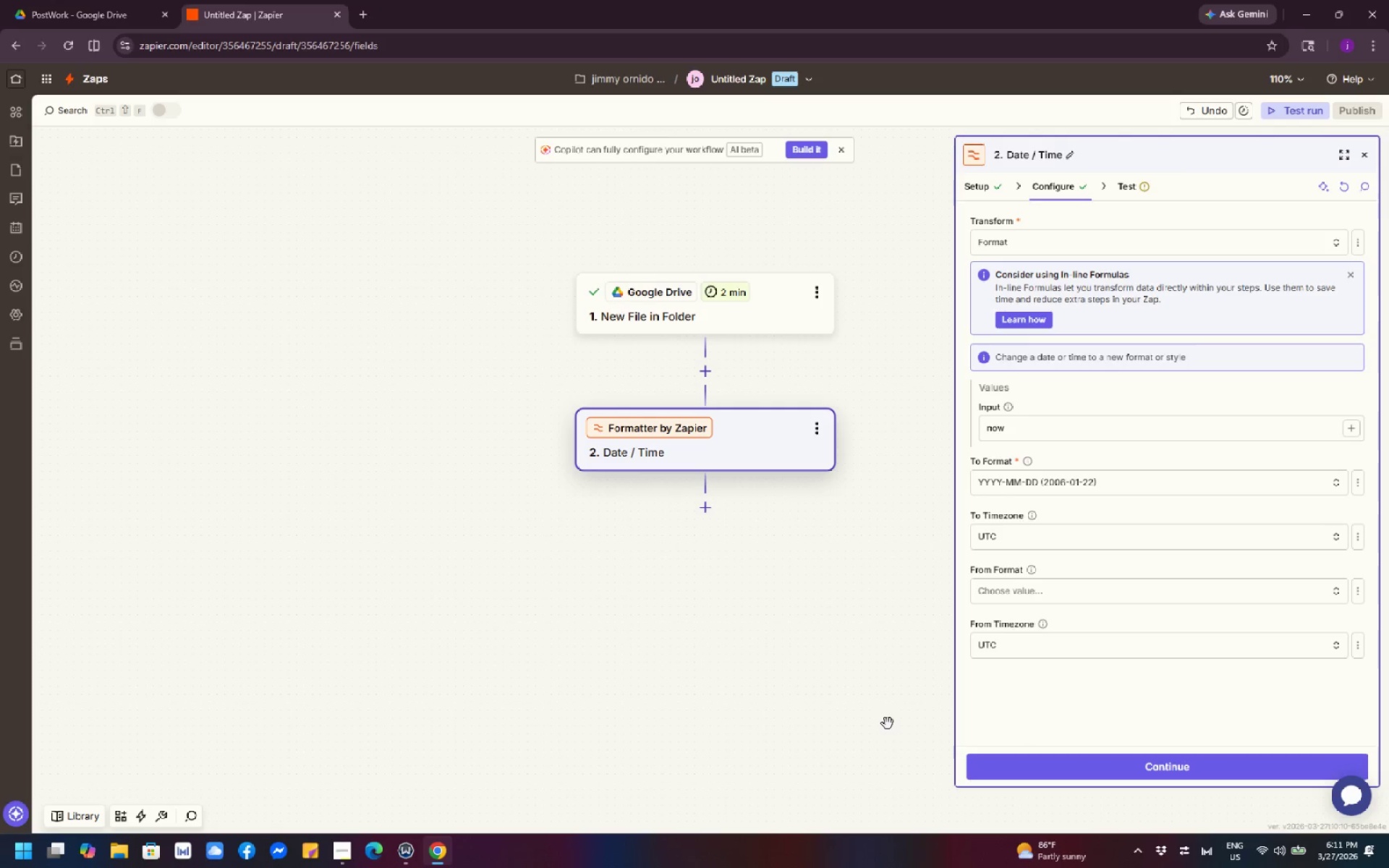 
wait(45.14)
 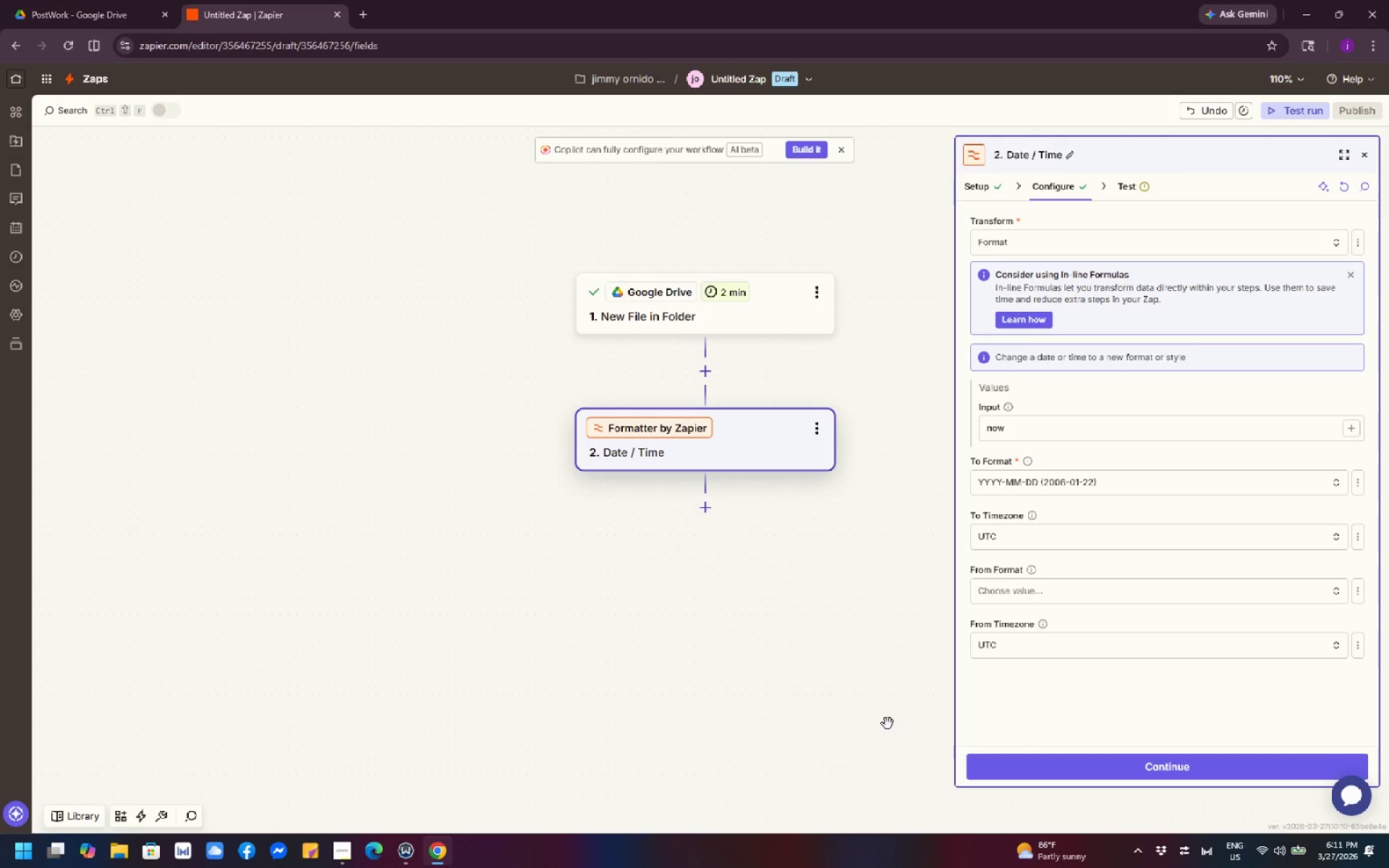 
left_click([1132, 779])
 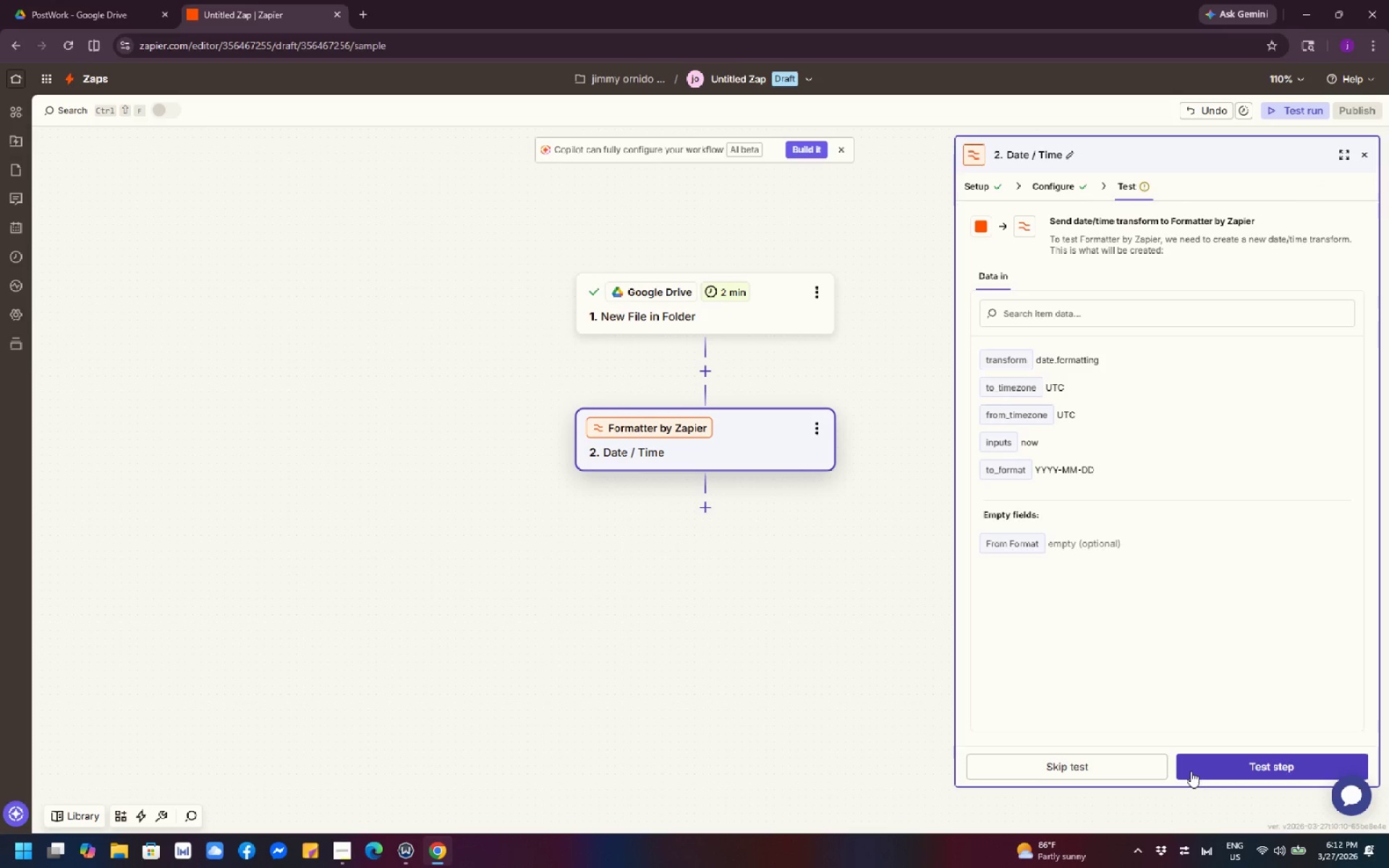 
left_click([1191, 771])
 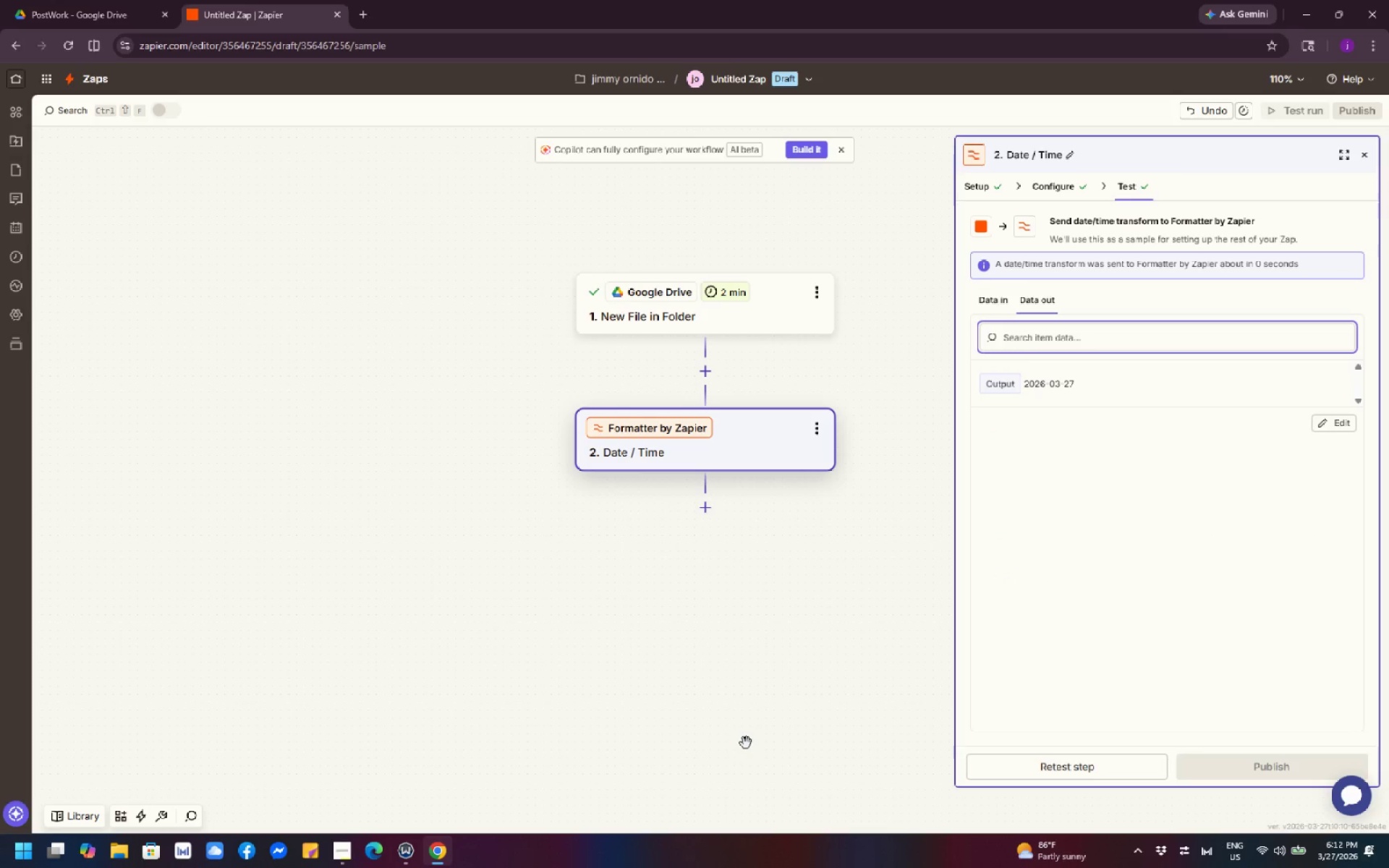 
wait(12.77)
 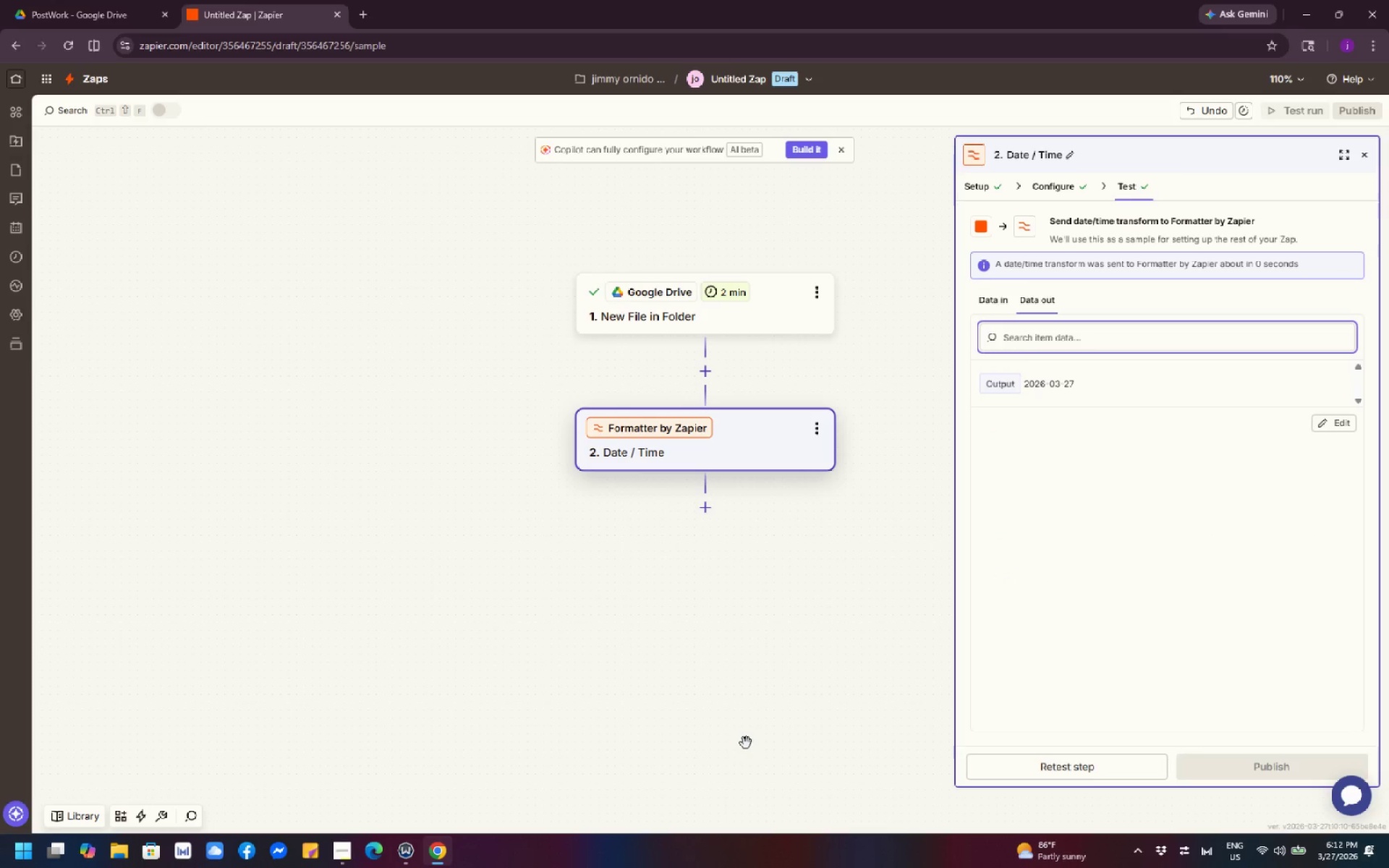 
key(PrintScreen)
 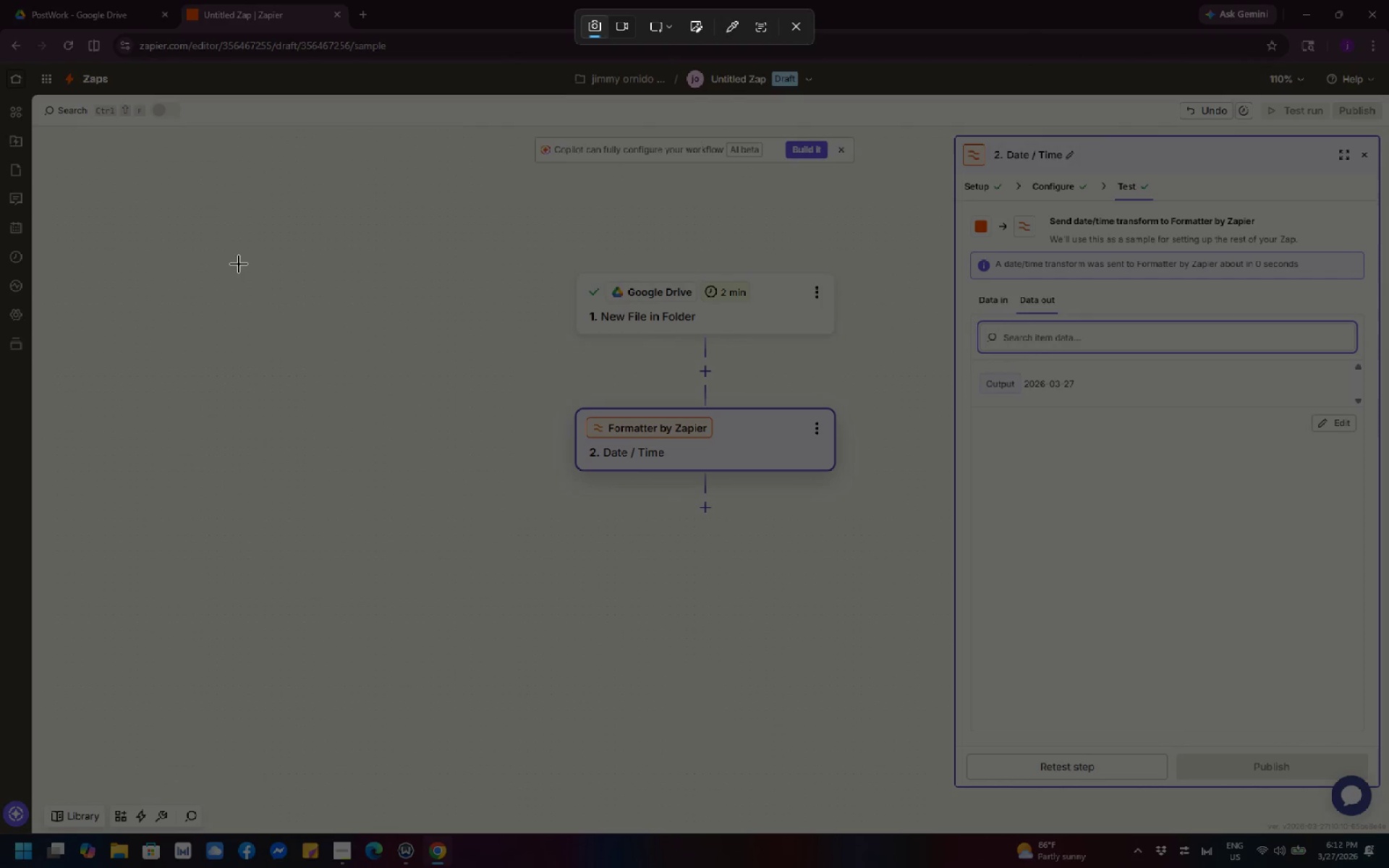 
left_click_drag(start_coordinate=[0, 0], to_coordinate=[1388, 867])
 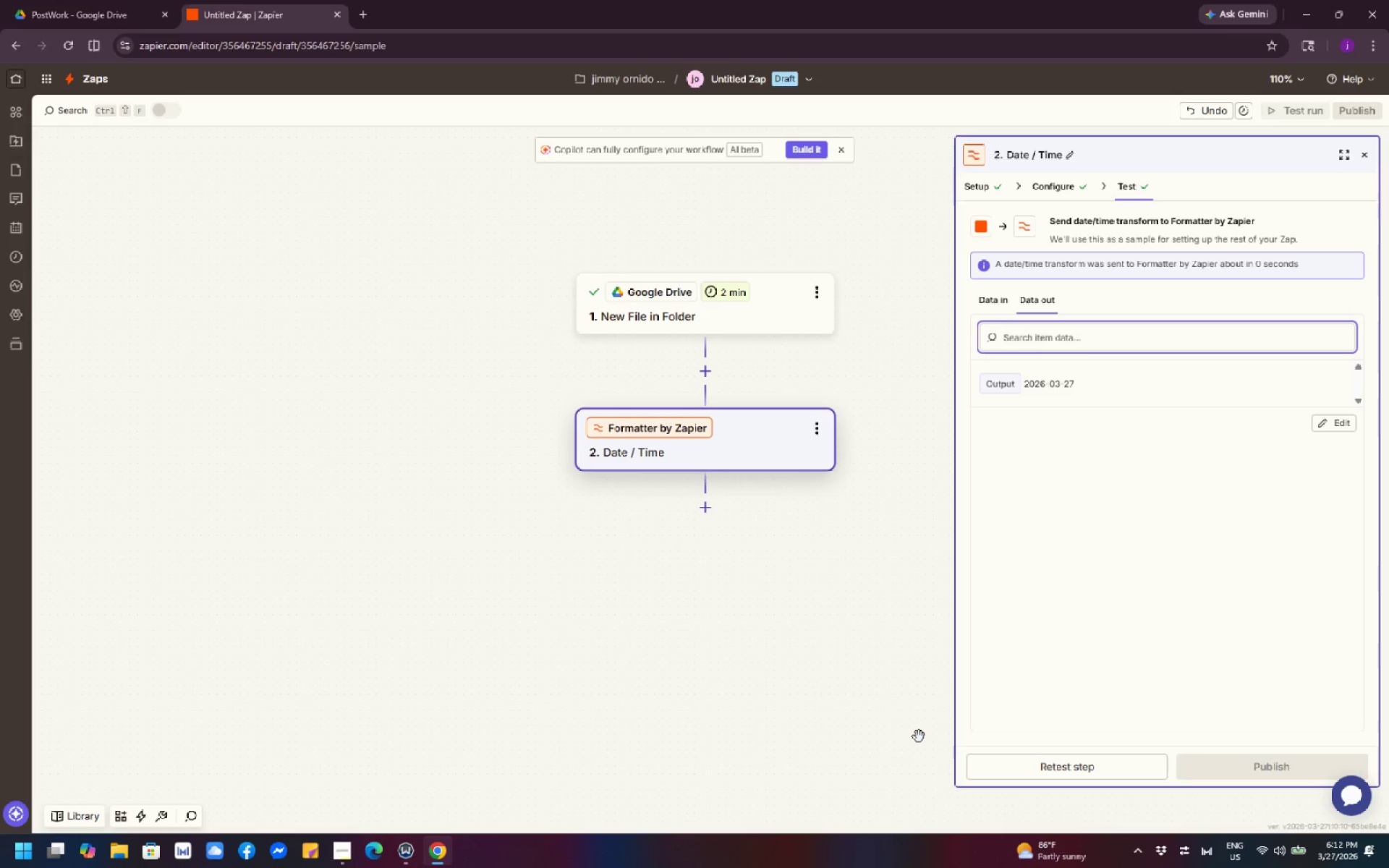 
wait(26.91)
 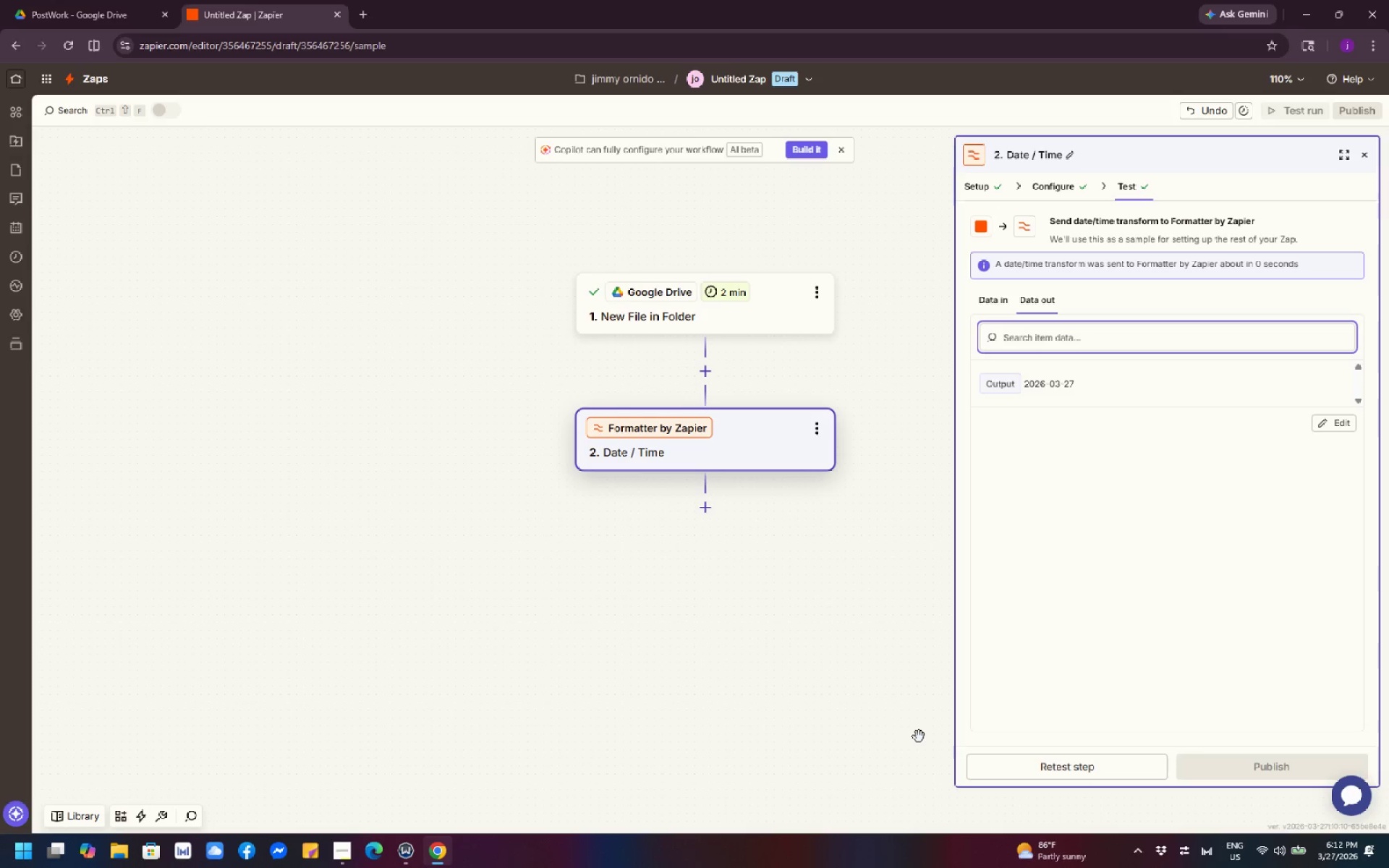 
left_click([707, 516])
 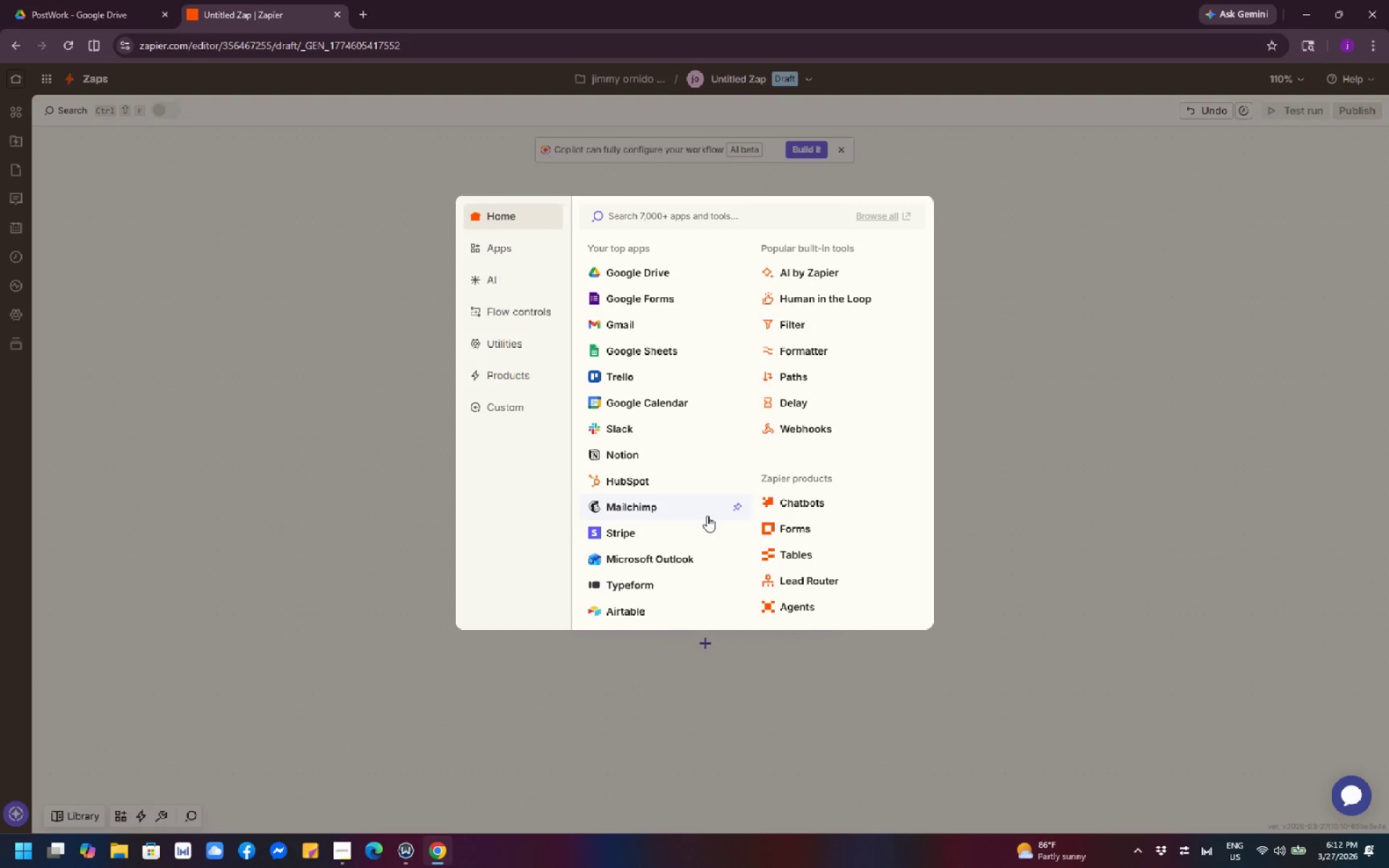 
wait(5.52)
 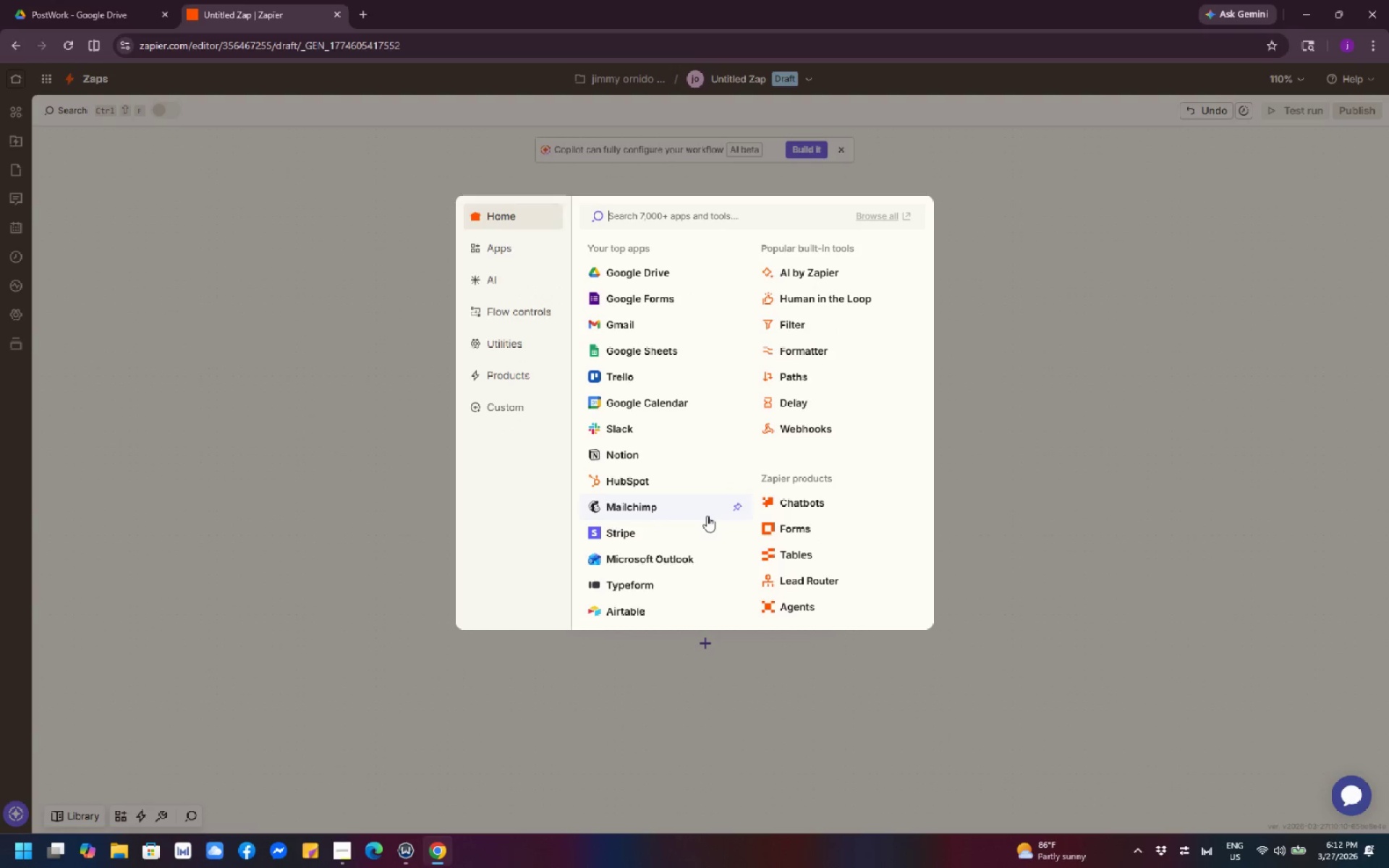 
left_click([808, 357])
 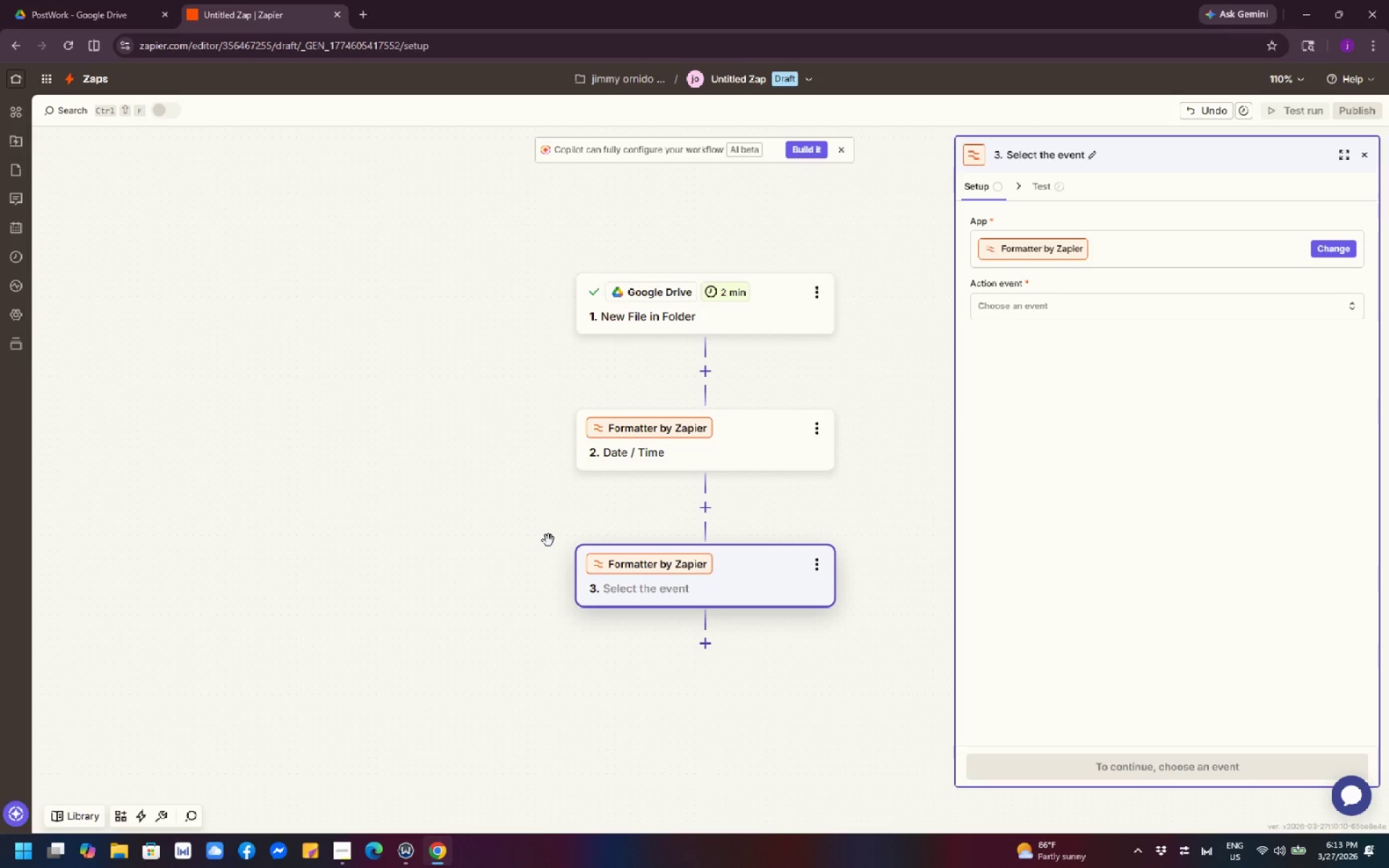 
wait(19.47)
 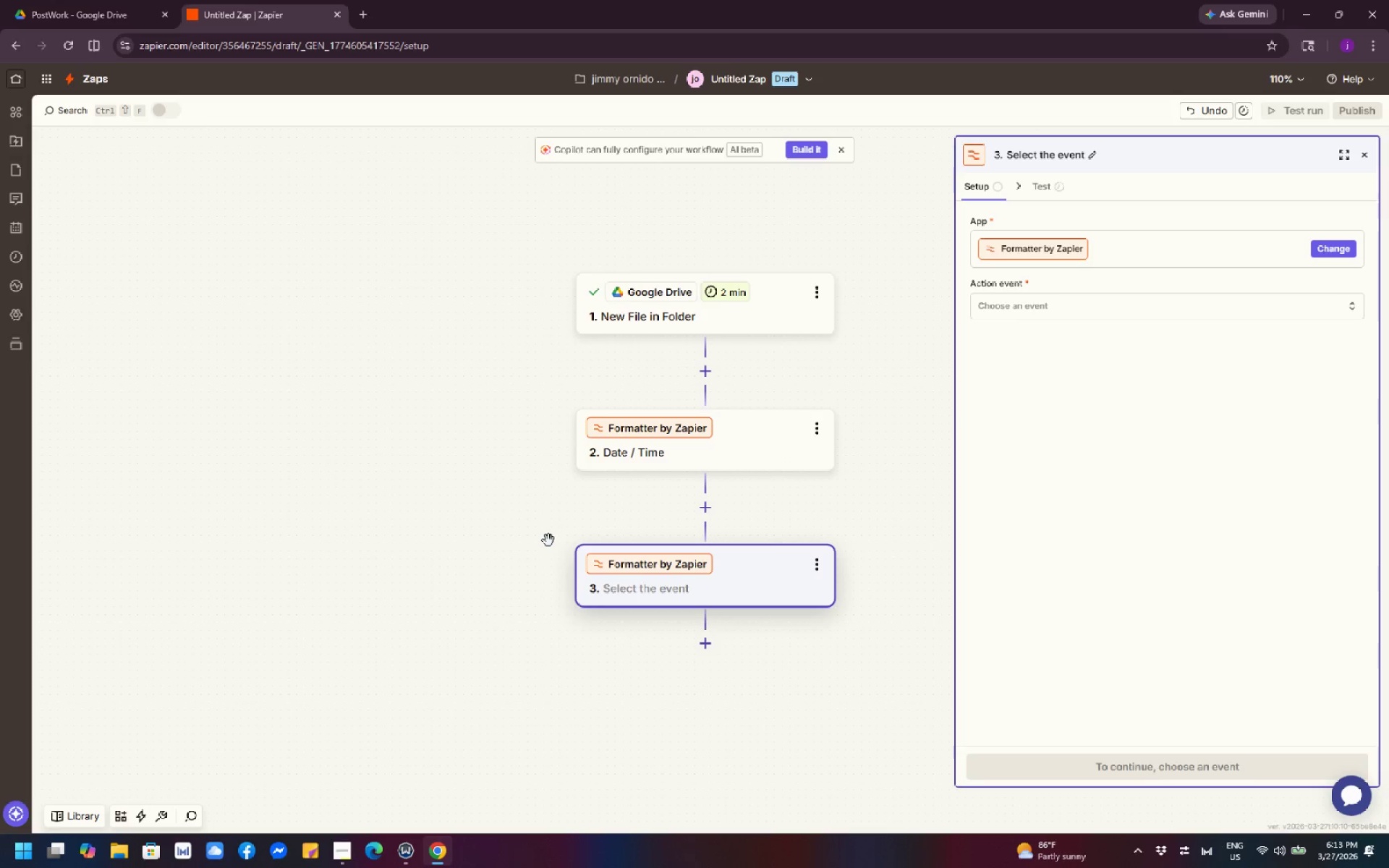 
left_click([1043, 303])
 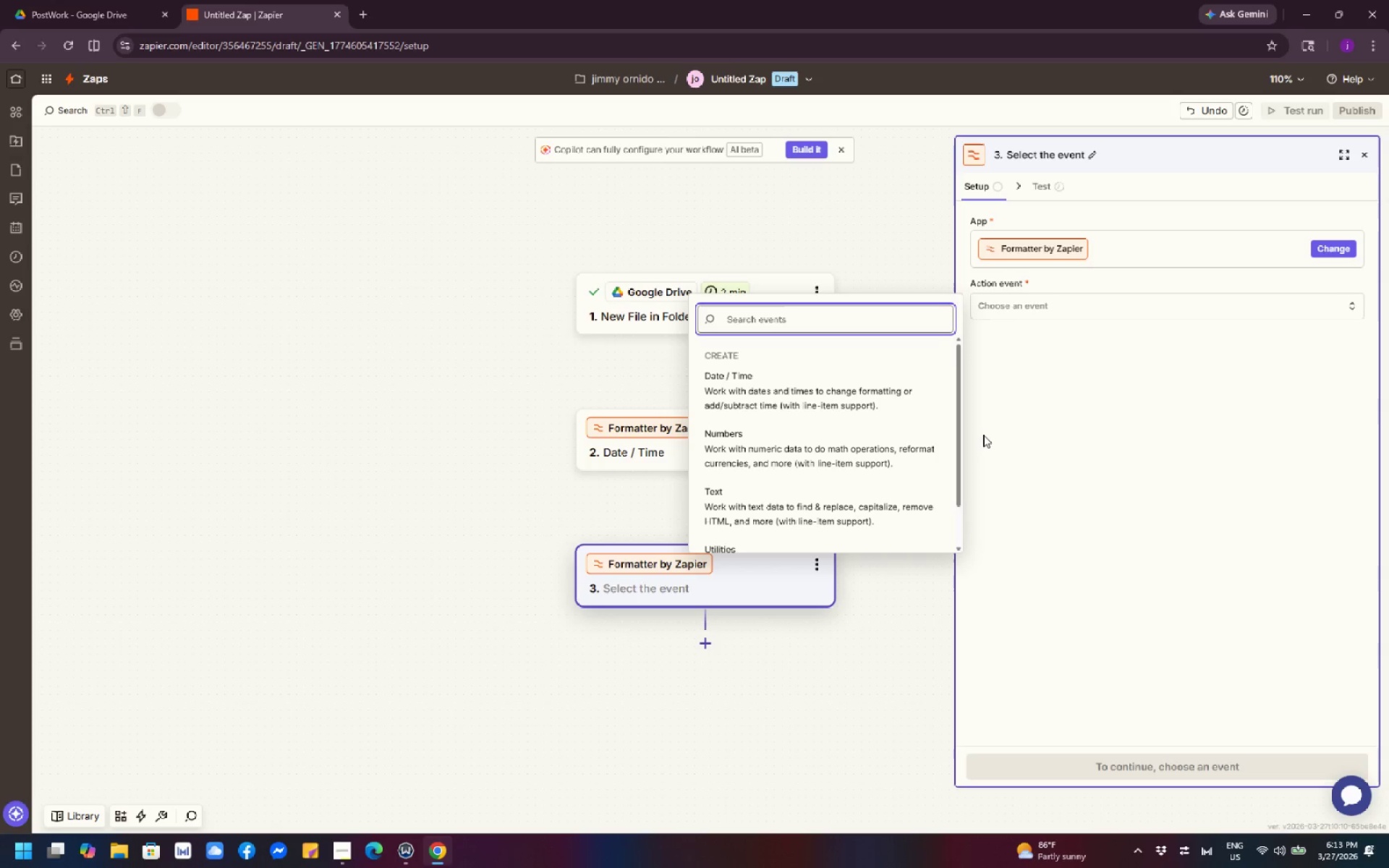 
wait(14.23)
 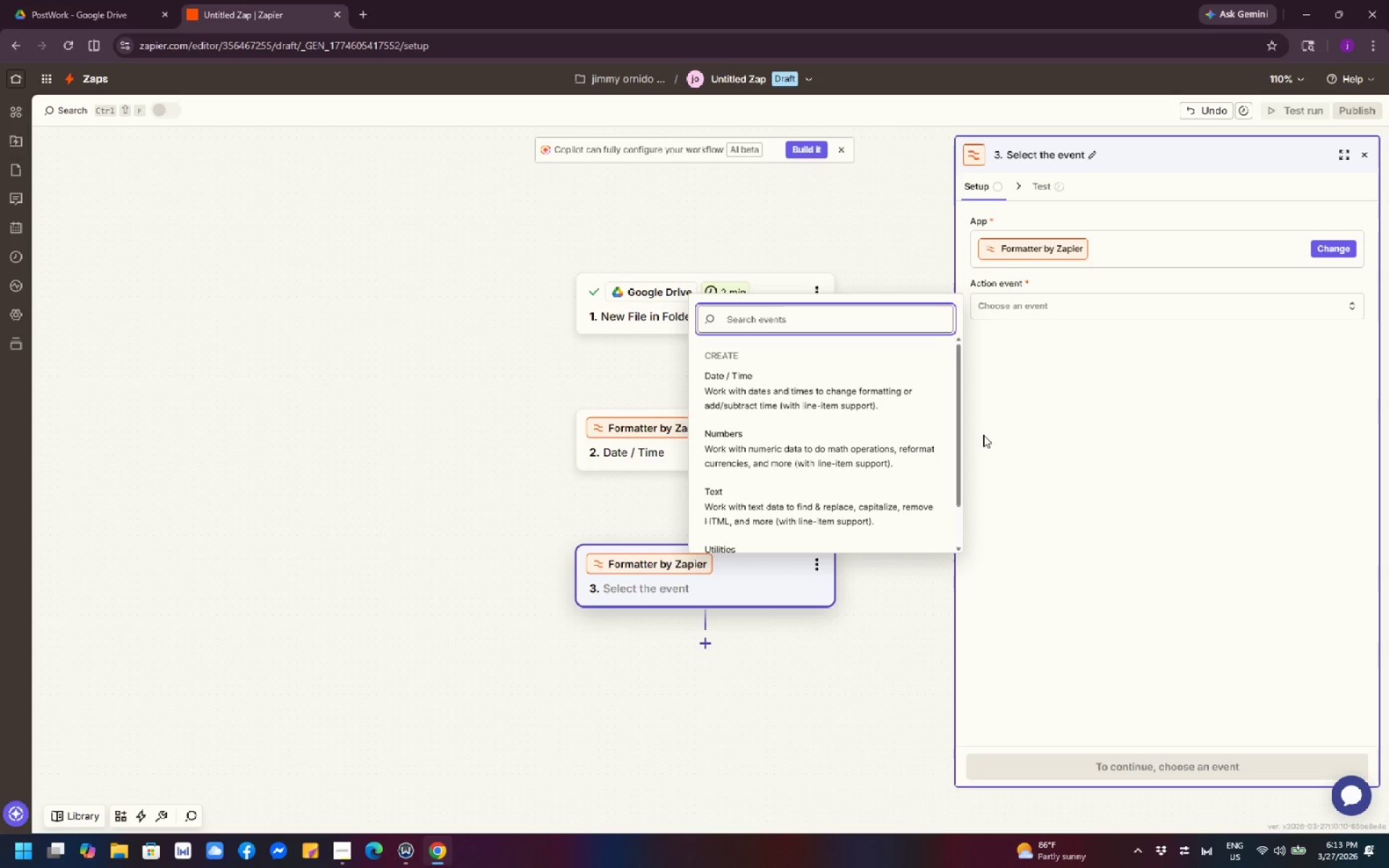 
scroll: coordinate [833, 461], scroll_direction: down, amount: 3.0
 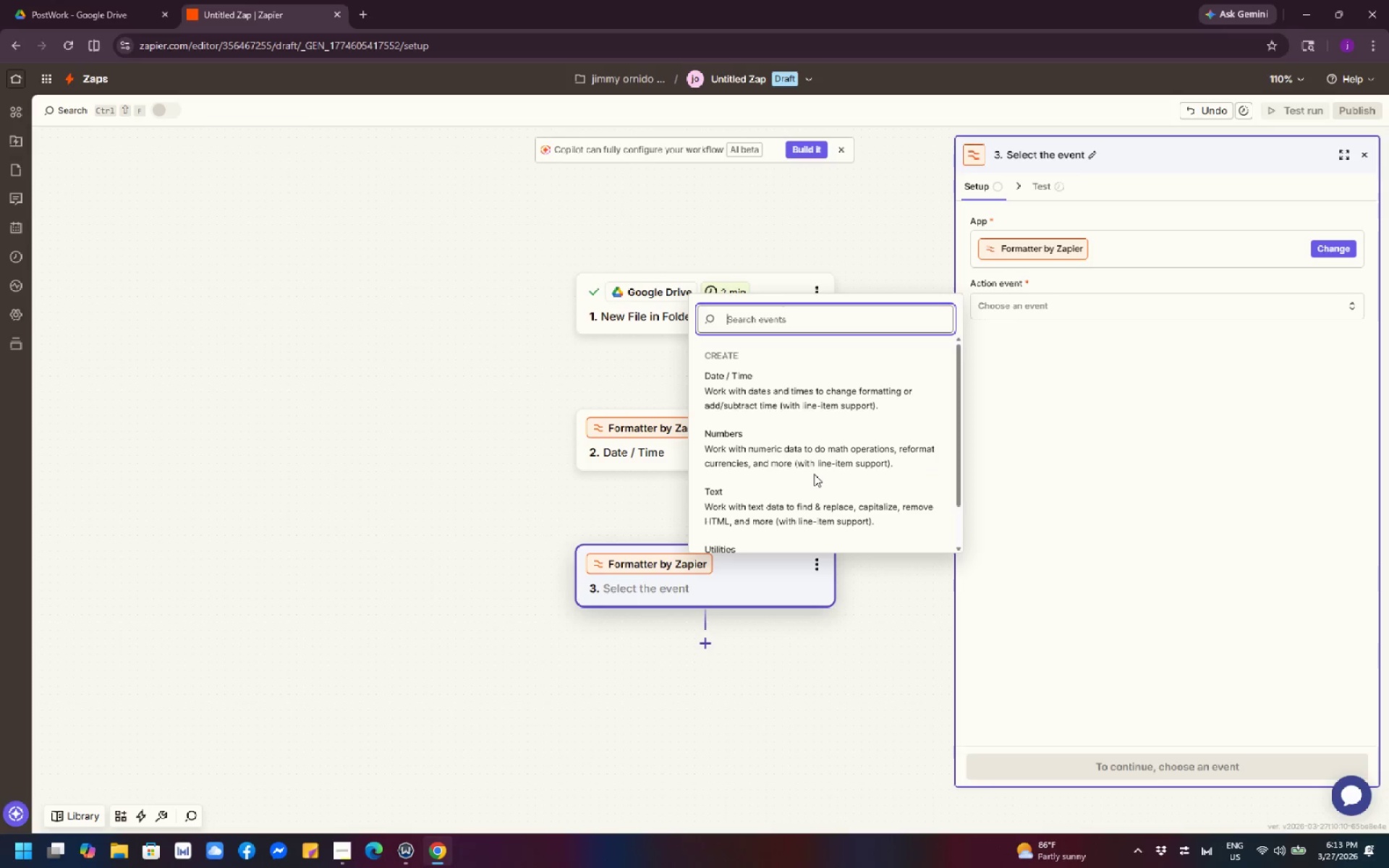 
left_click([768, 501])
 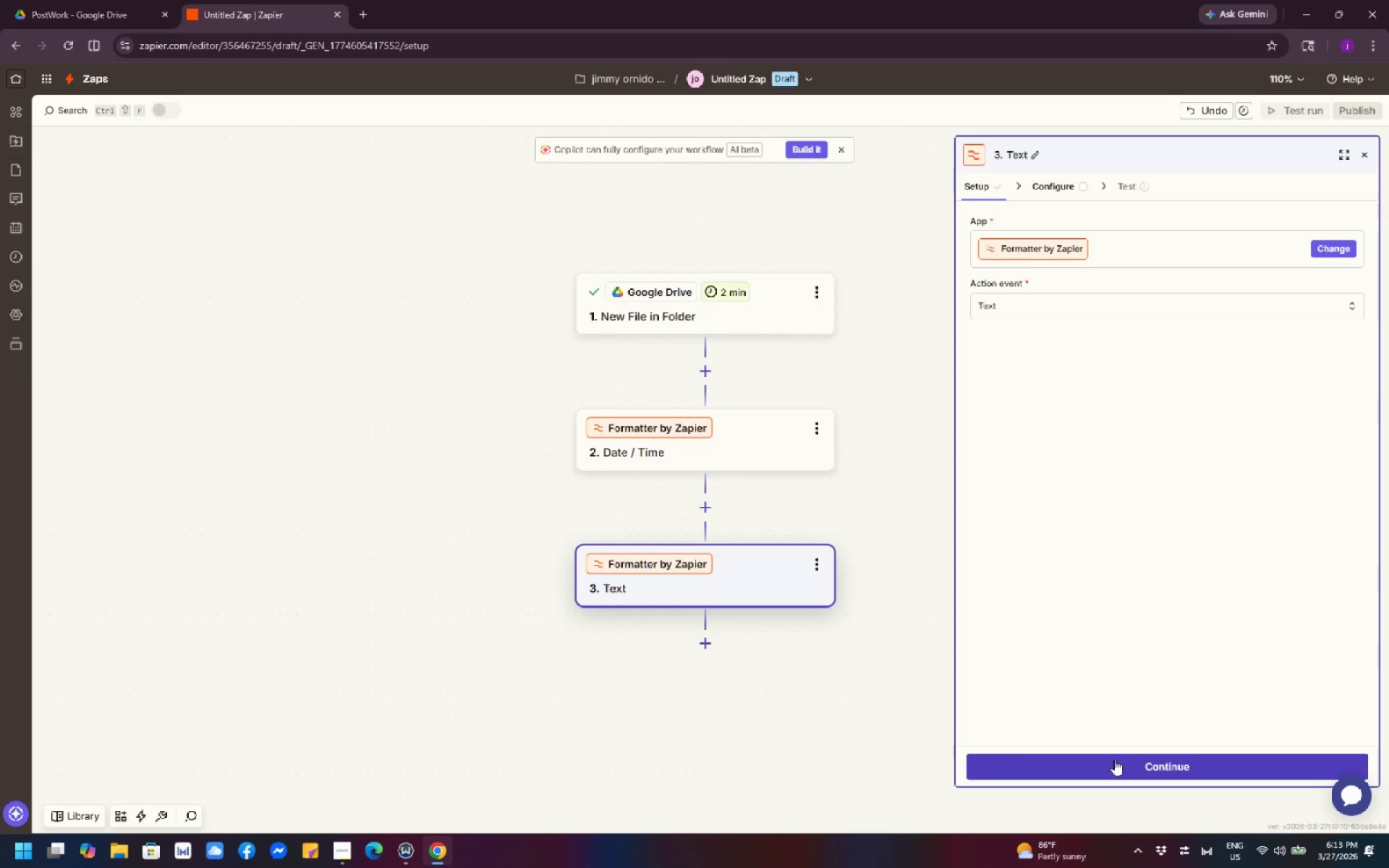 
wait(8.67)
 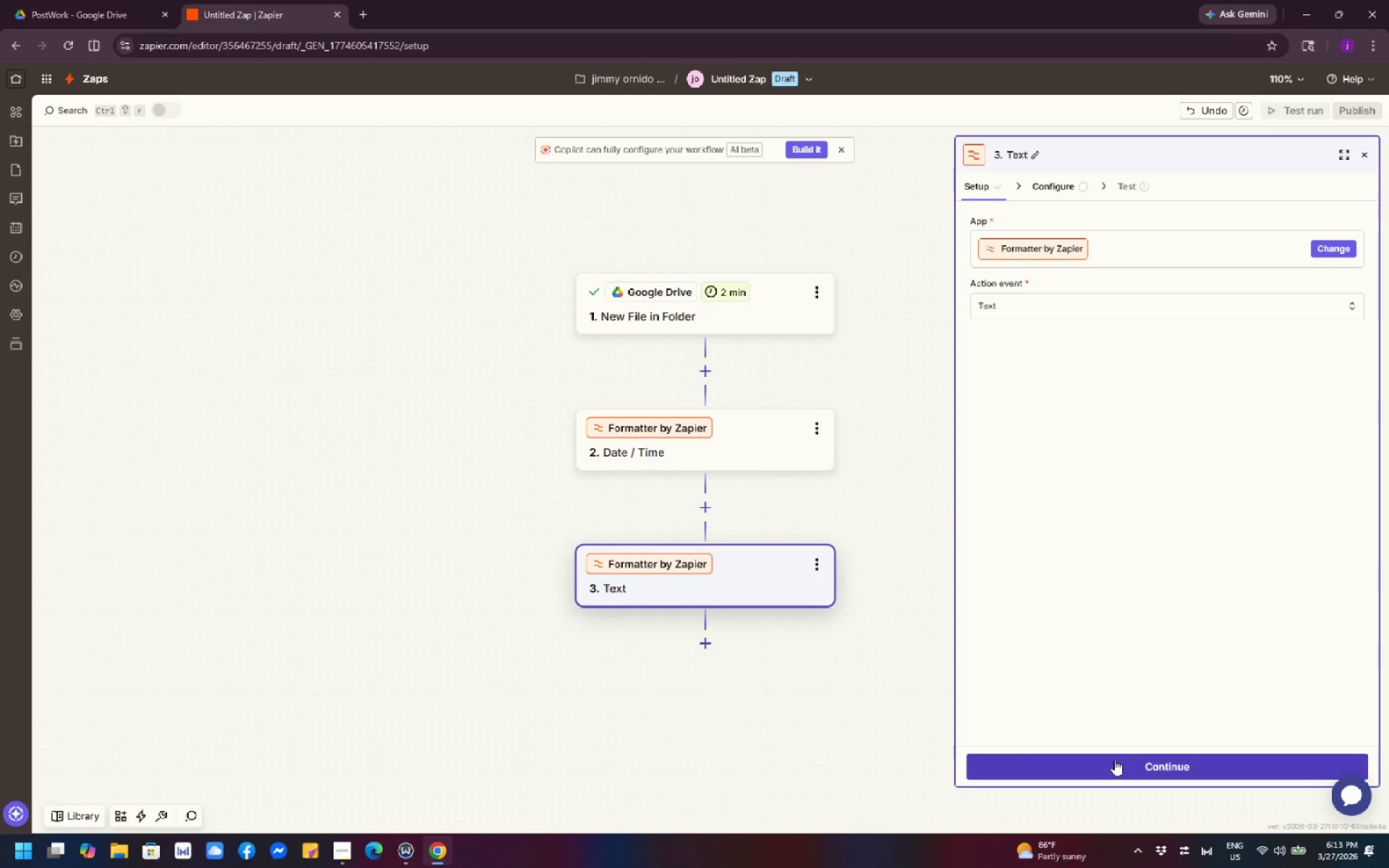 
left_click([1113, 765])
 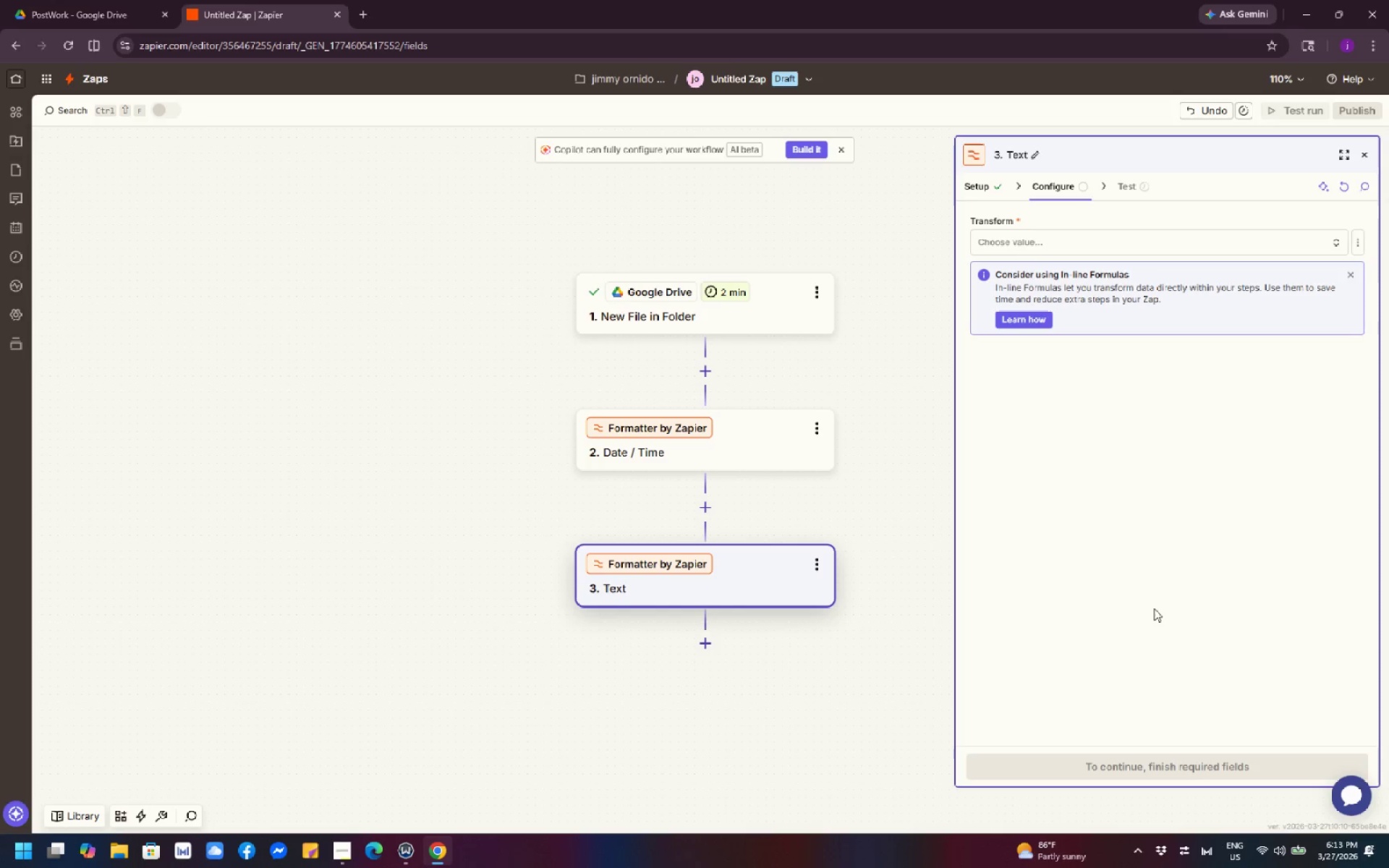 
wait(13.49)
 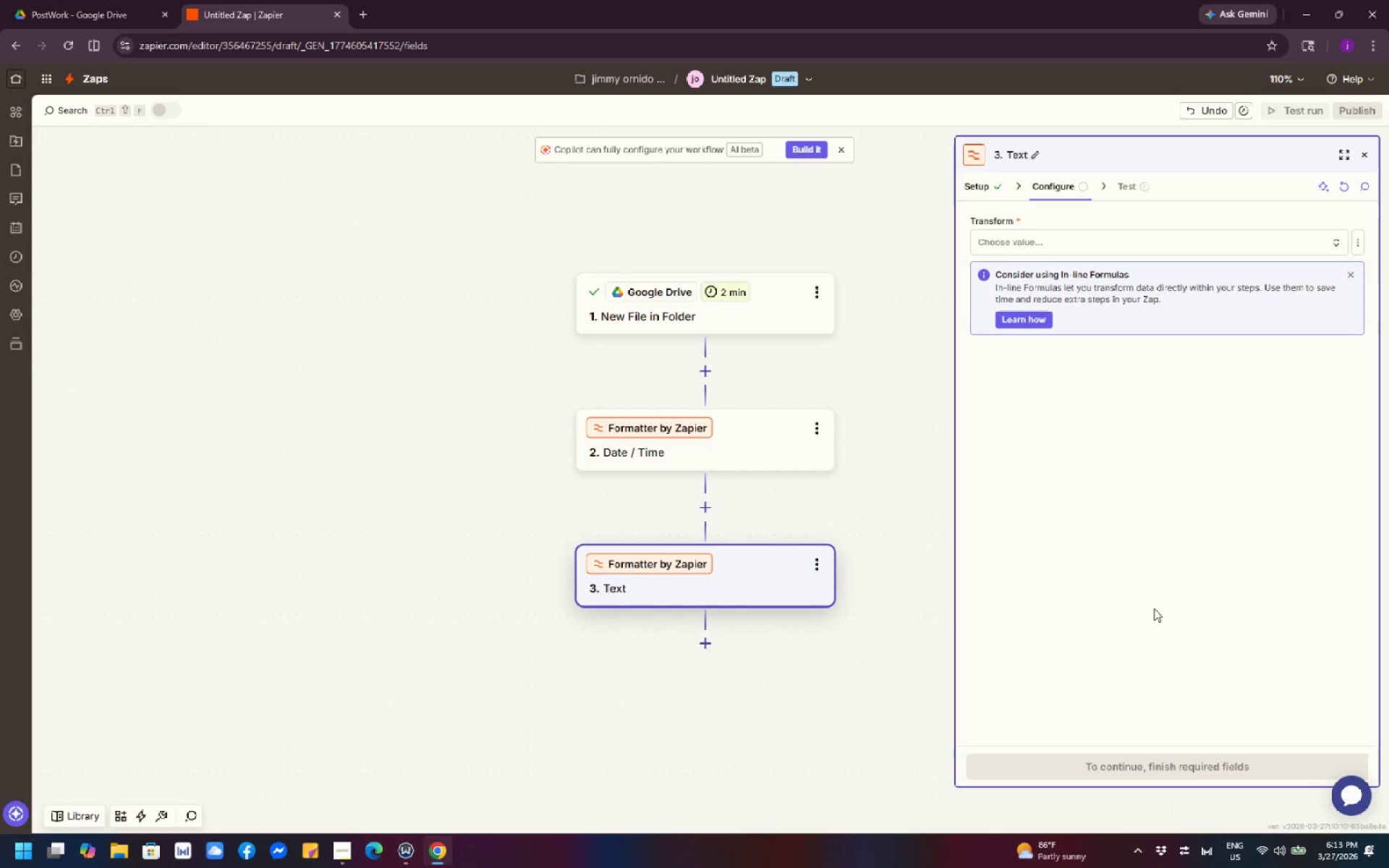 
left_click([1053, 242])
 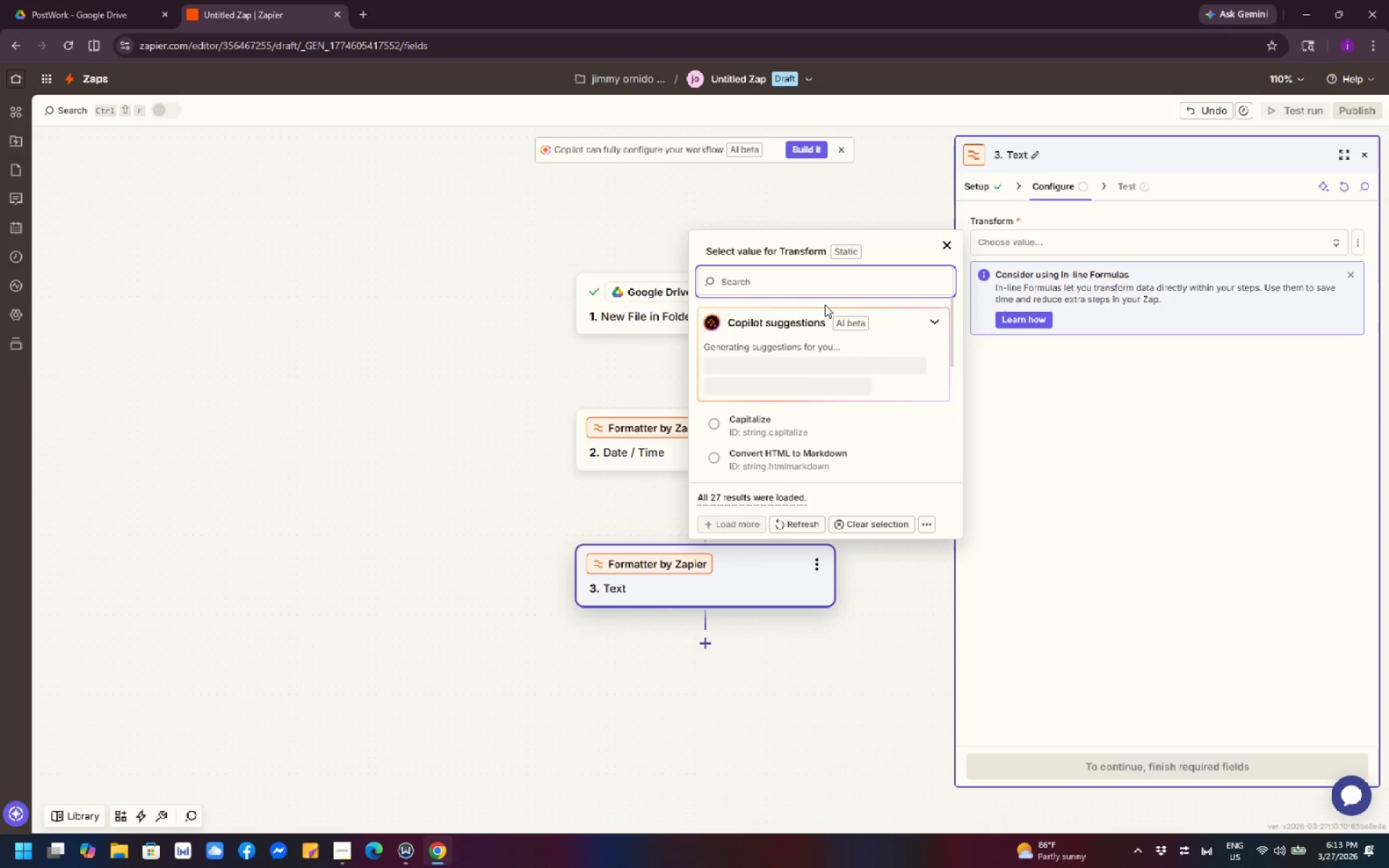 
type(app)
key(Backspace)
key(Backspace)
key(Backspace)
 